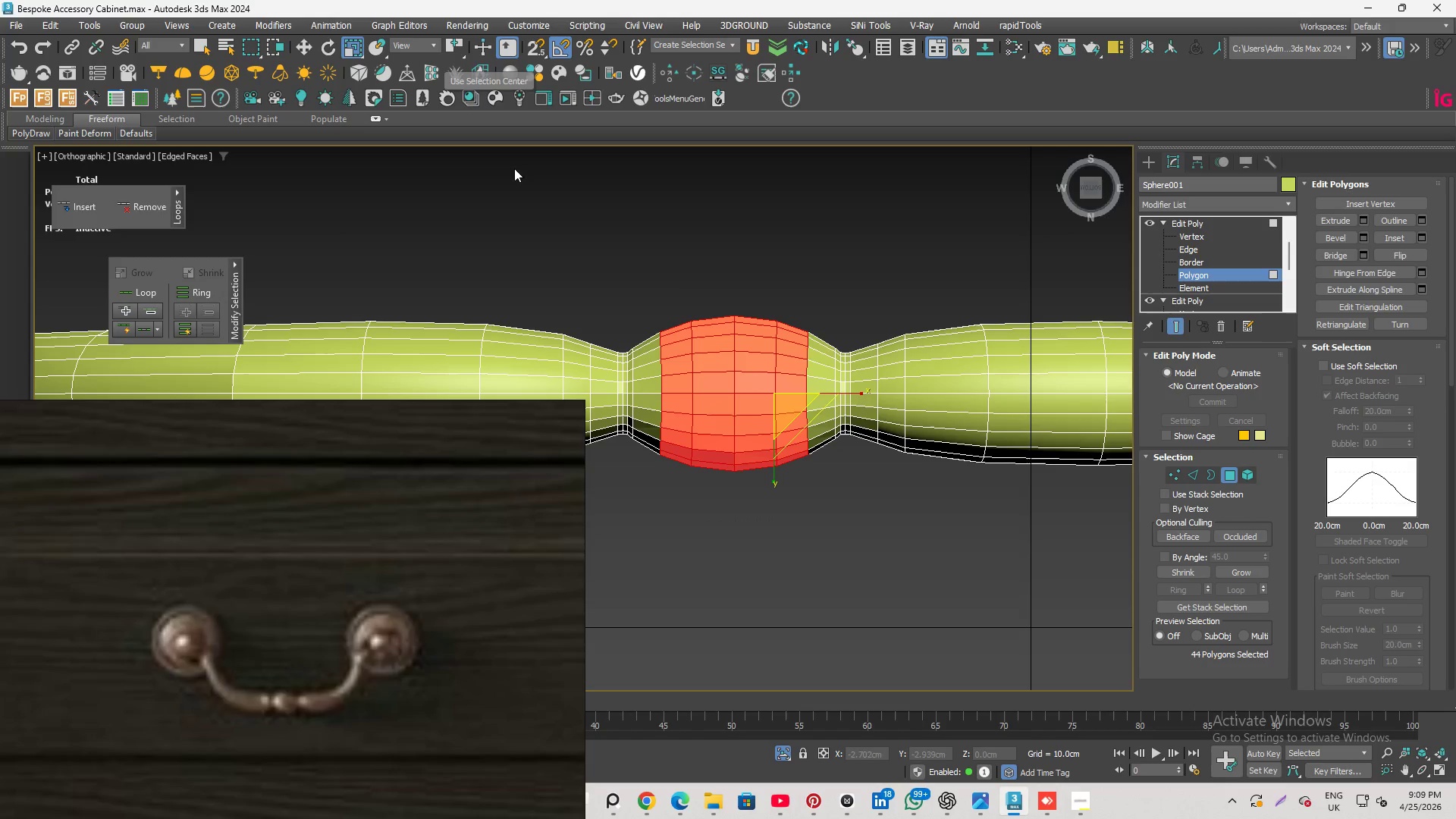 
key(Control+Z)
 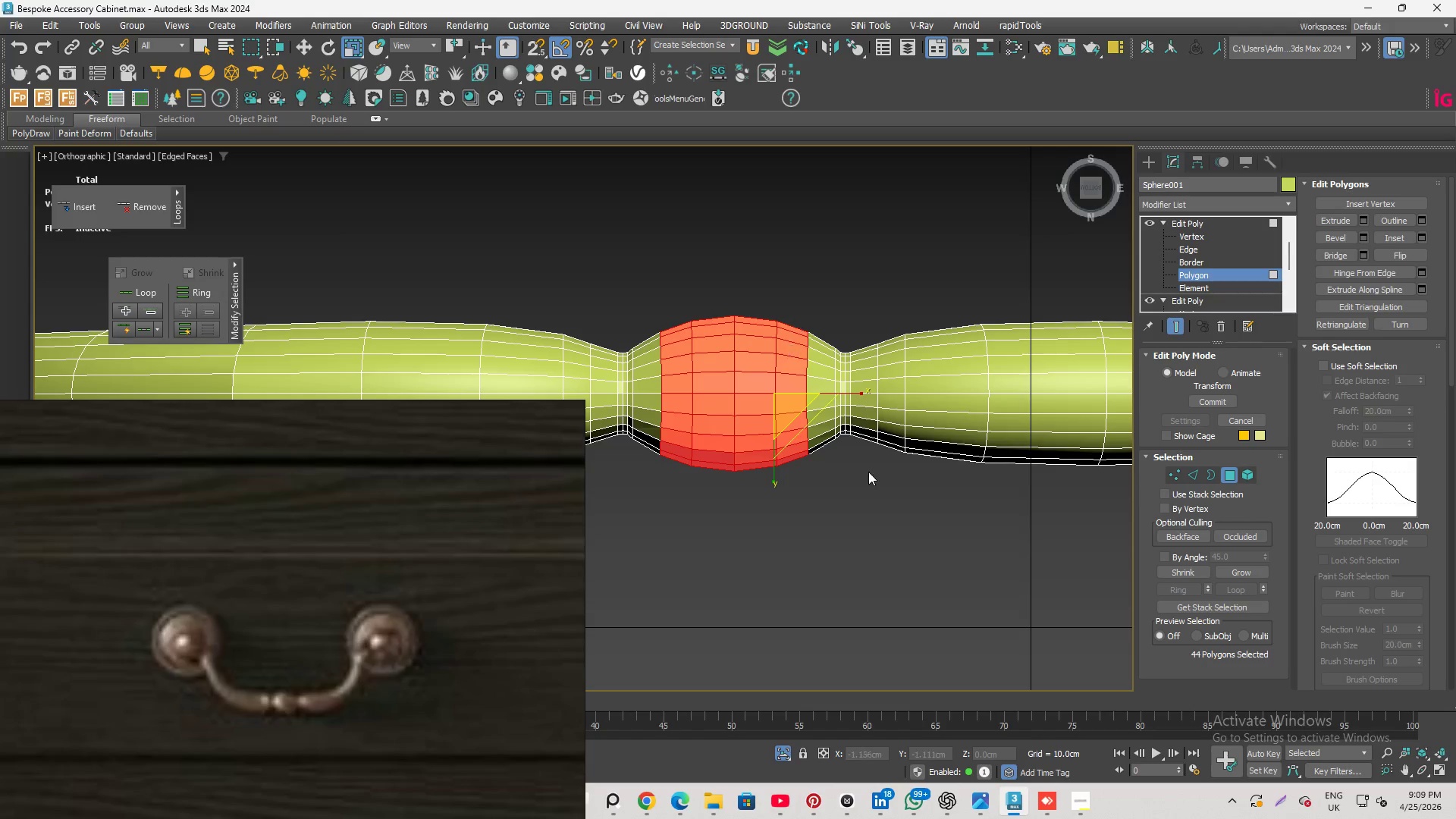 
left_click([1188, 567])
 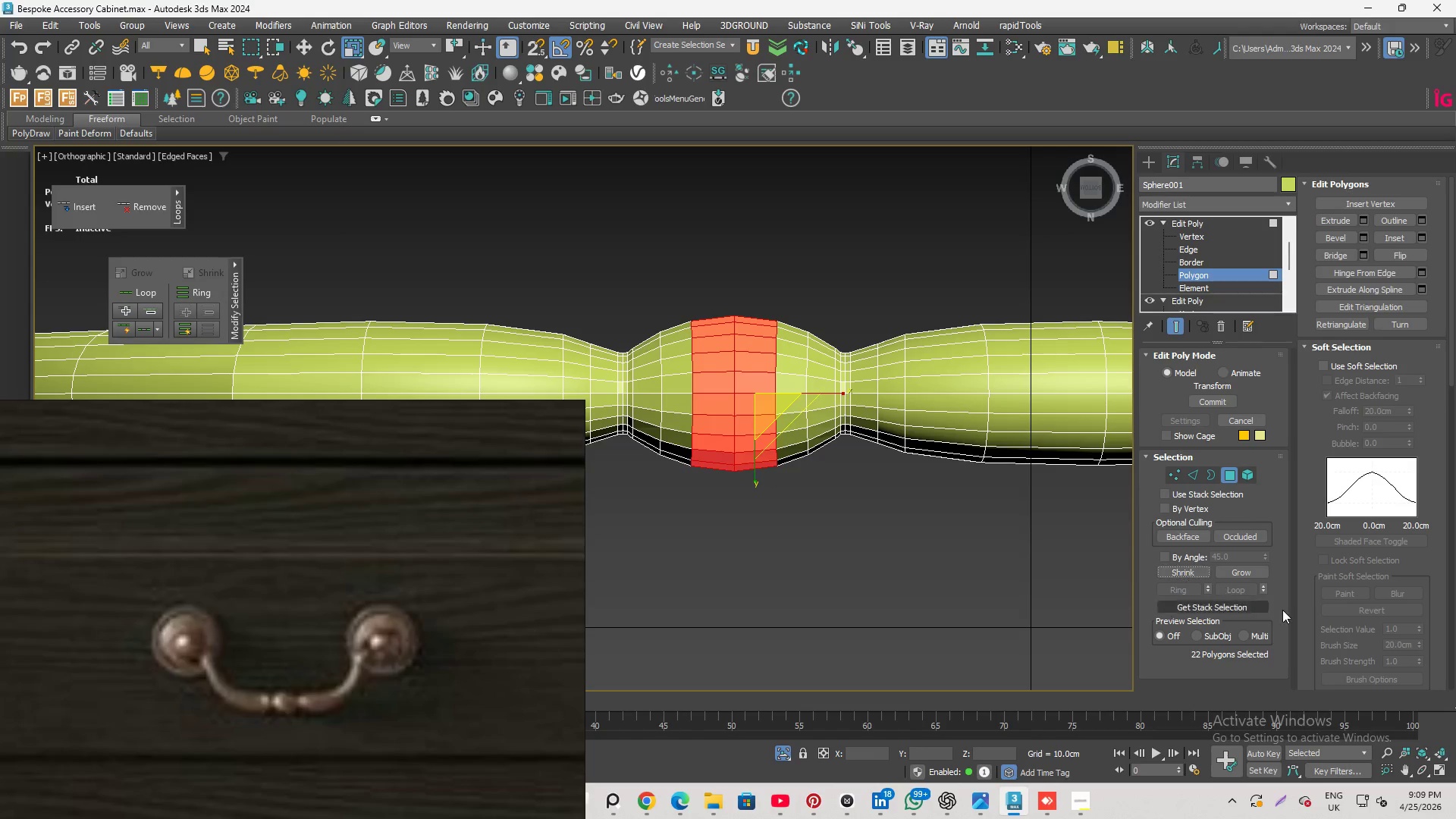 
scroll: coordinate [1379, 598], scroll_direction: down, amount: 41.0
 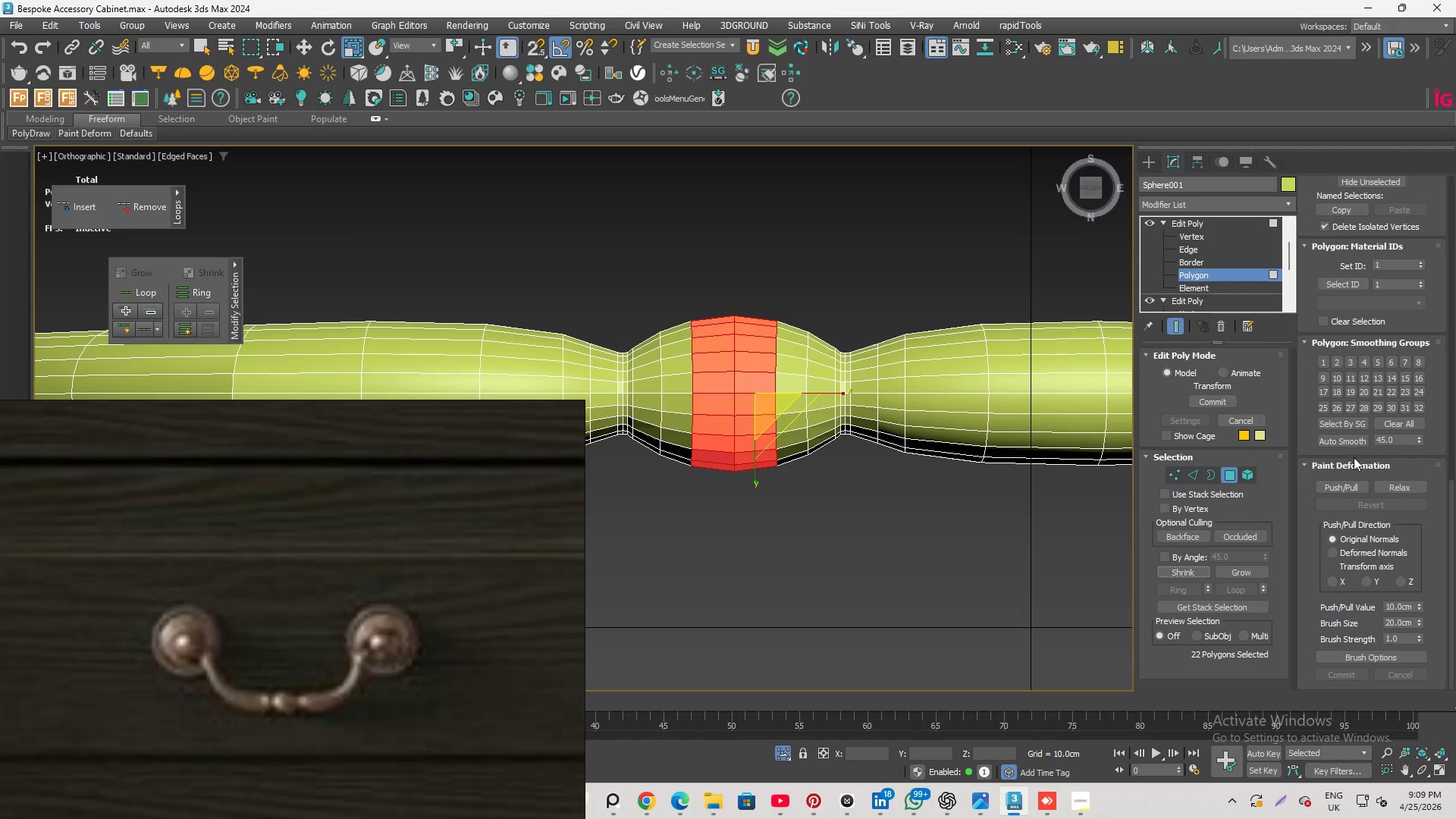 
scroll: coordinate [1336, 373], scroll_direction: up, amount: 45.0
 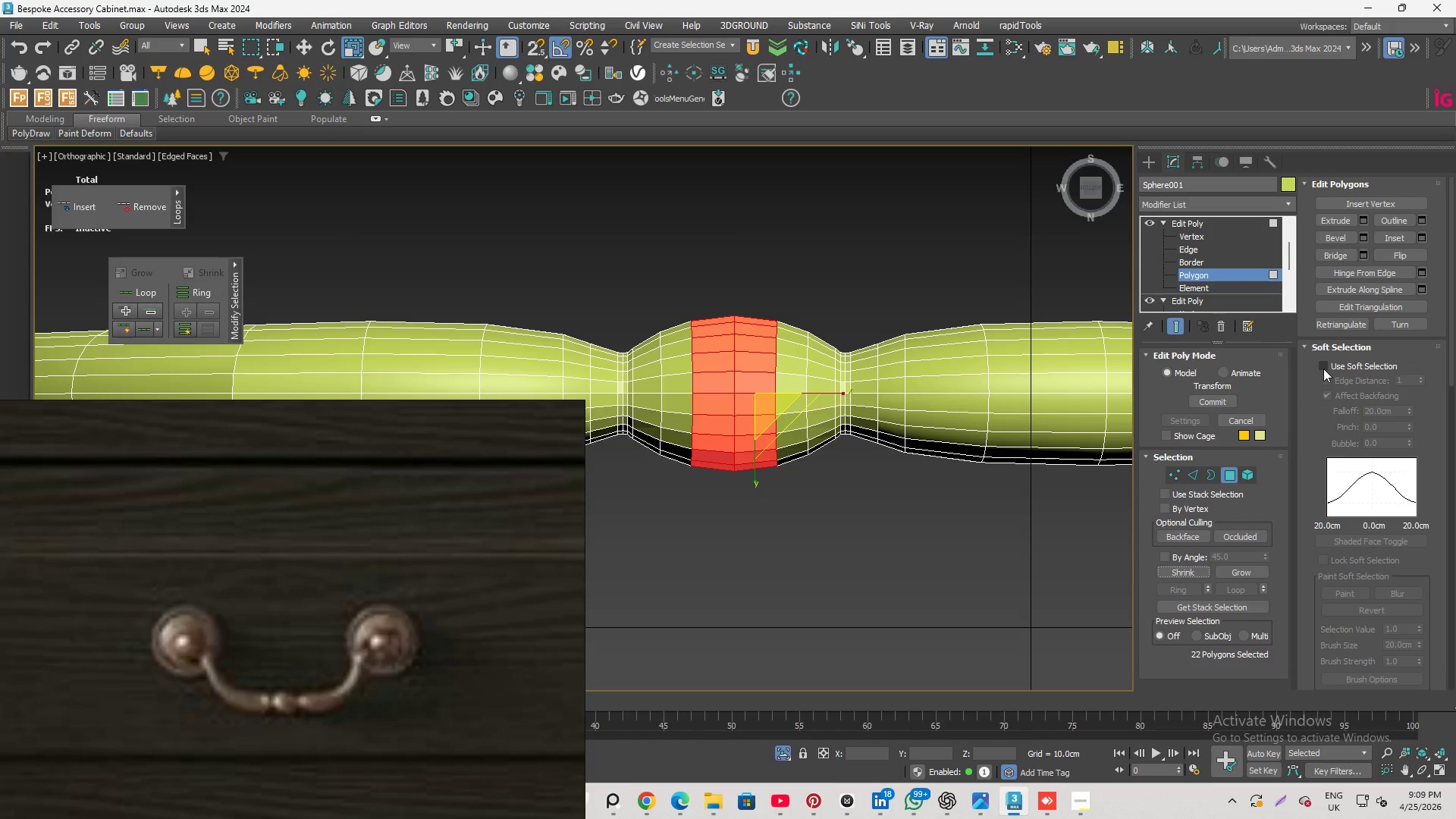 
left_click([1323, 369])
 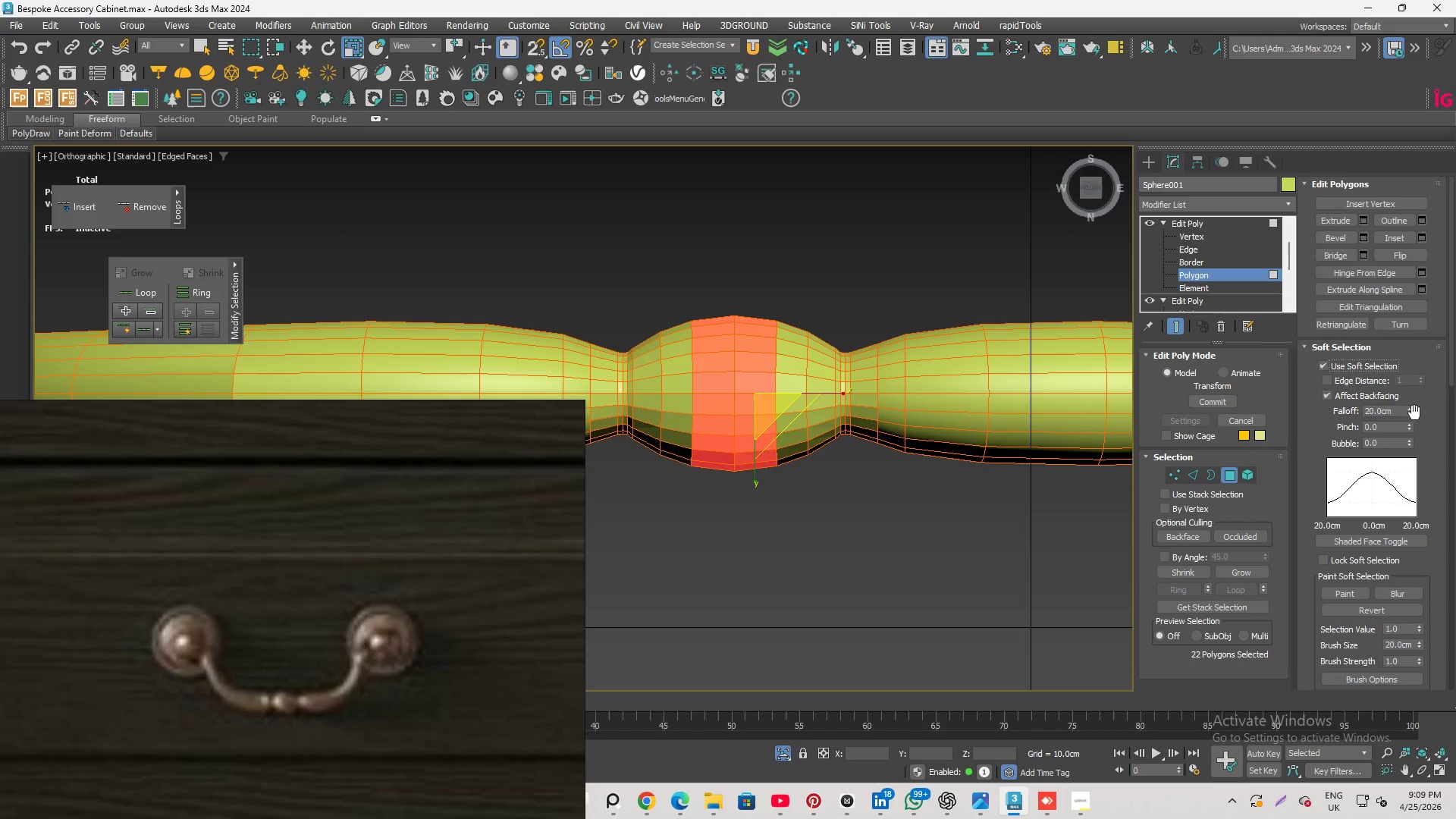 
left_click_drag(start_coordinate=[1407, 411], to_coordinate=[1415, 470])
 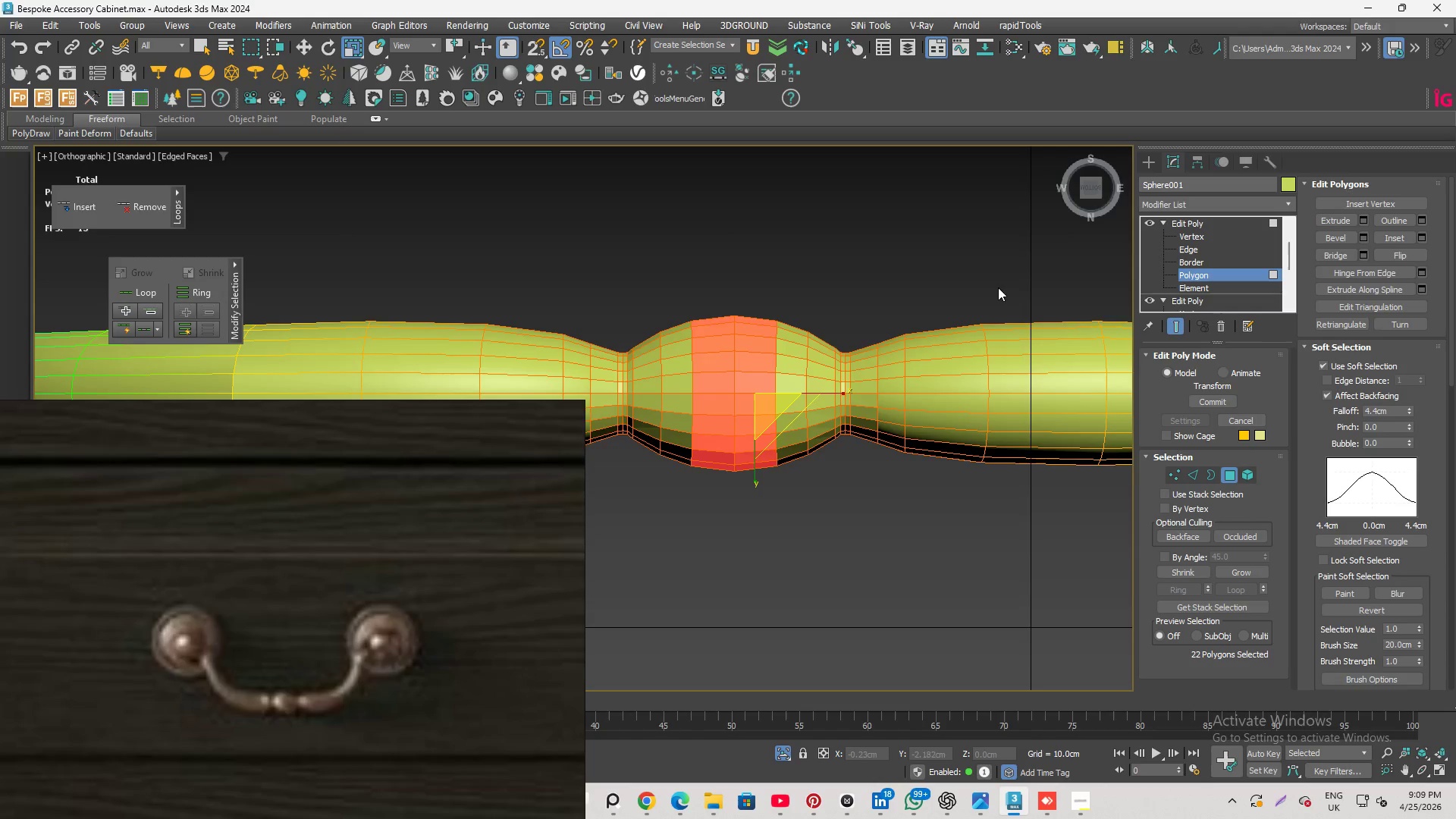 
scroll: coordinate [1012, 307], scroll_direction: down, amount: 2.0
 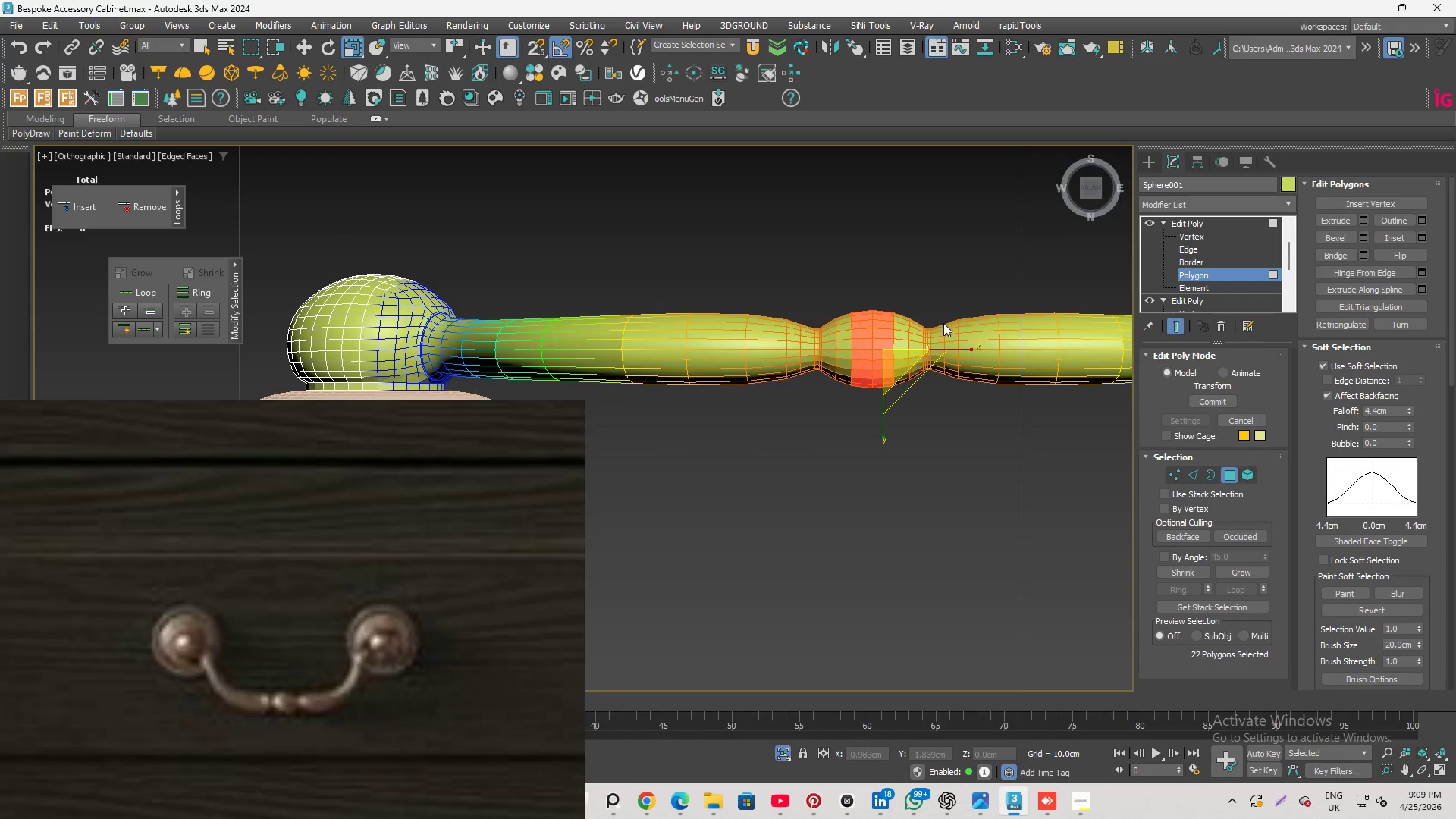 
scroll: coordinate [943, 324], scroll_direction: up, amount: 1.0
 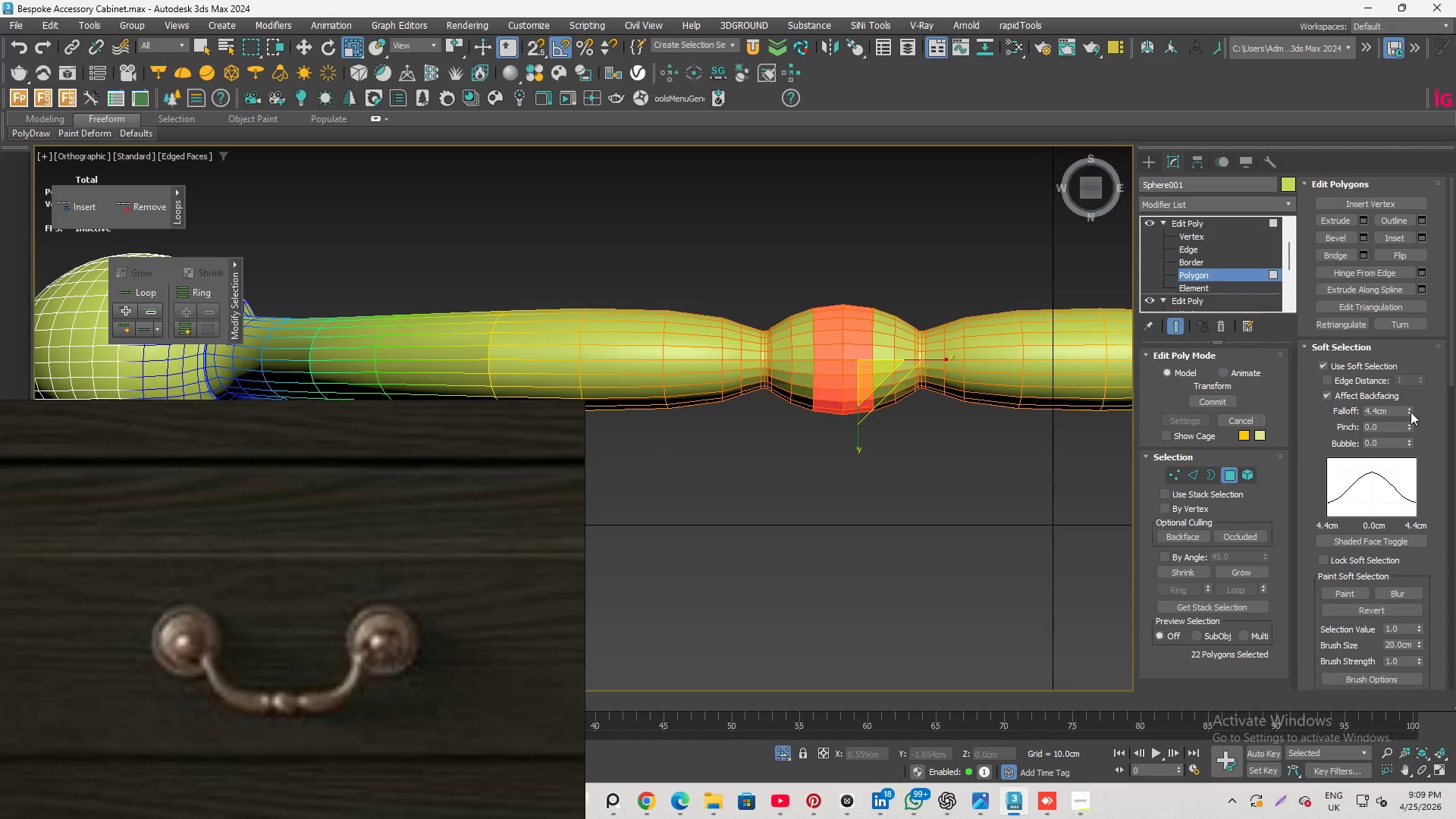 
left_click_drag(start_coordinate=[1412, 414], to_coordinate=[1414, 485])
 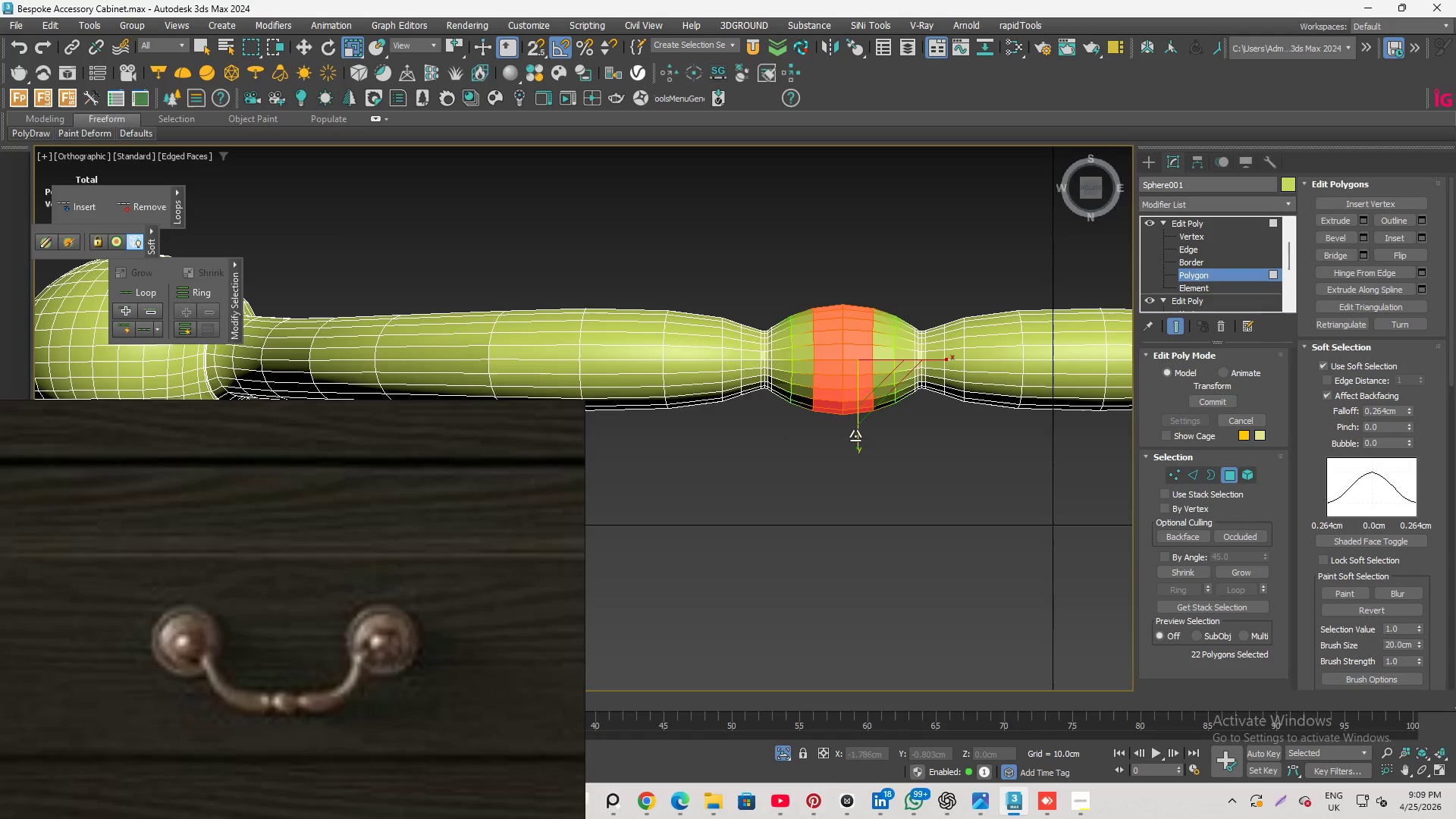 
left_click_drag(start_coordinate=[857, 433], to_coordinate=[861, 437])
 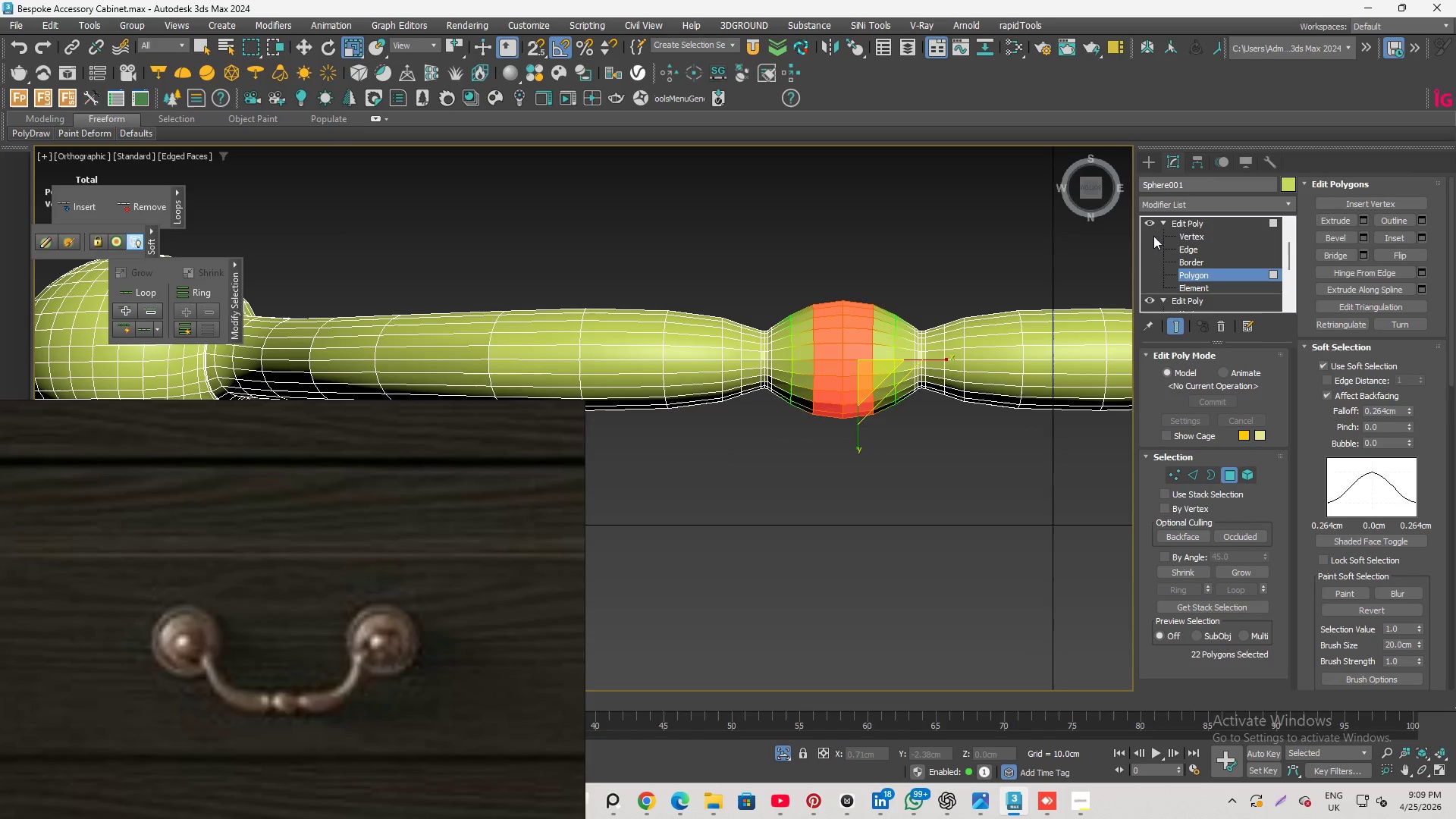 
left_click([1142, 221])
 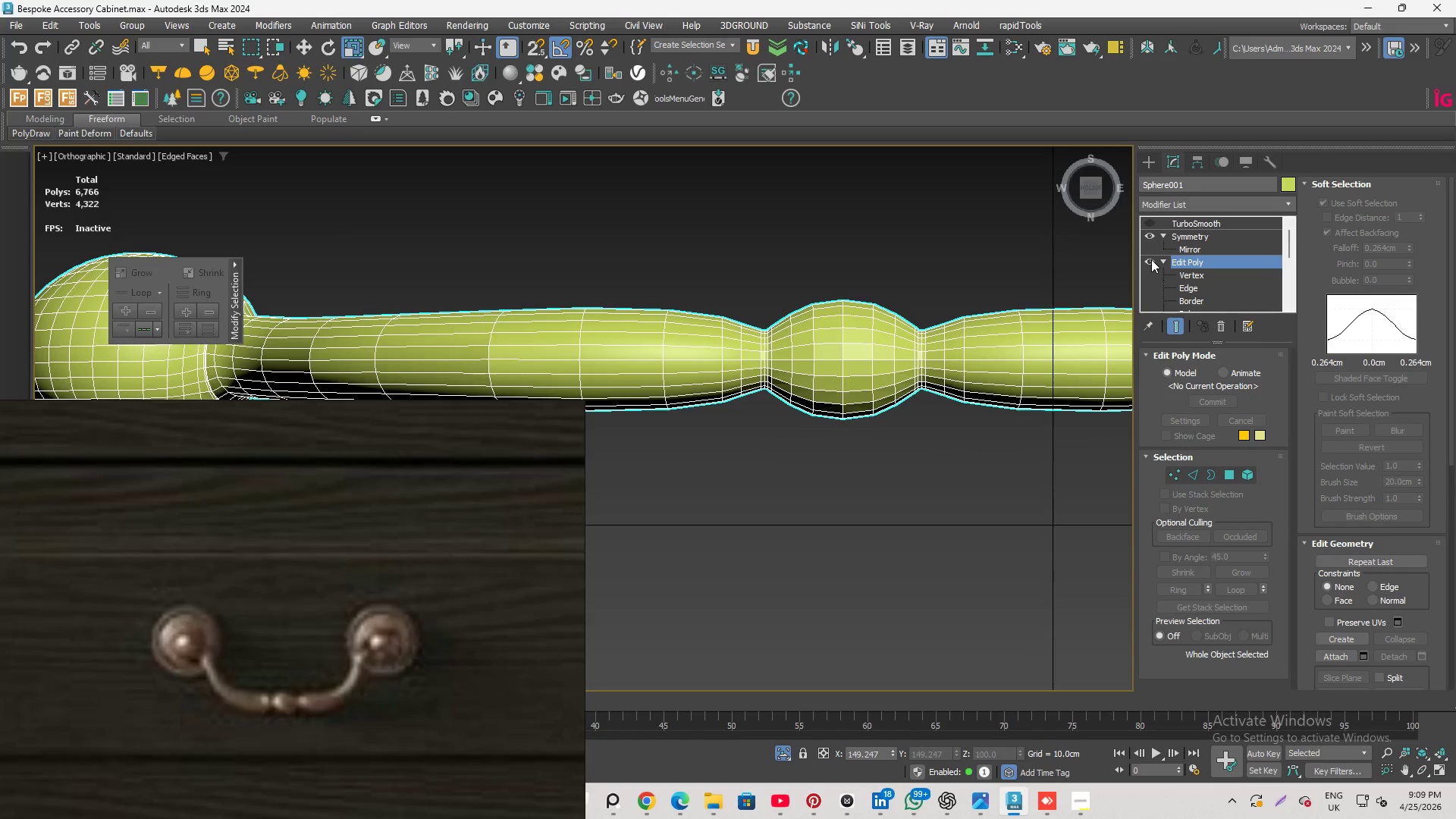 
double_click([1151, 259])
 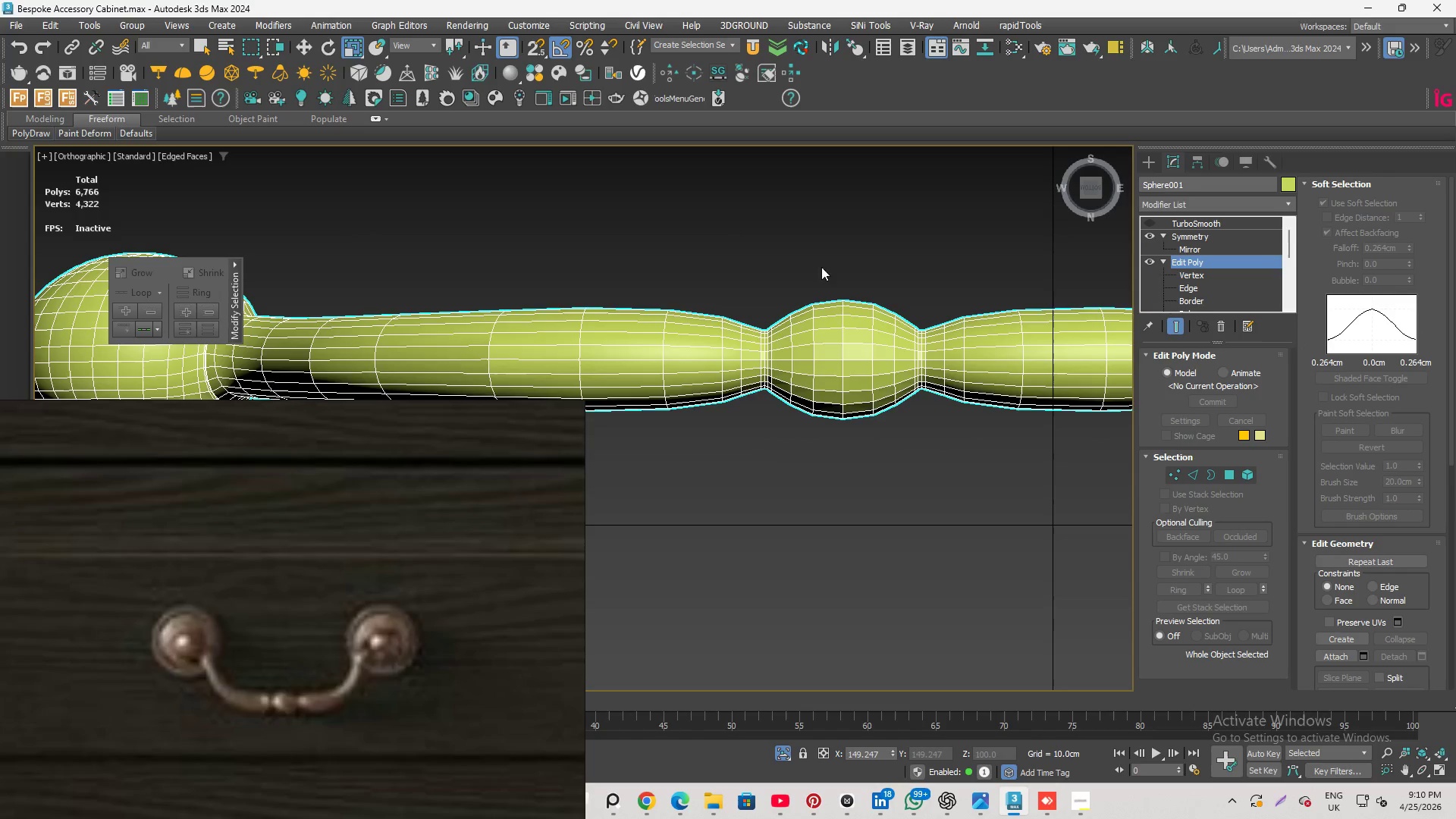 
hold_key(key=AltLeft, duration=3.61)
 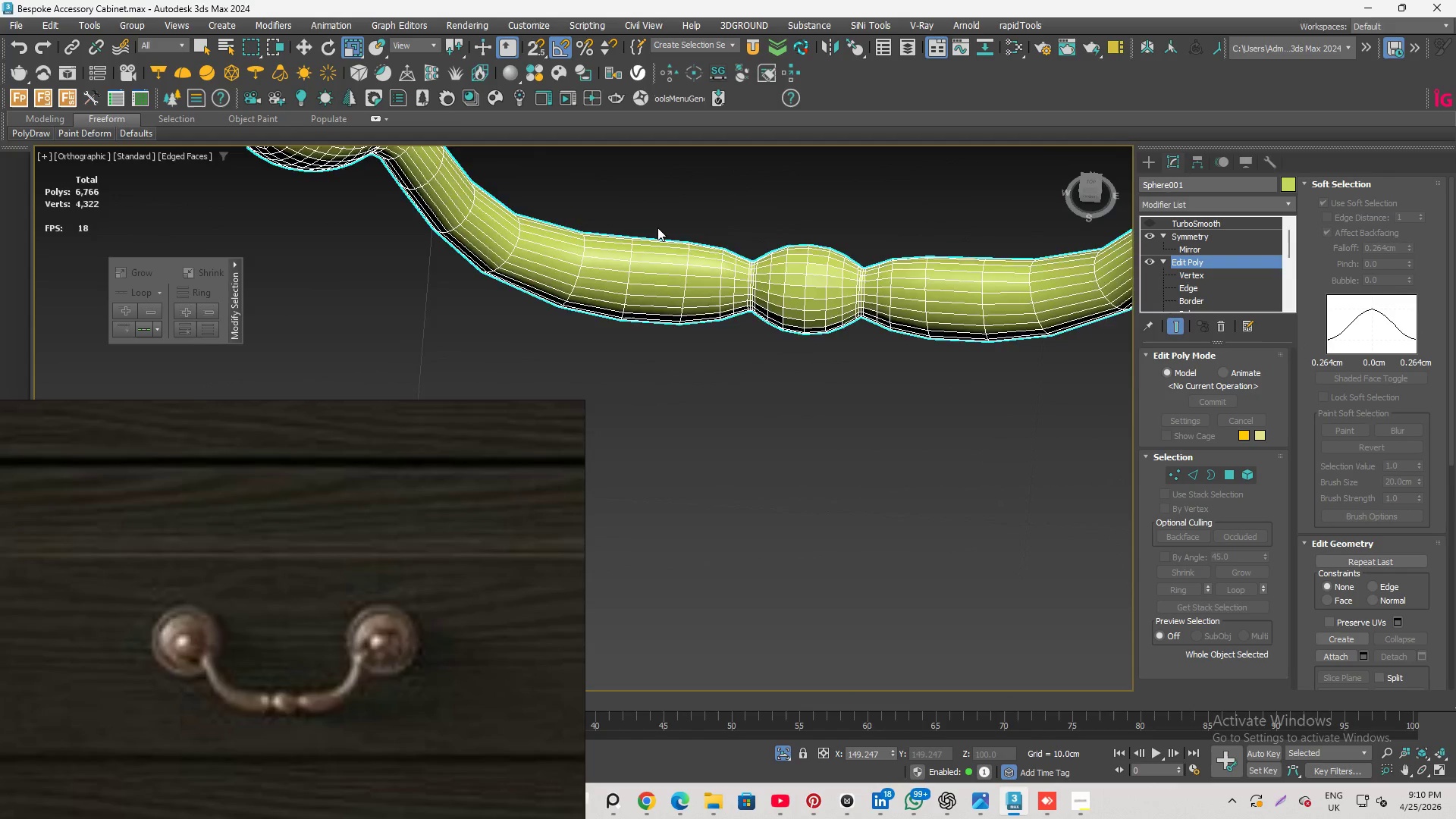 
scroll: coordinate [680, 243], scroll_direction: down, amount: 2.0
 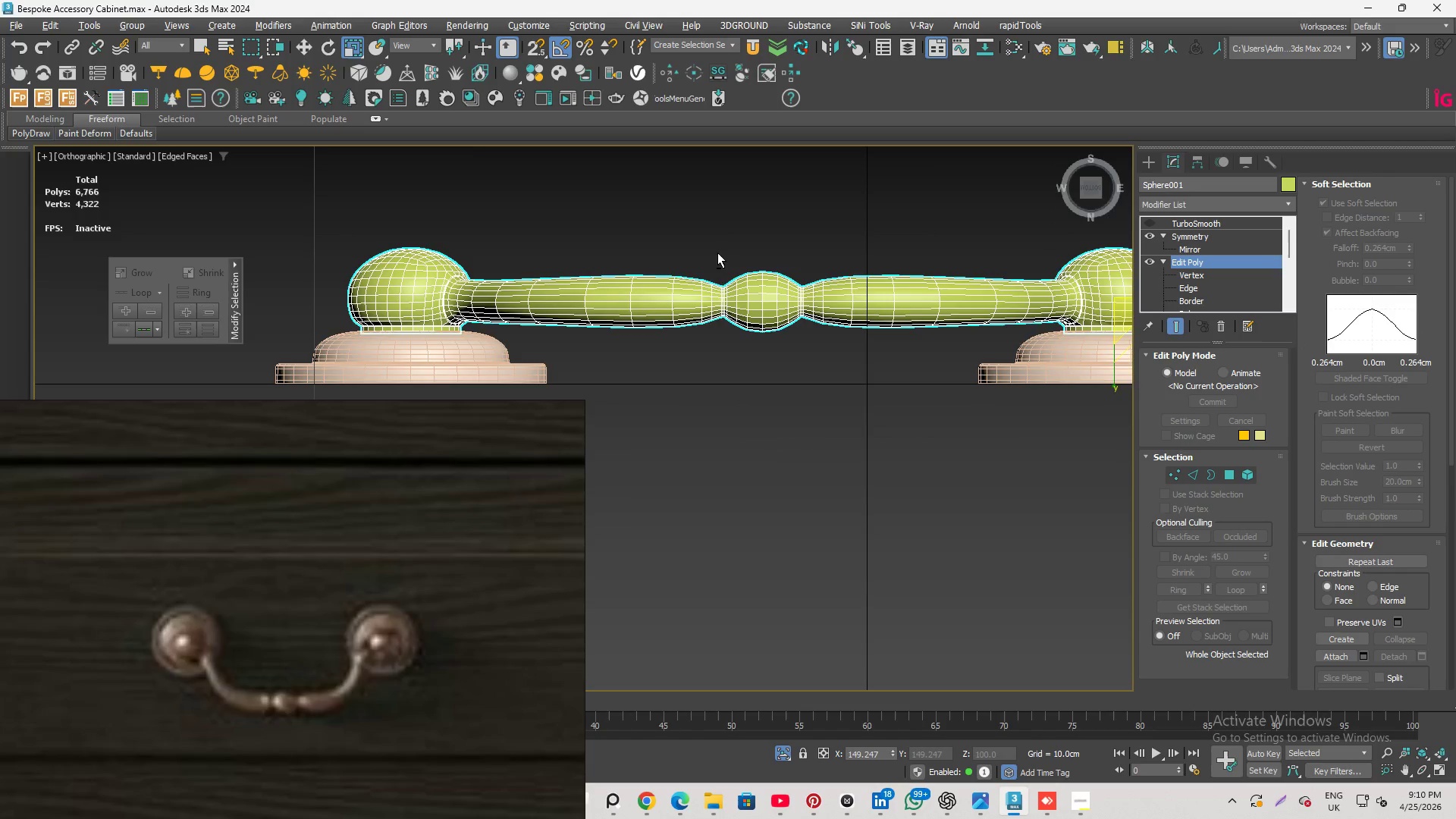 
hold_key(key=AltLeft, duration=0.7)
 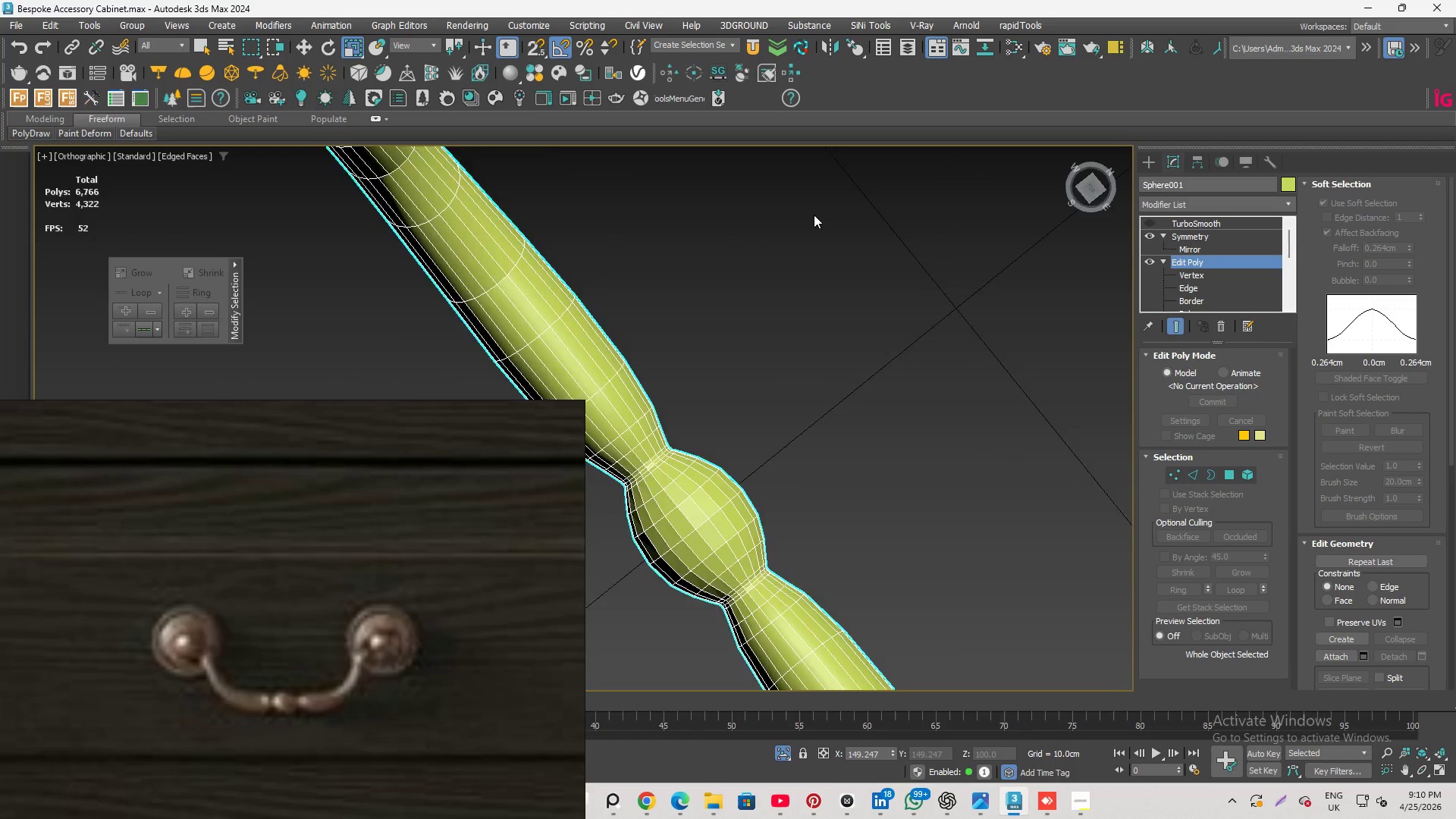 
scroll: coordinate [657, 228], scroll_direction: up, amount: 3.0
 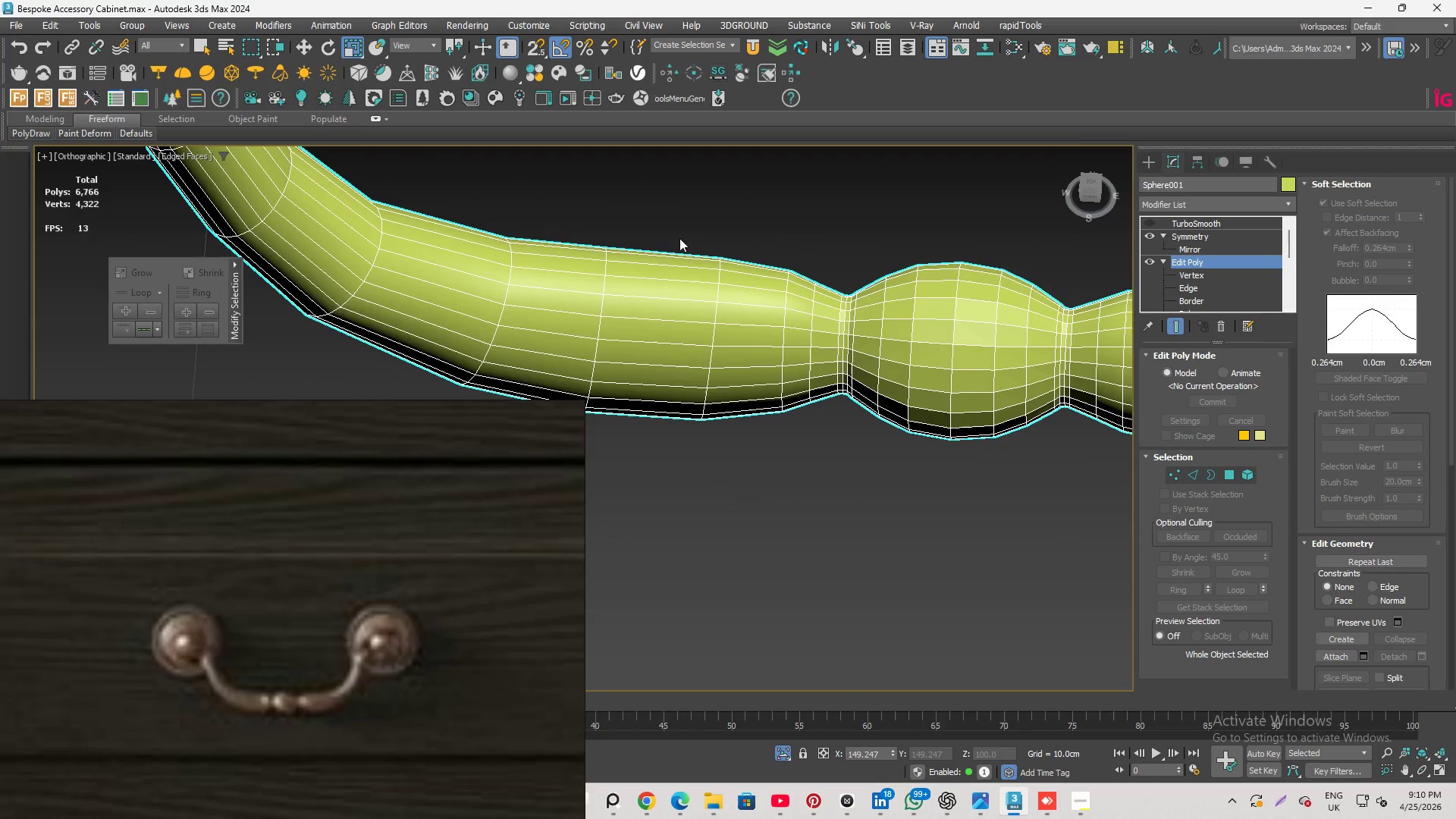 
scroll: coordinate [700, 281], scroll_direction: down, amount: 1.0
 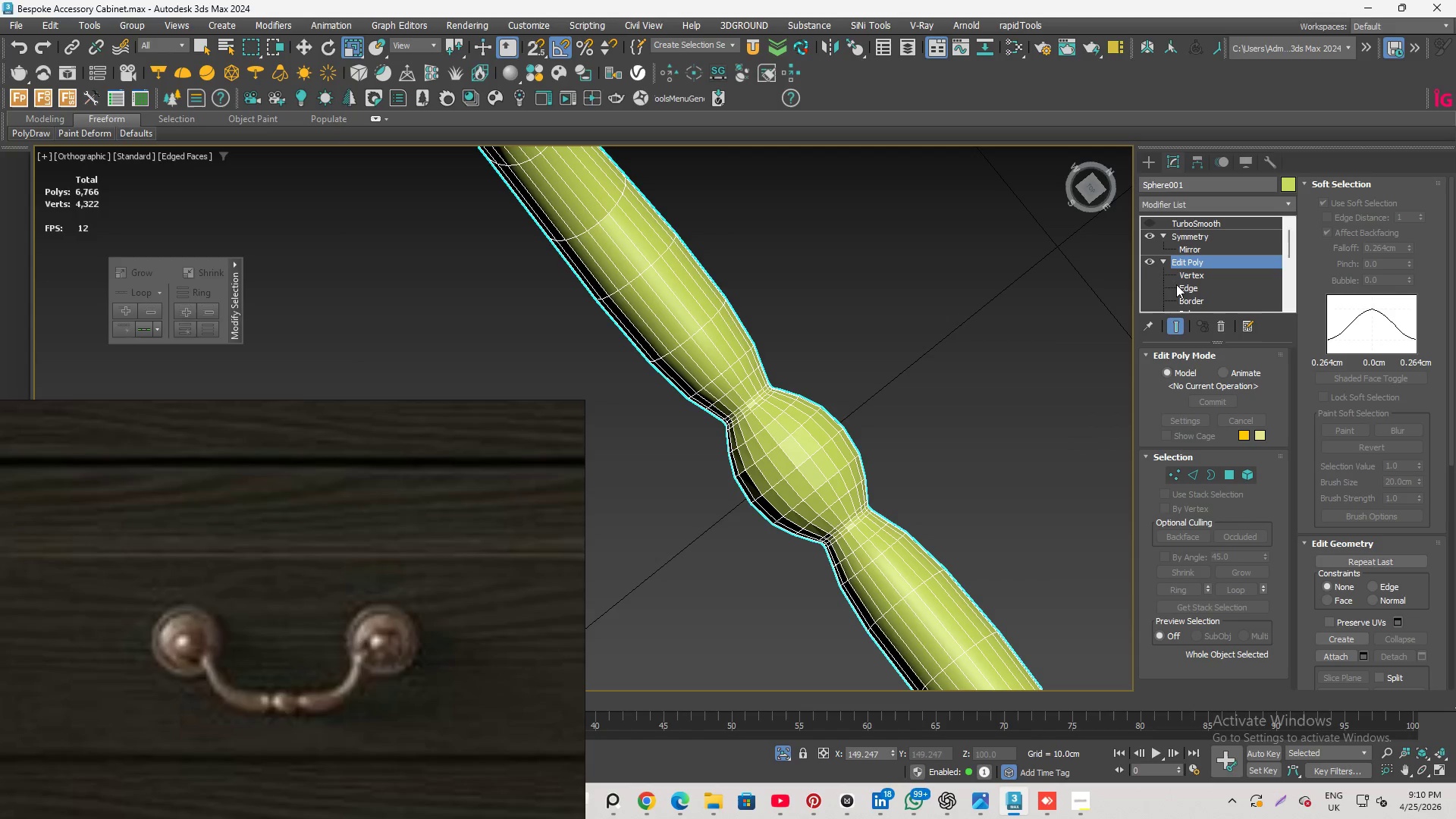 
left_click([1191, 287])
 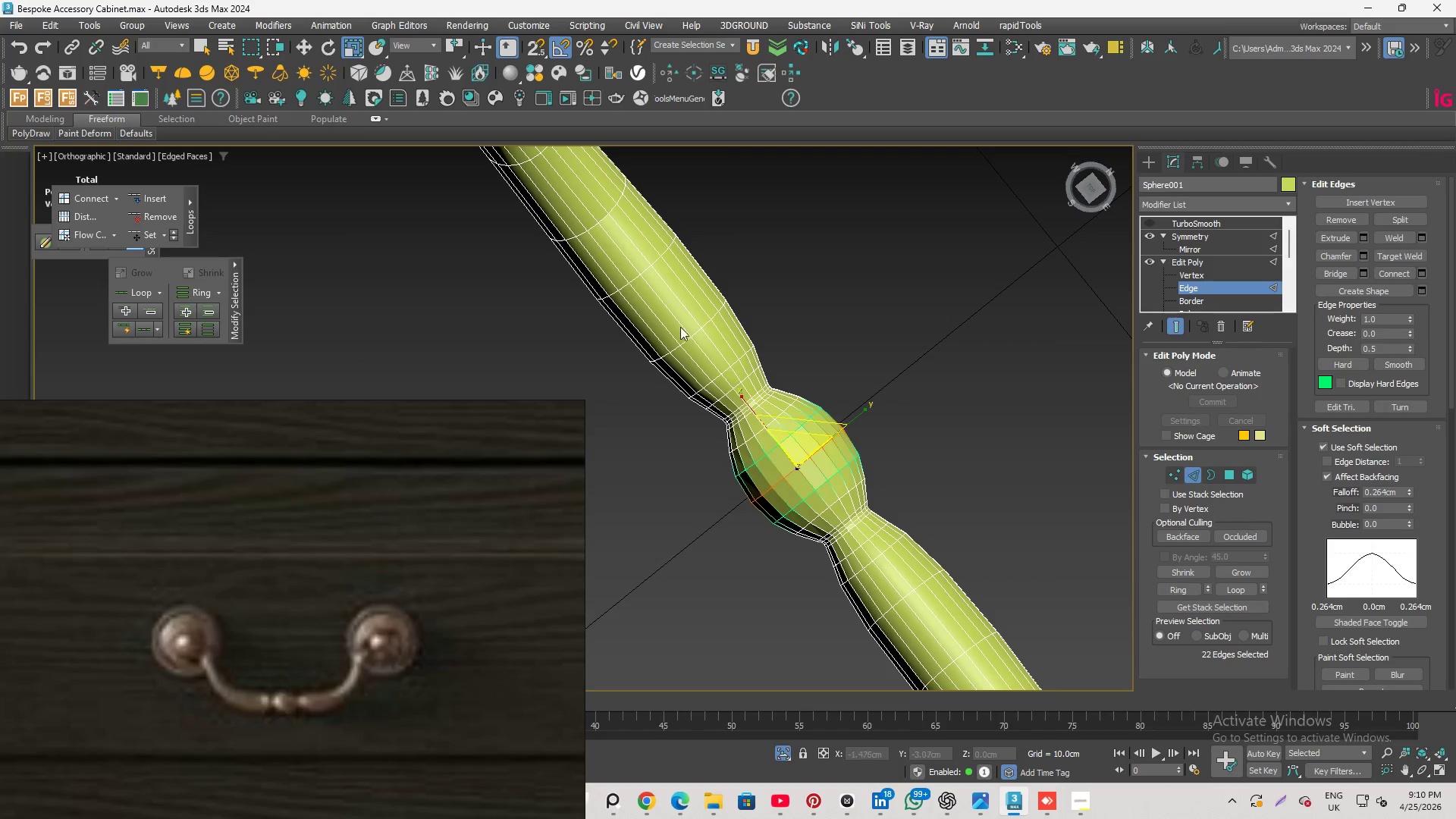 
scroll: coordinate [666, 323], scroll_direction: up, amount: 1.0
 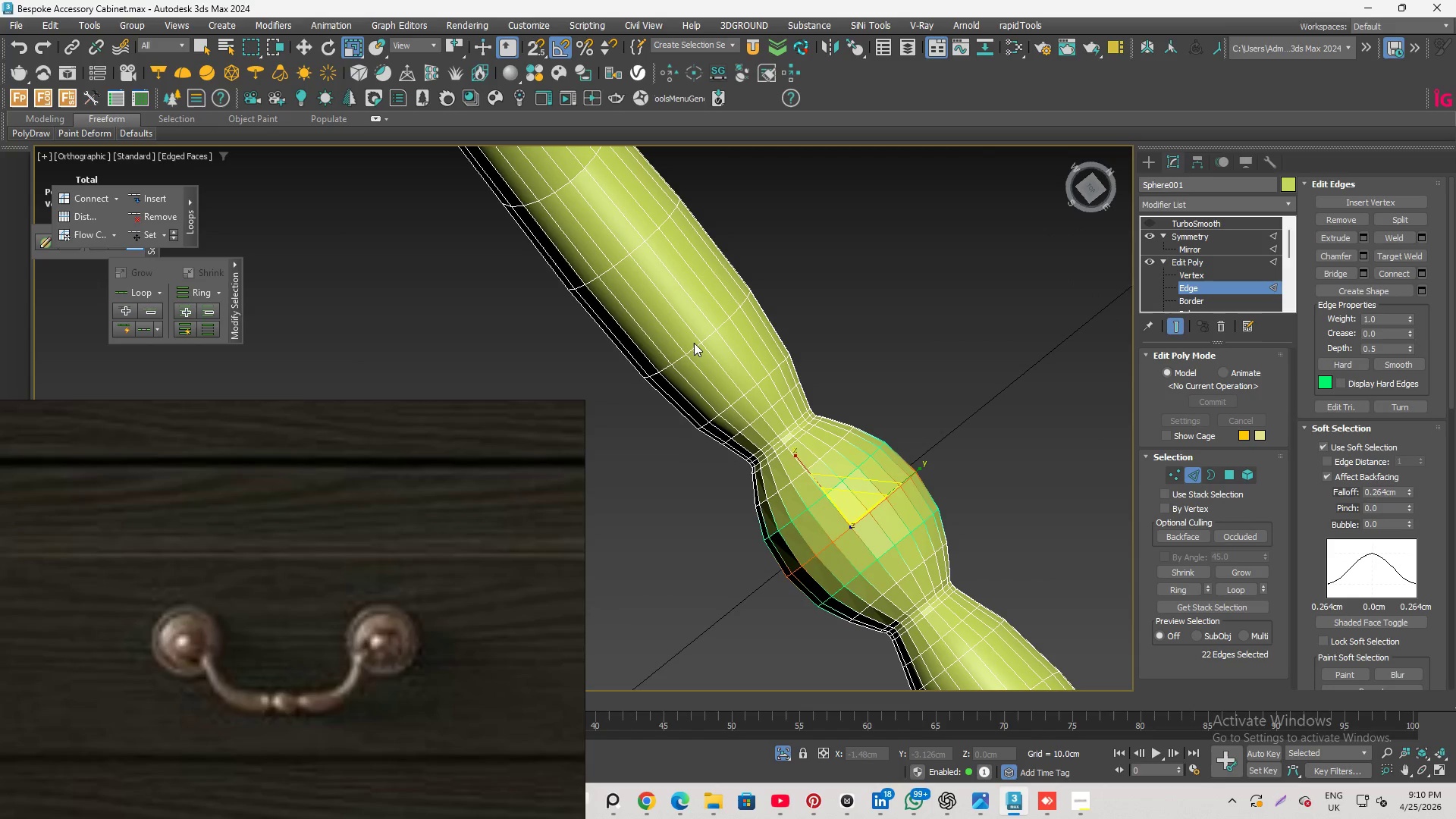 
scroll: coordinate [672, 288], scroll_direction: down, amount: 1.0
 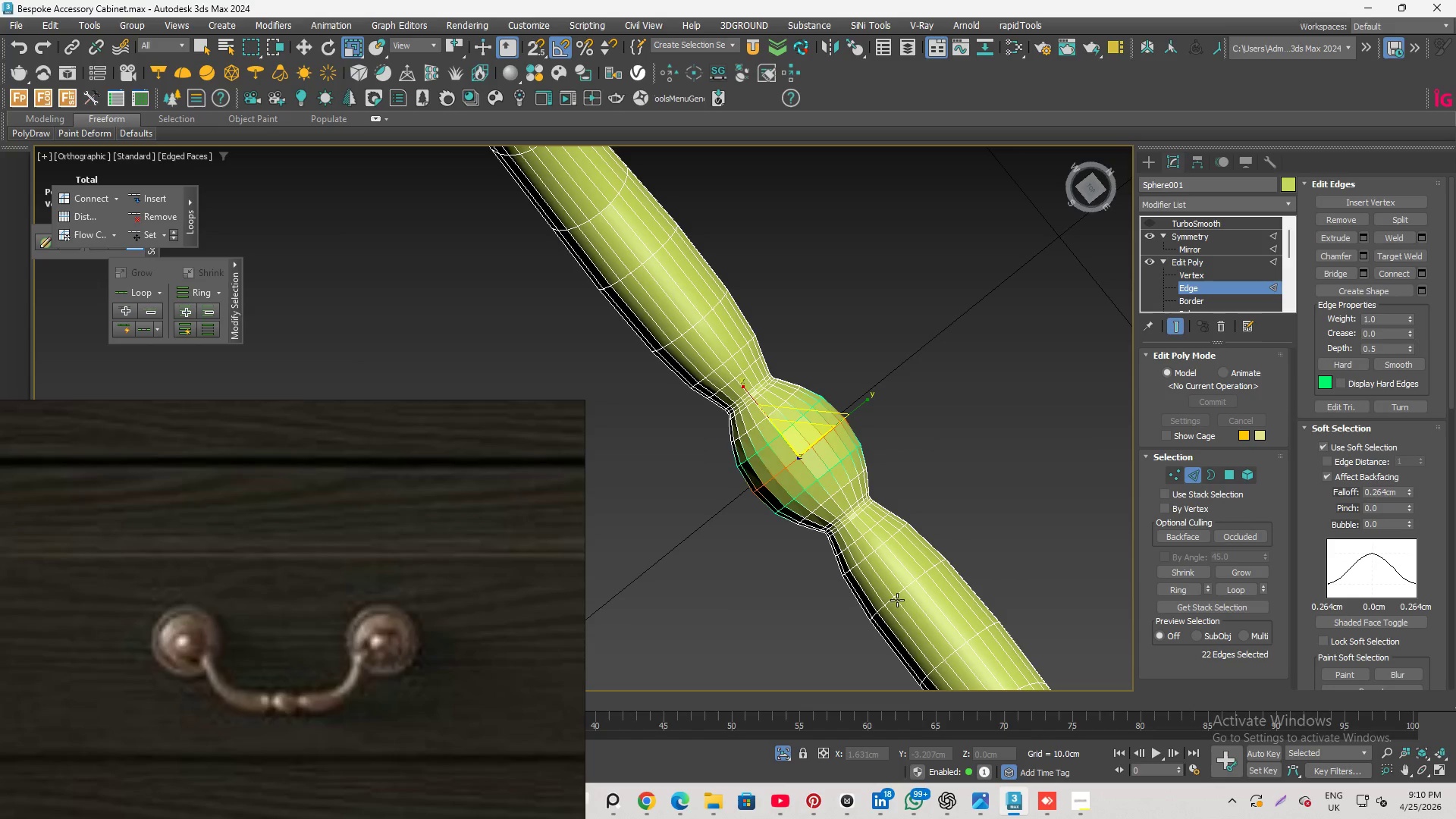 
scroll: coordinate [897, 604], scroll_direction: up, amount: 1.0
 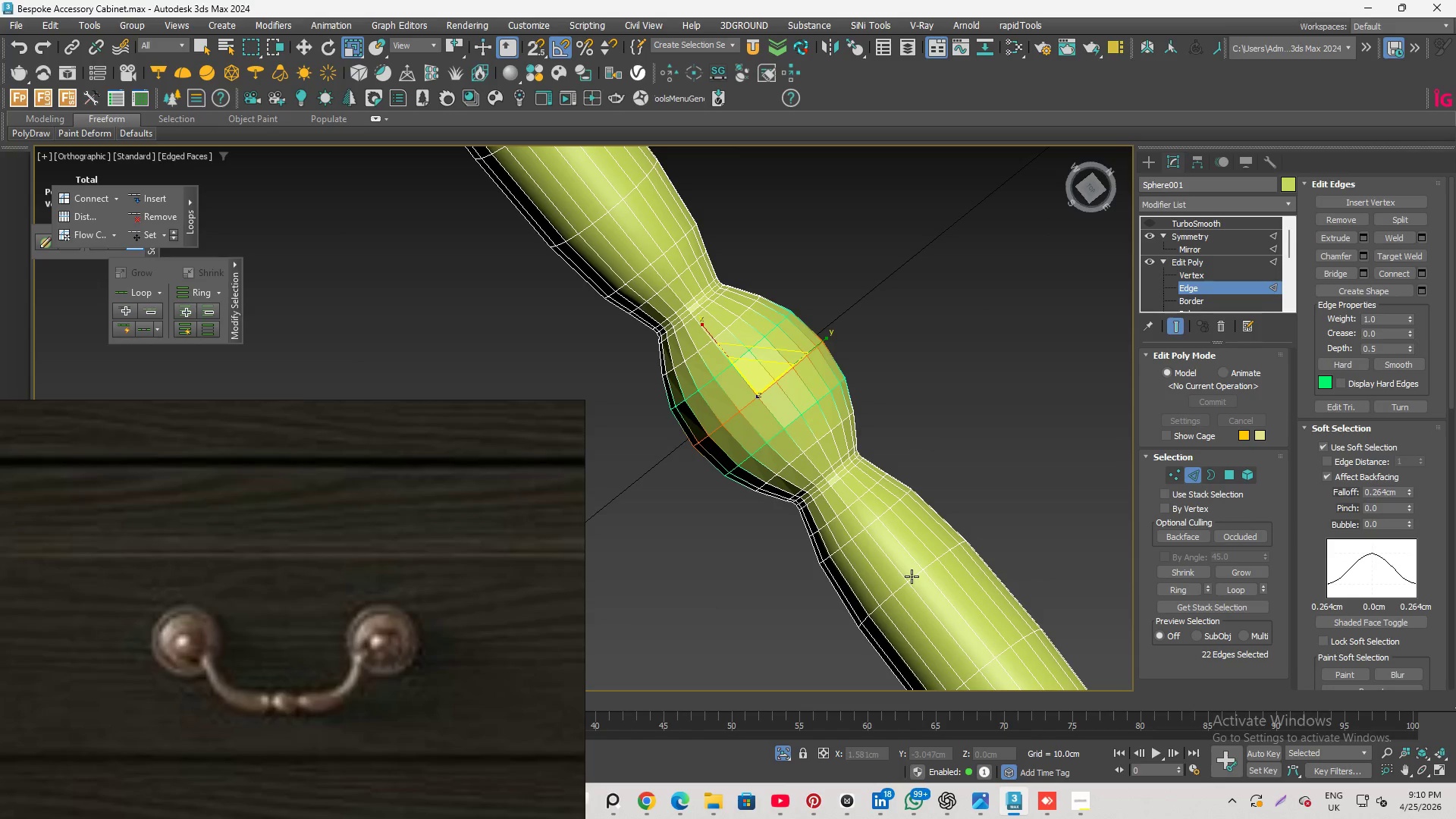 
double_click([912, 576])
 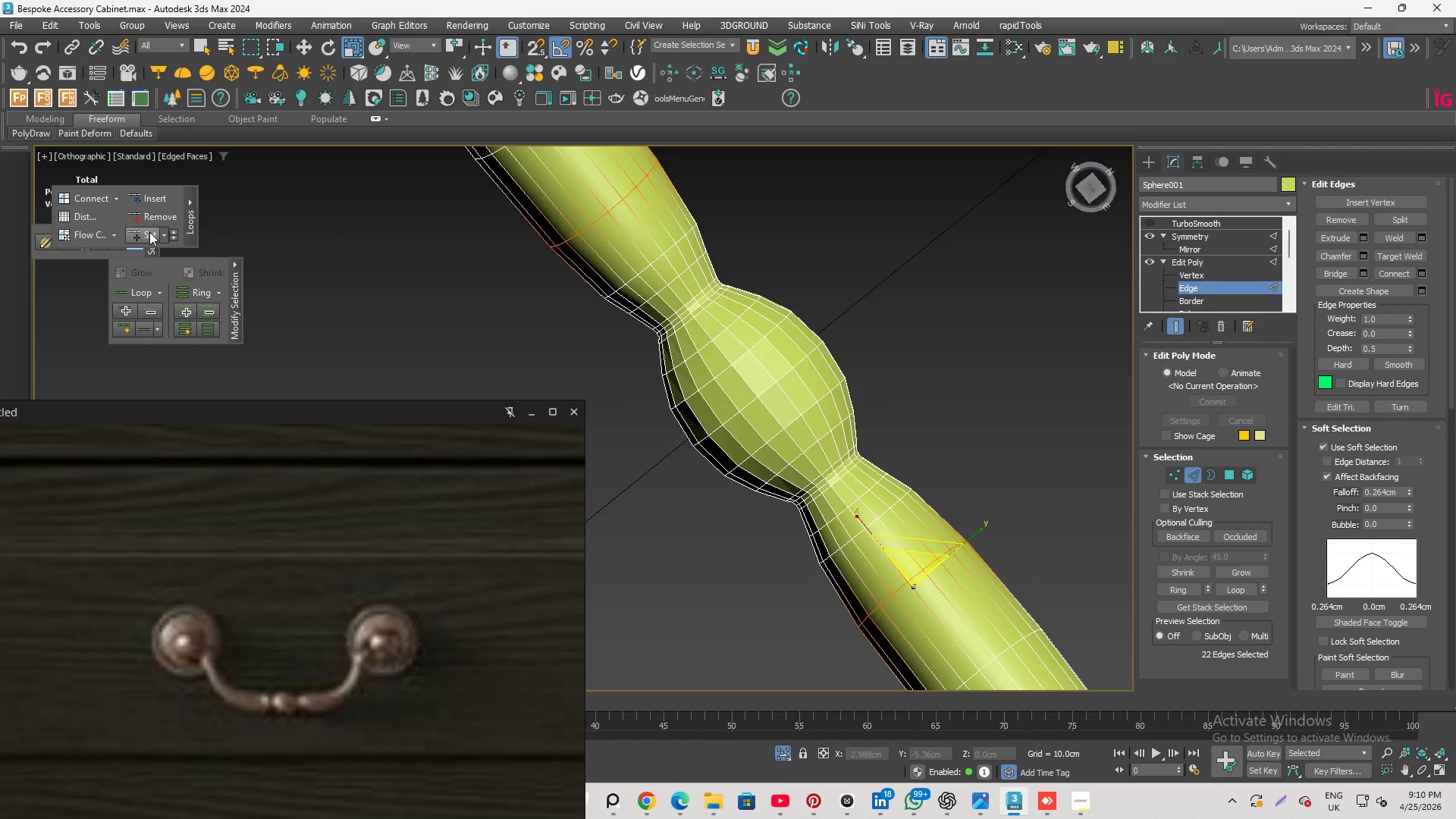 
left_click([148, 231])
 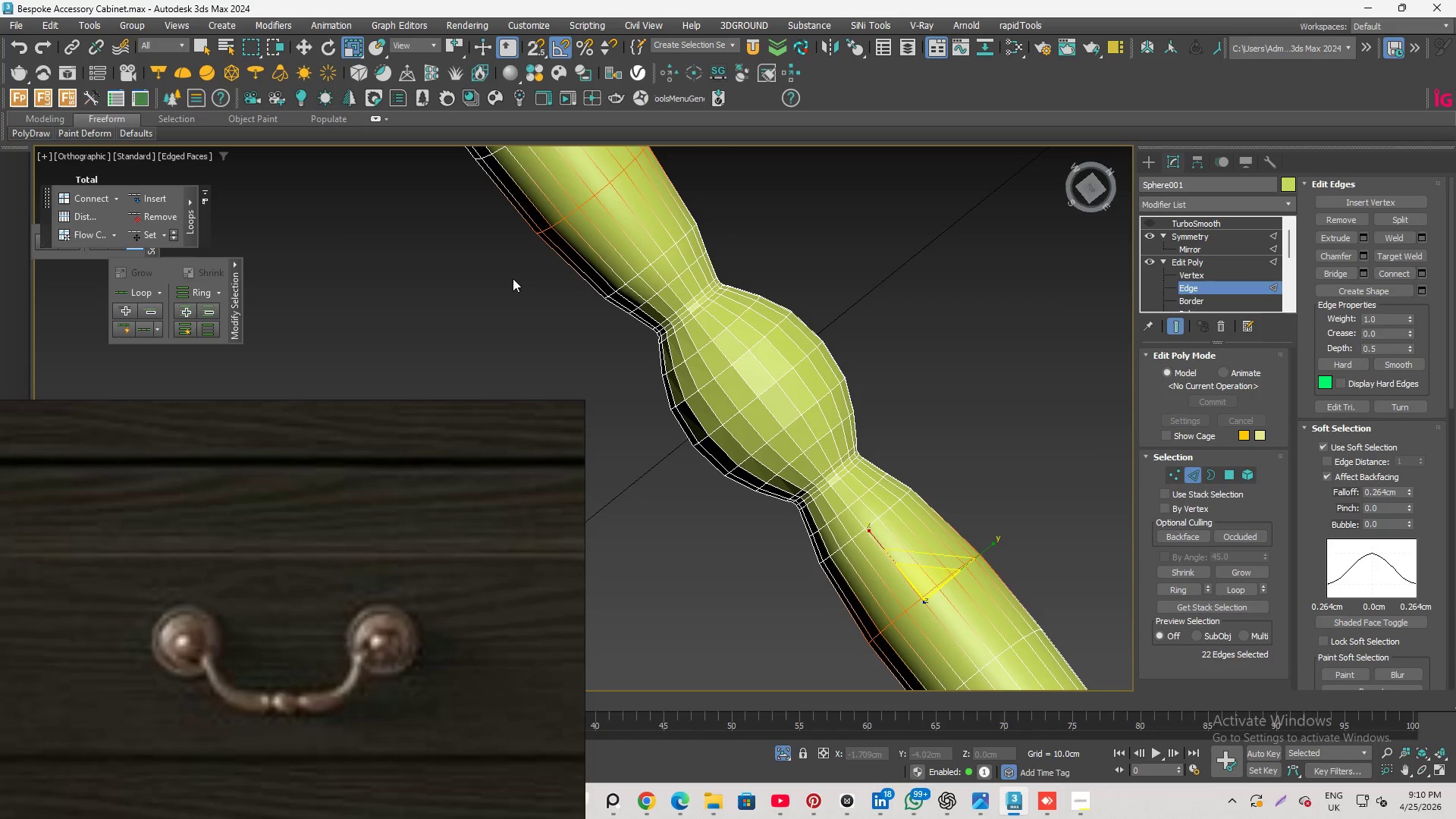 
scroll: coordinate [676, 292], scroll_direction: down, amount: 3.0
 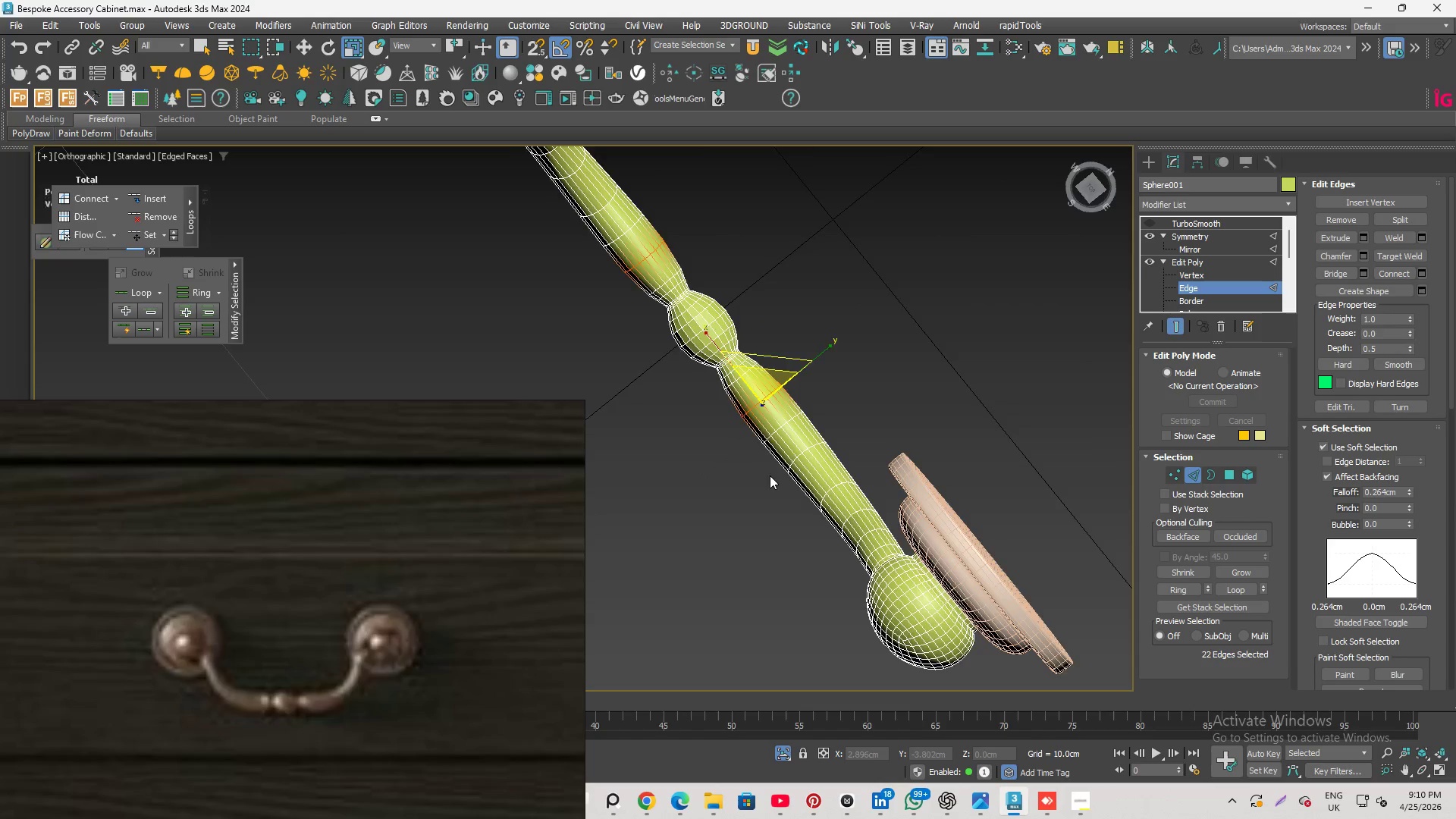 
scroll: coordinate [789, 381], scroll_direction: up, amount: 3.0
 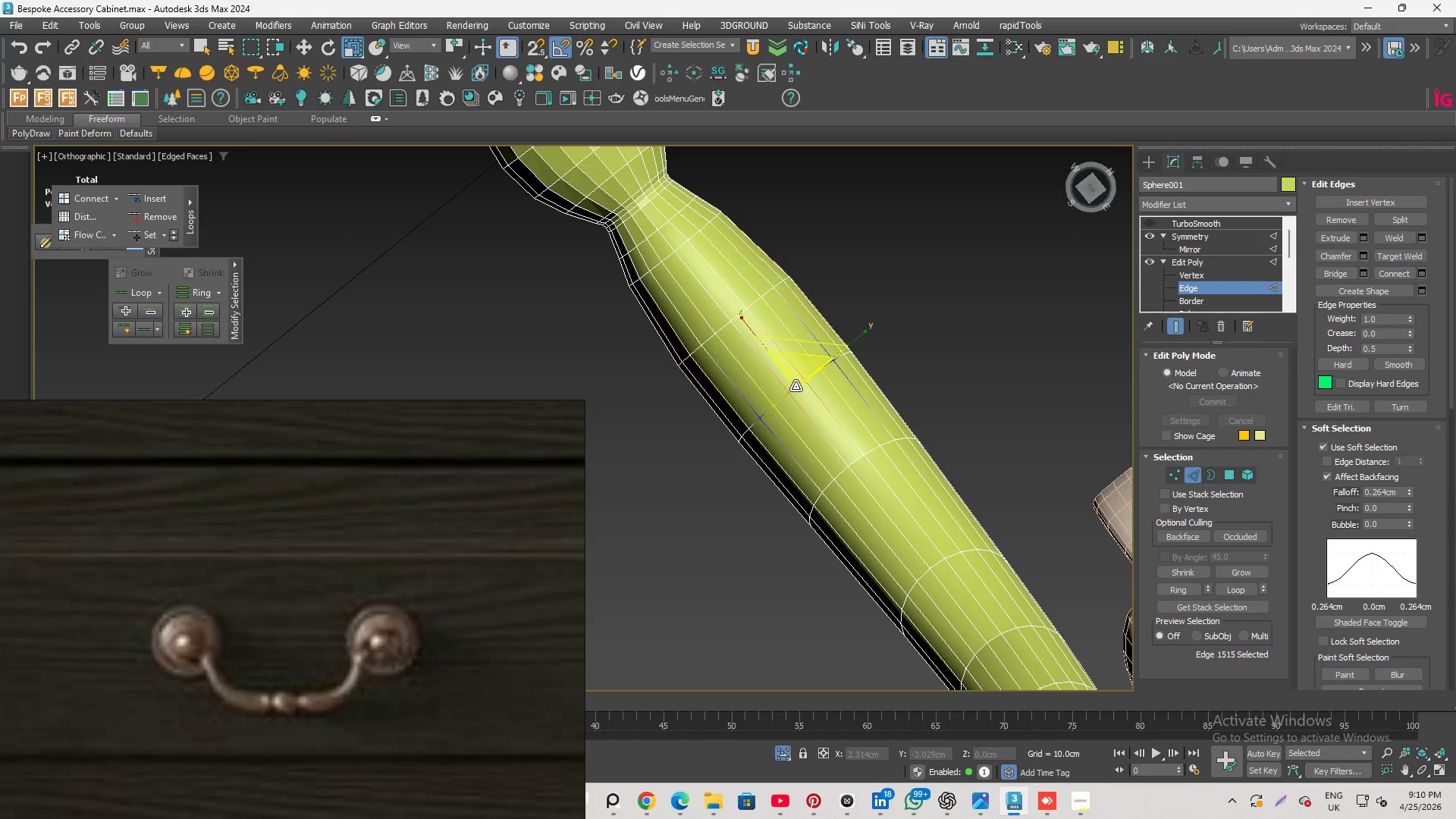 
double_click([795, 386])
 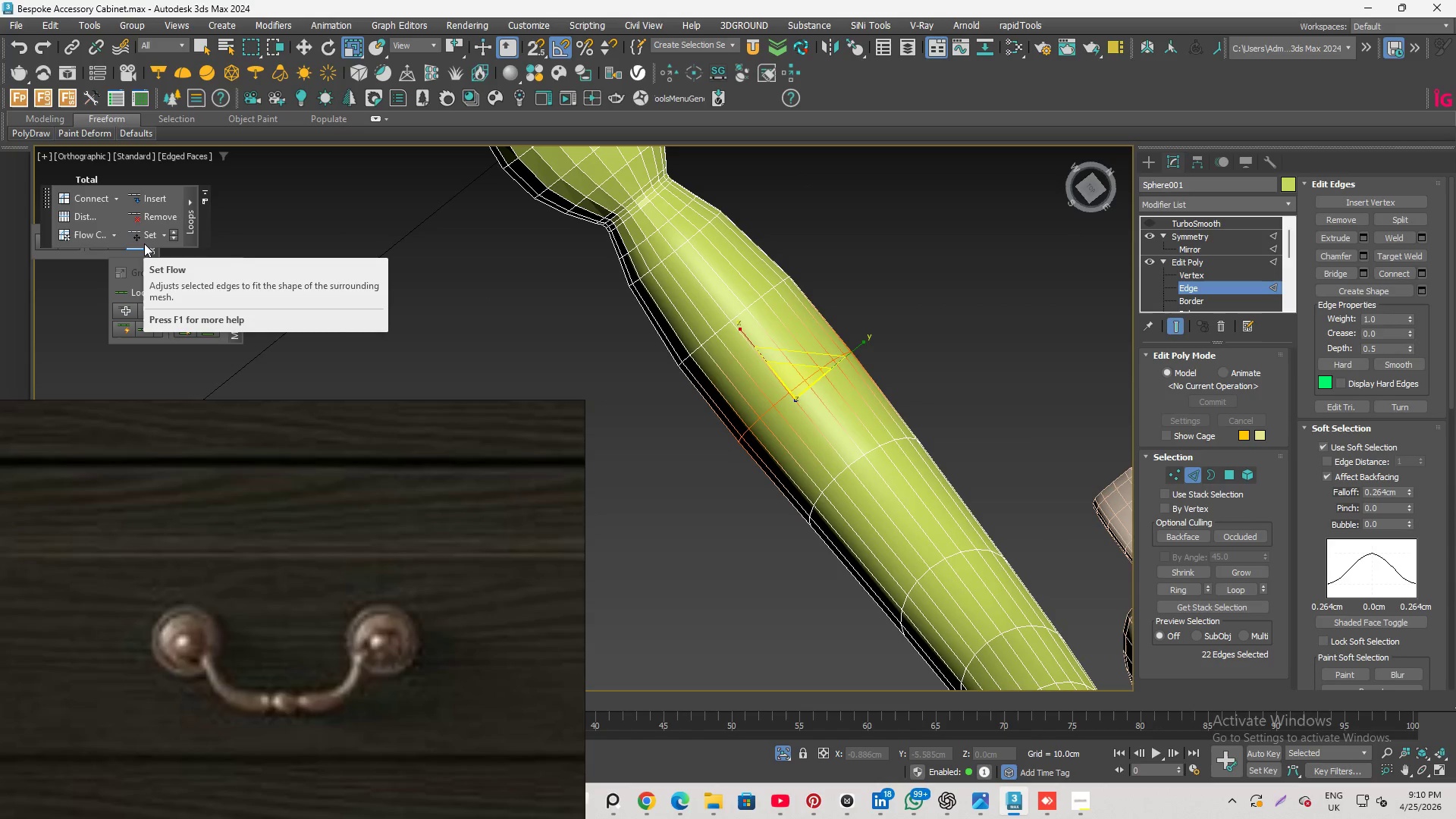 
left_click([140, 233])
 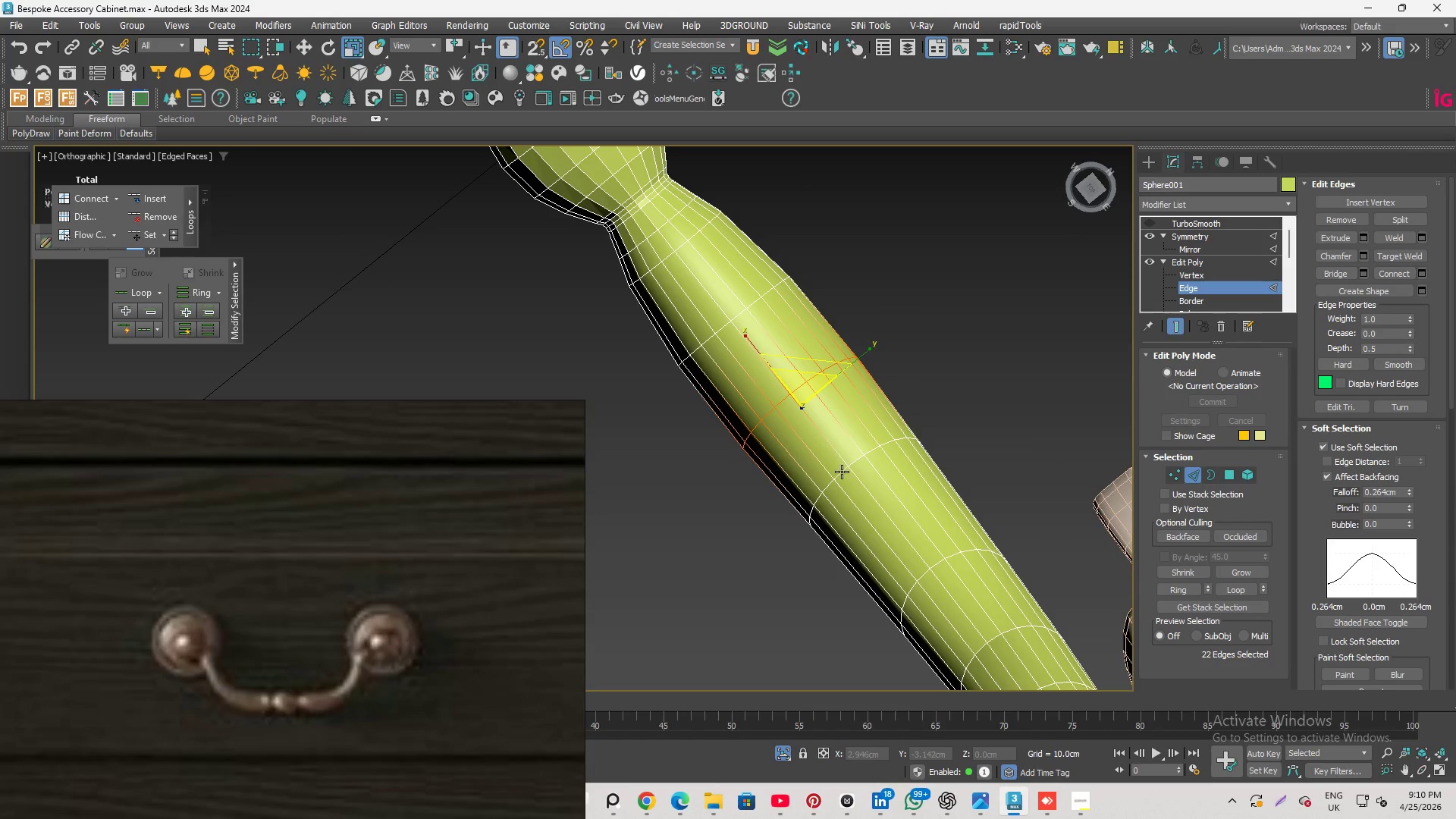 
double_click([842, 472])
 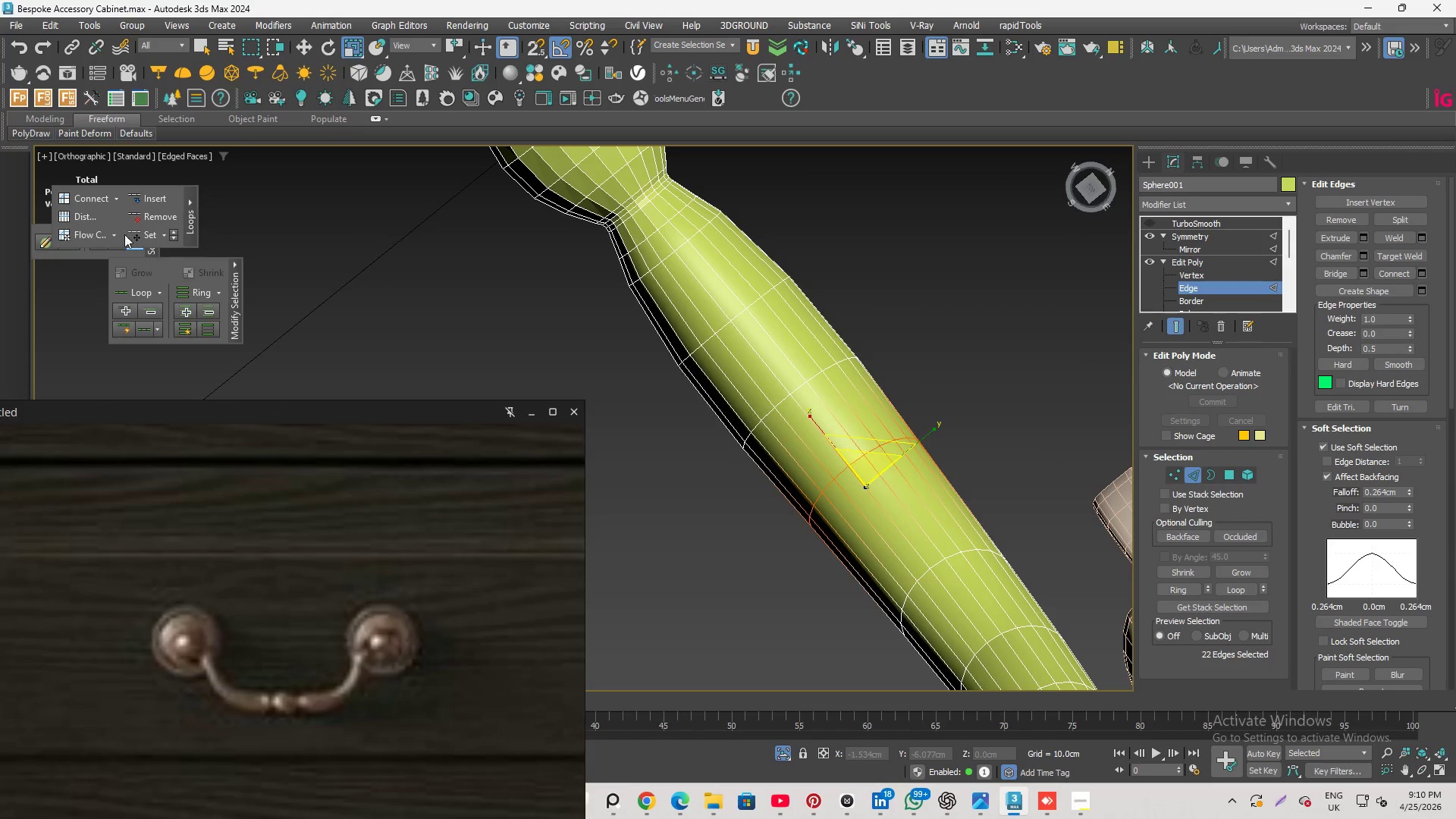 
left_click([148, 238])
 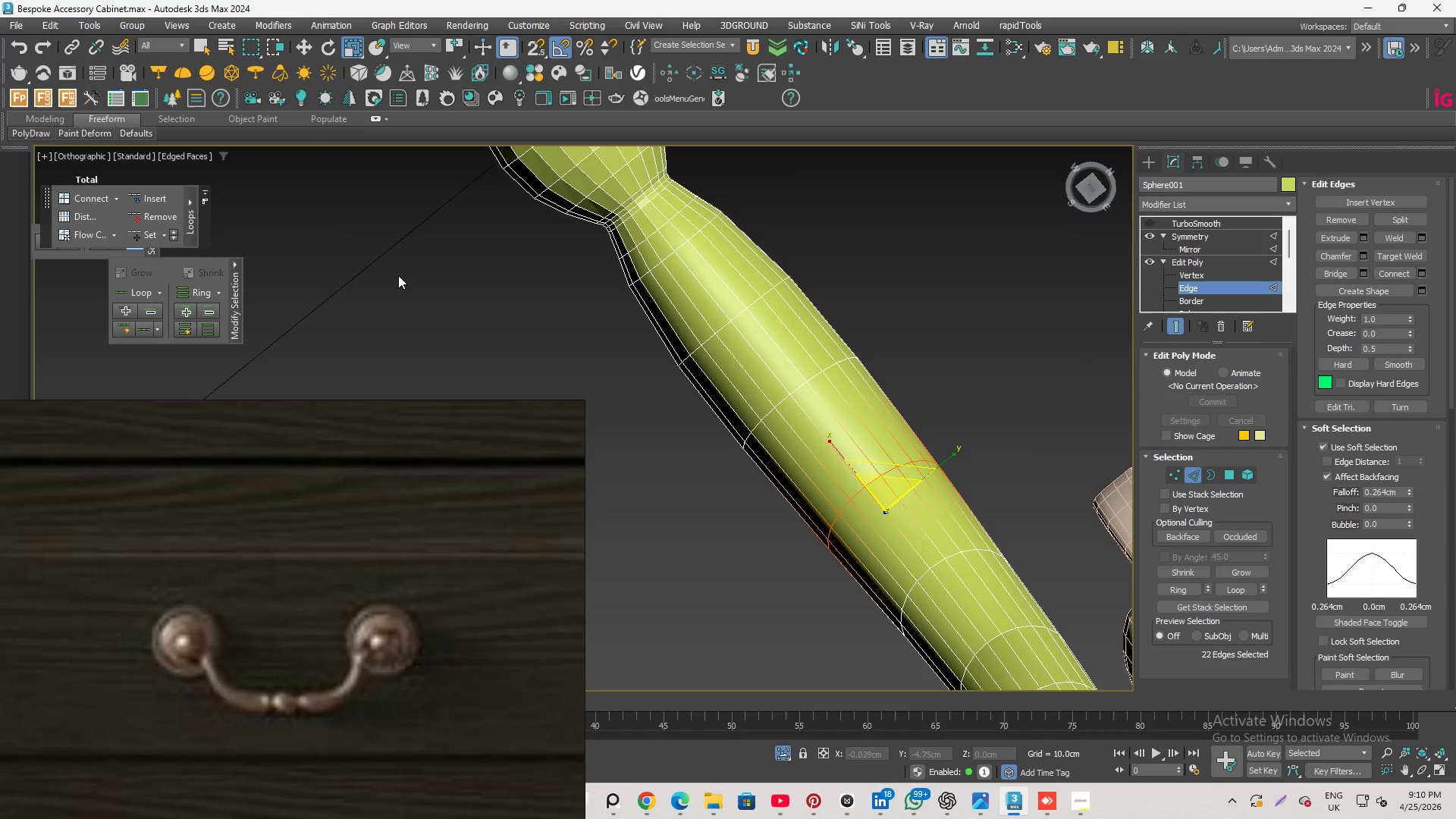 
hold_key(key=AltLeft, duration=2.12)
 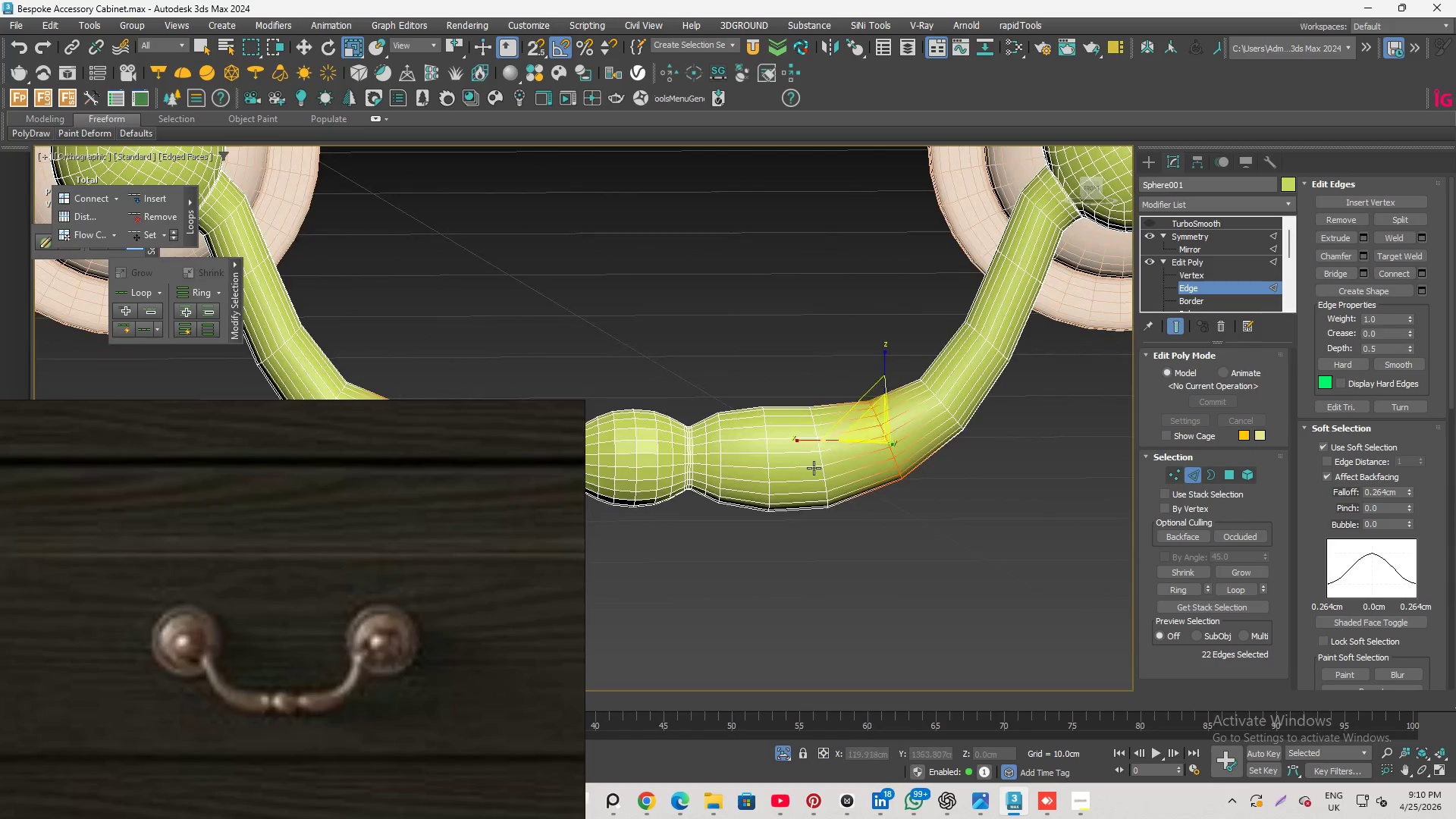 
scroll: coordinate [830, 391], scroll_direction: down, amount: 2.0
 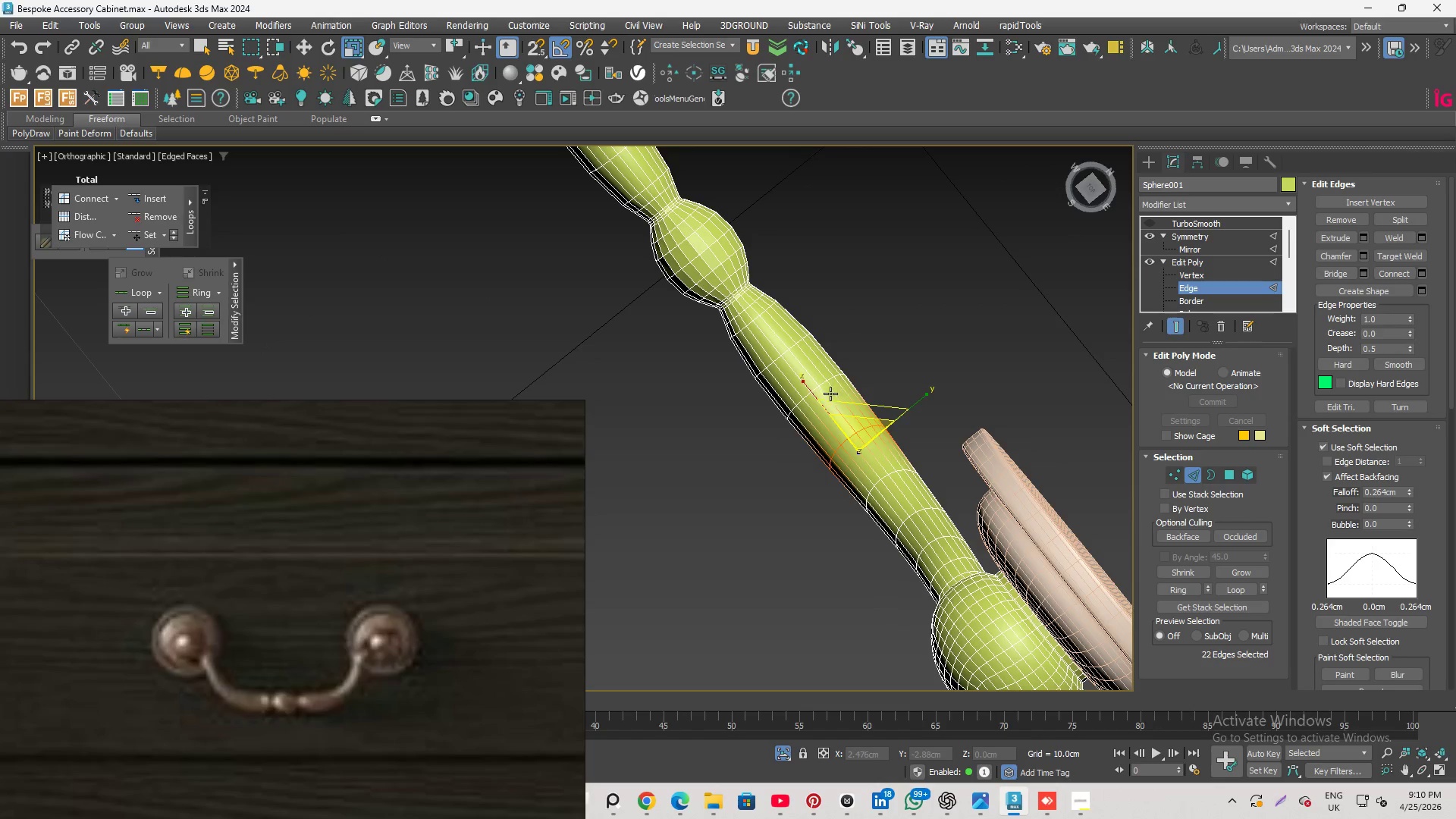 
scroll: coordinate [805, 484], scroll_direction: up, amount: 2.0
 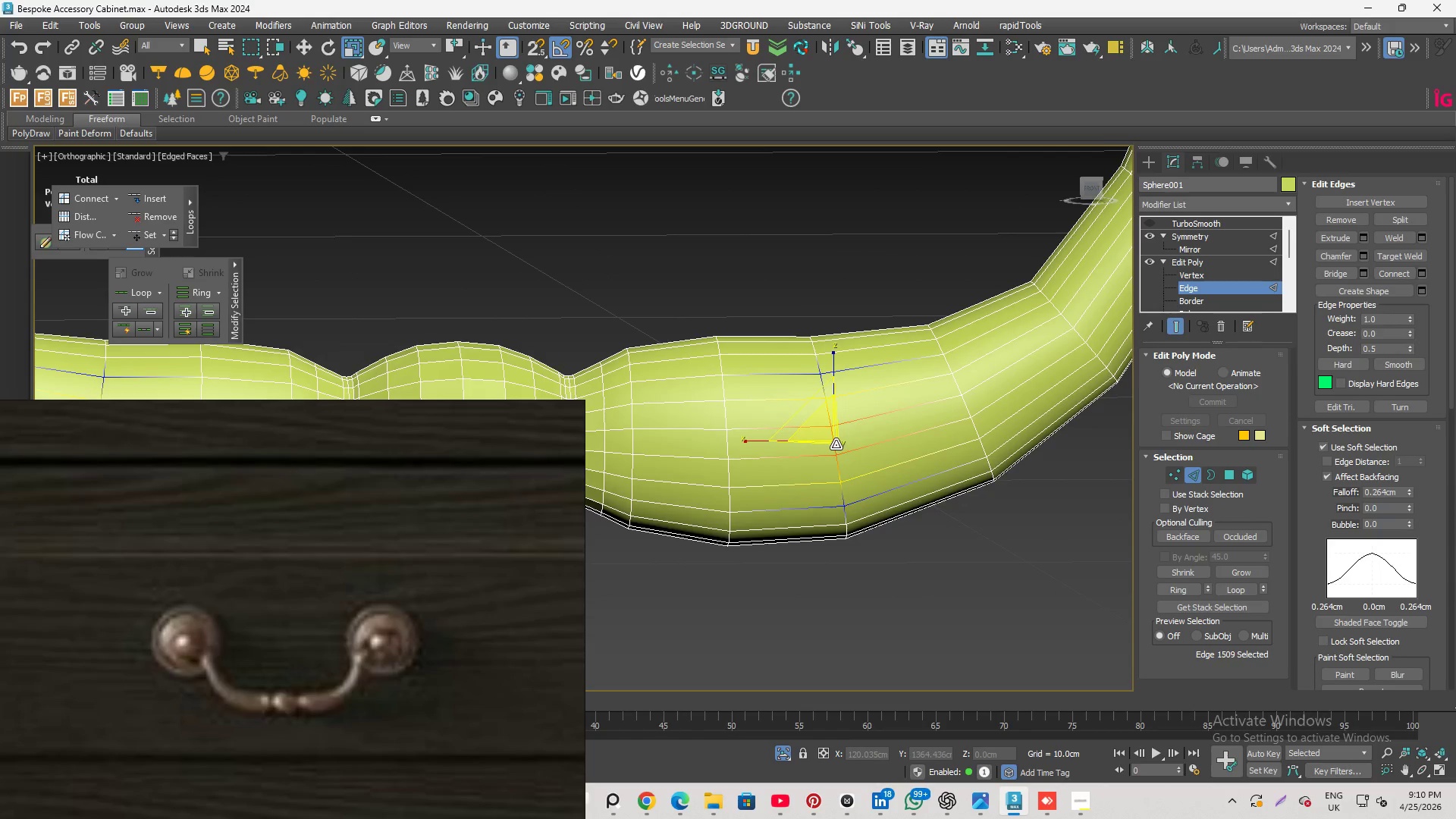 
double_click([836, 444])
 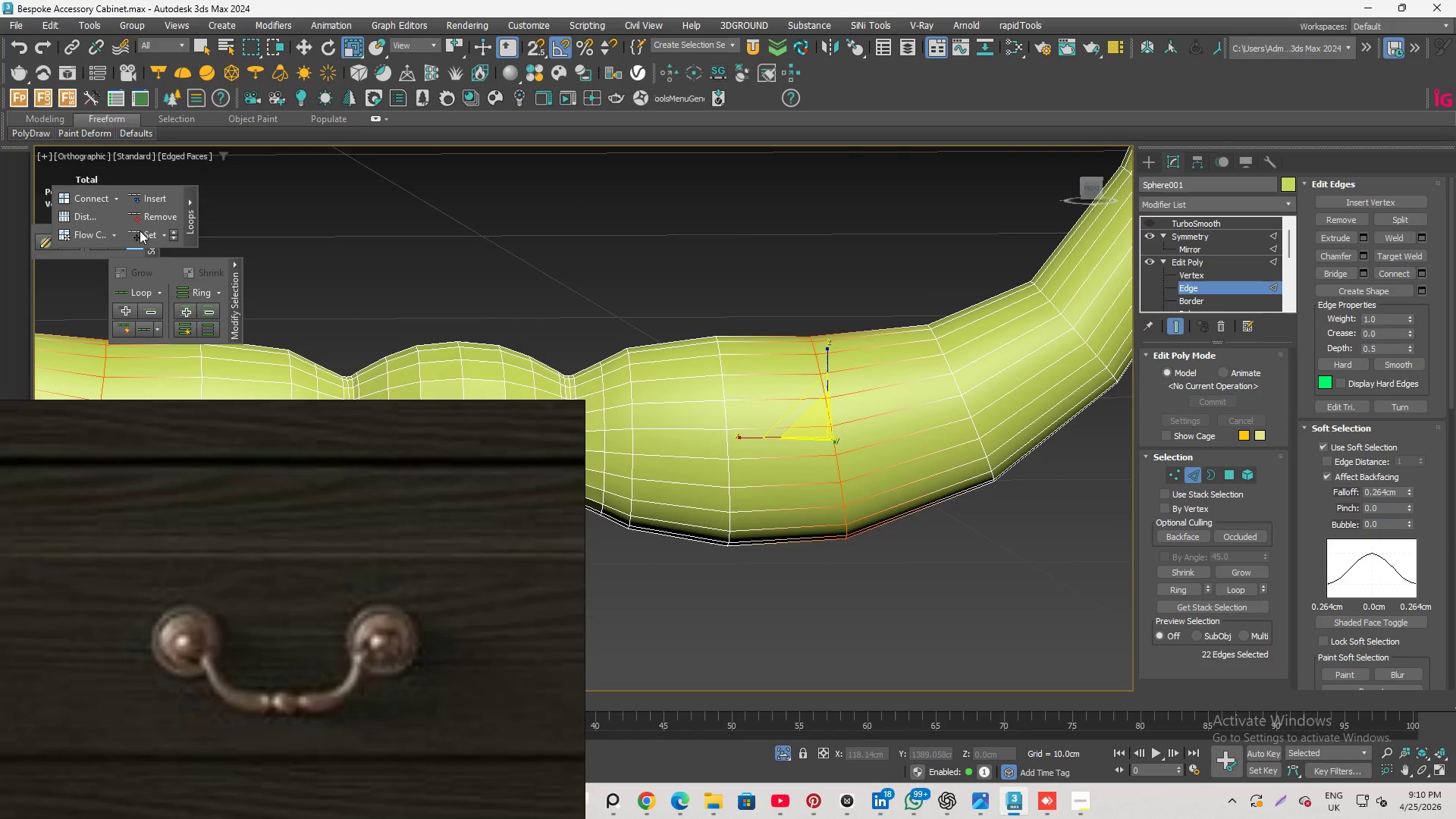 
left_click([146, 234])
 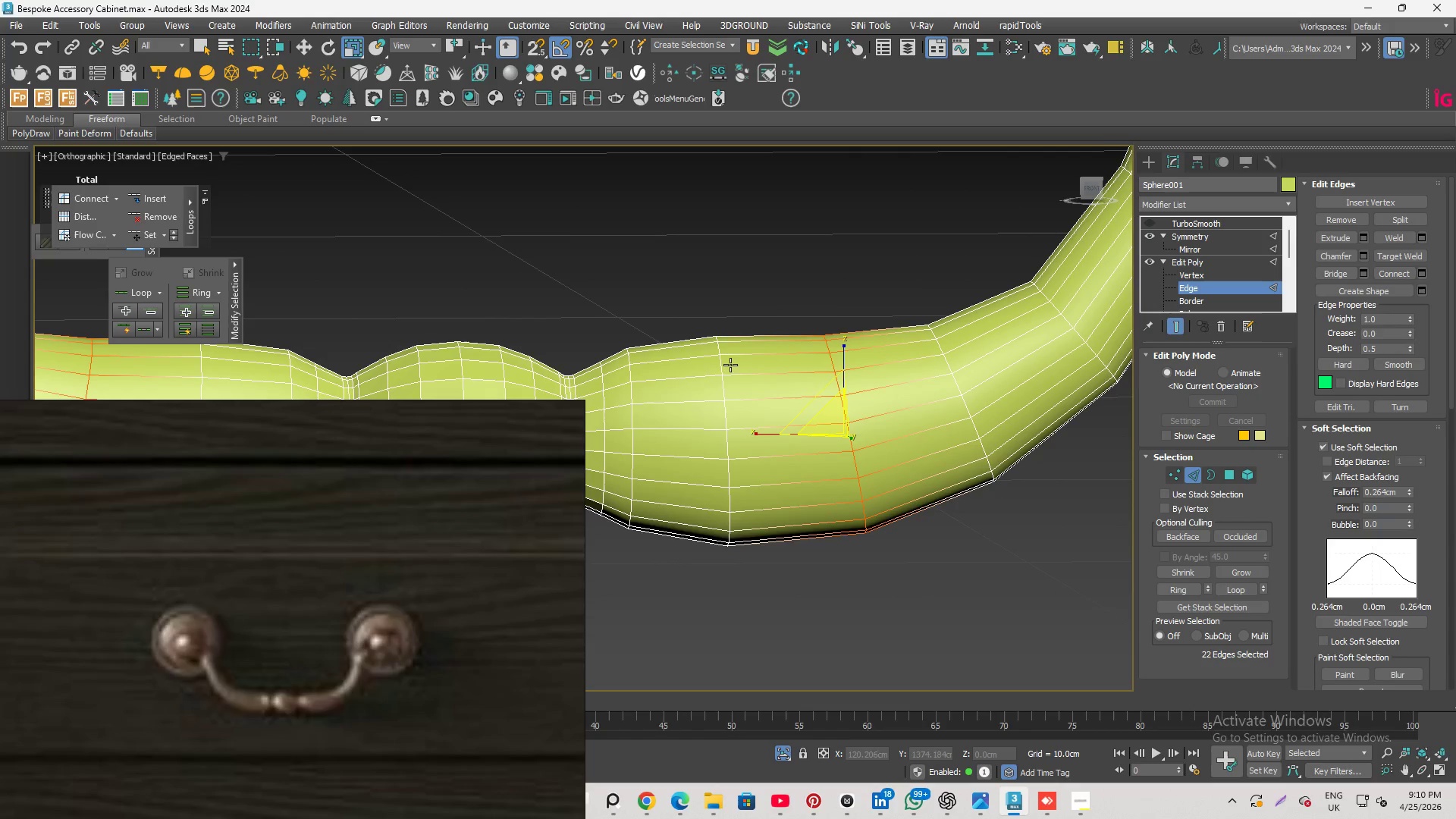 
scroll: coordinate [686, 381], scroll_direction: down, amount: 2.0
 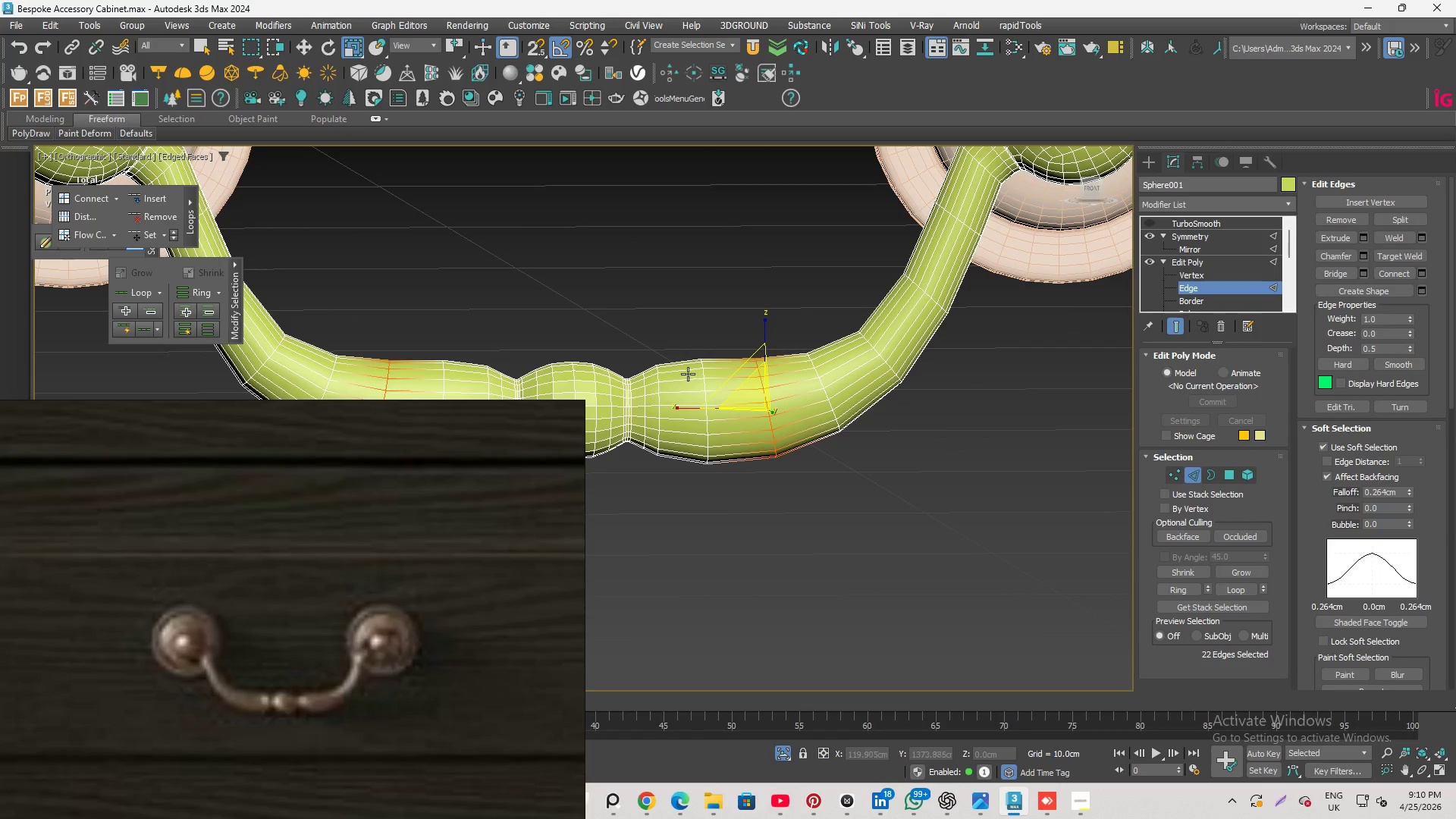 
scroll: coordinate [704, 366], scroll_direction: up, amount: 3.0
 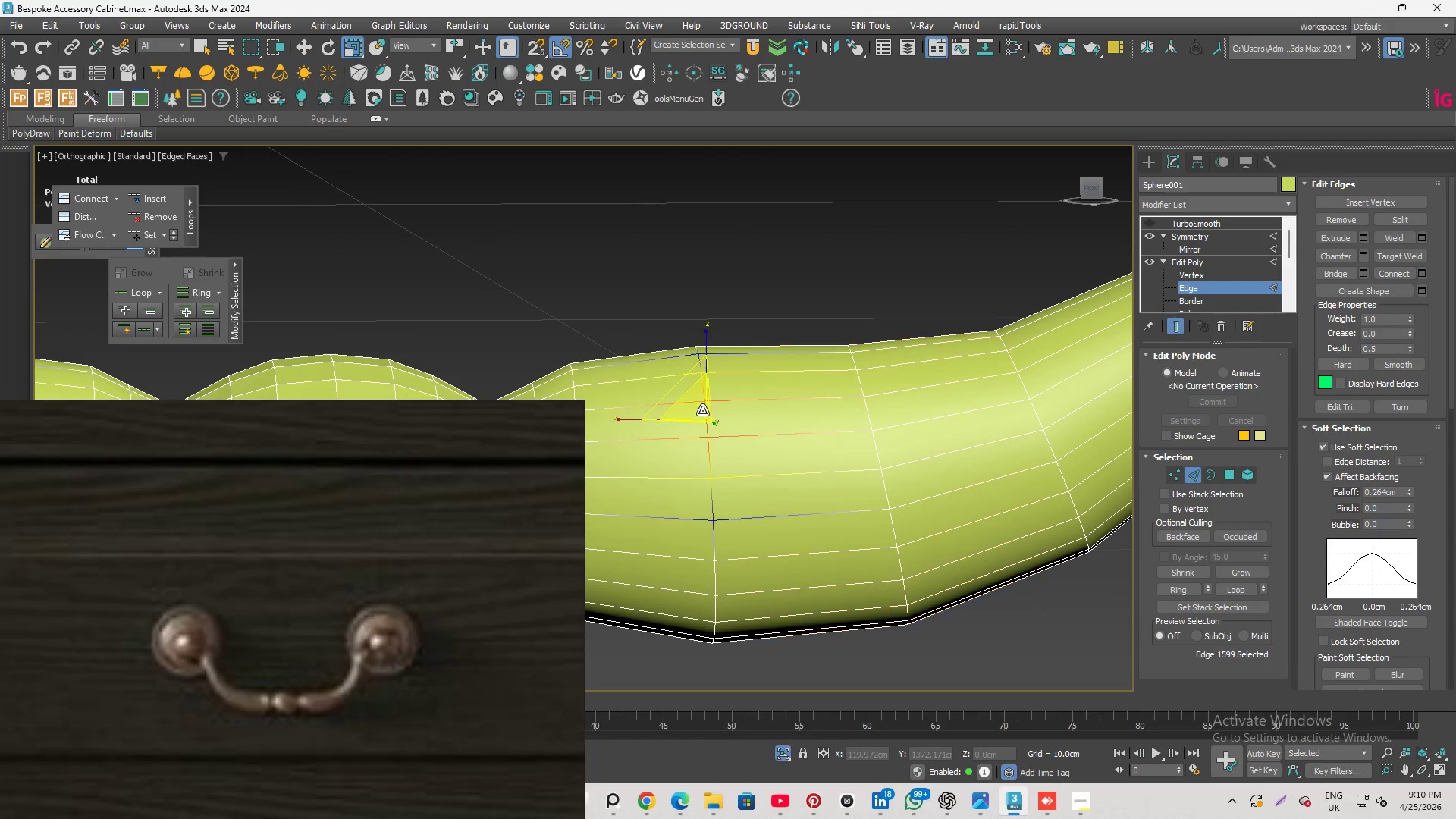 
double_click([702, 410])
 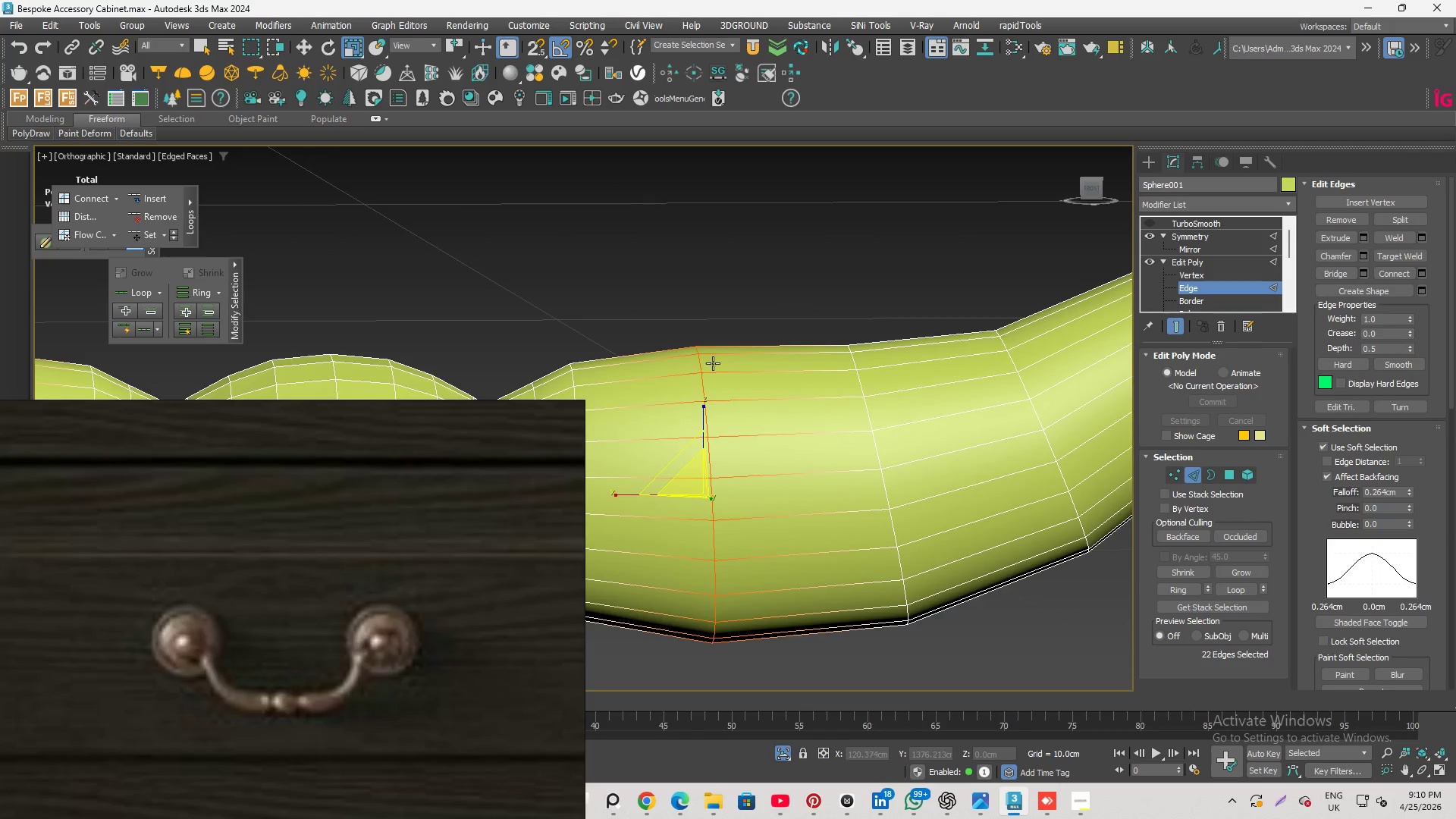 
scroll: coordinate [713, 363], scroll_direction: down, amount: 2.0
 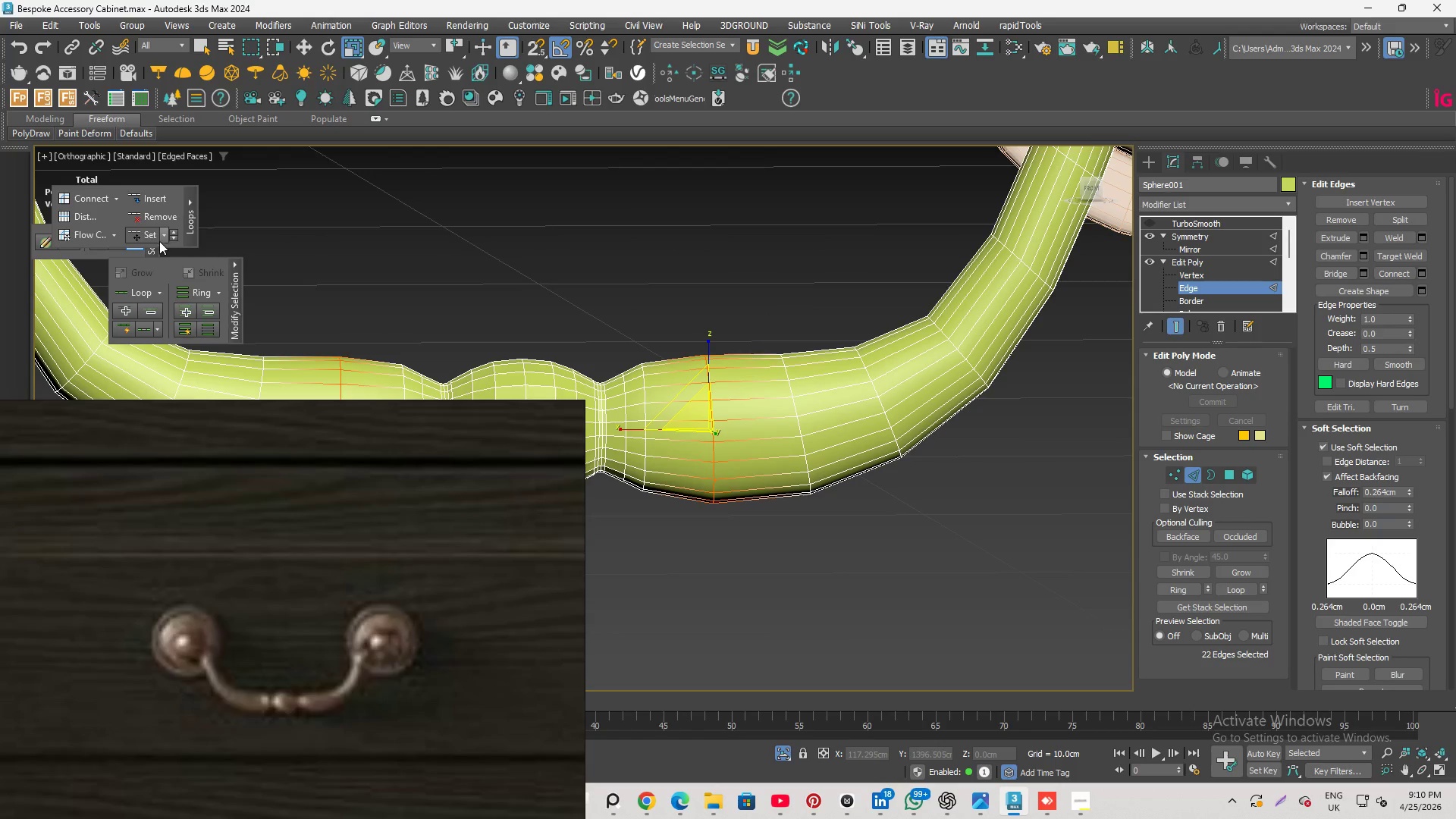 
left_click([147, 235])
 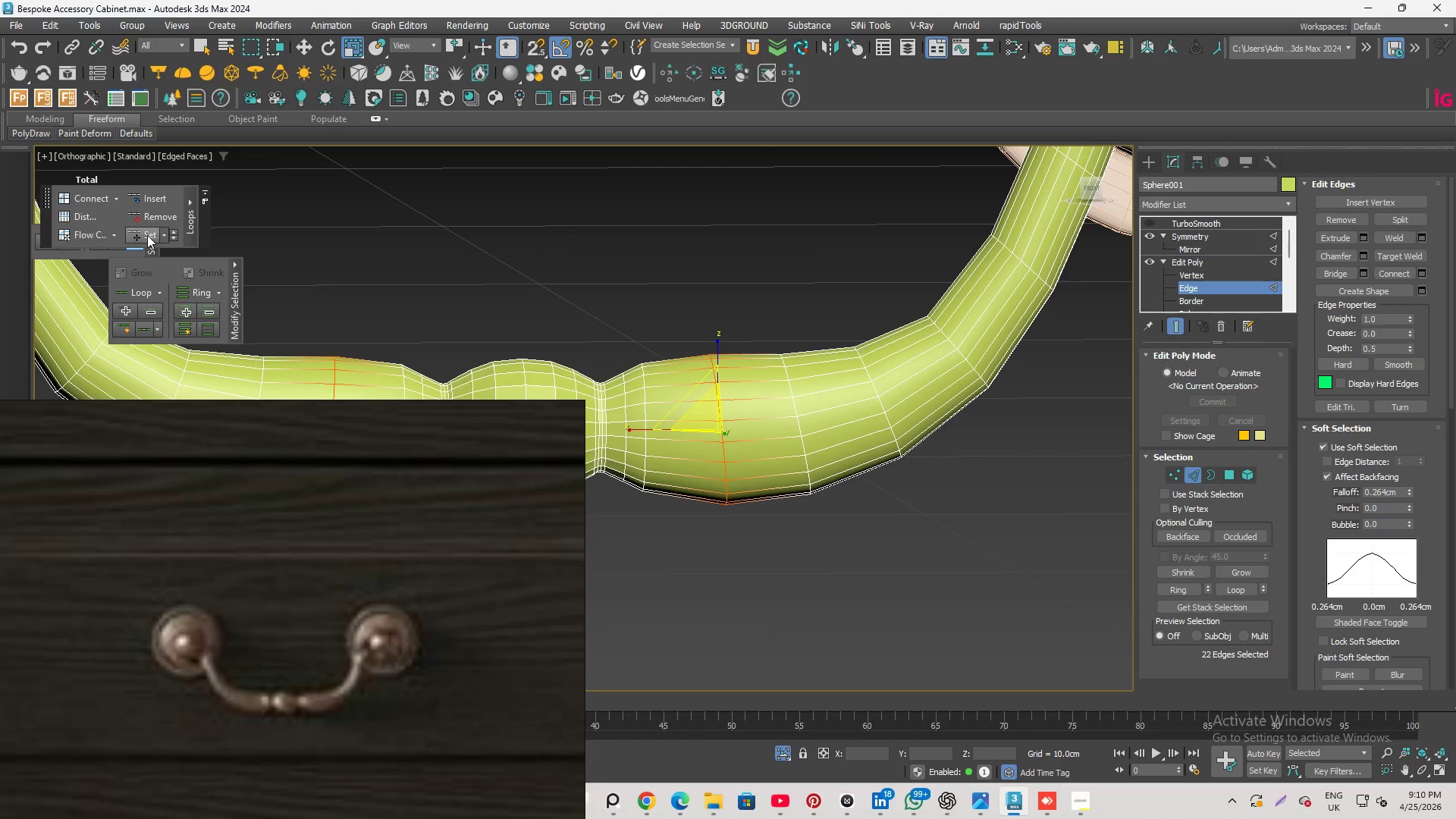 
hold_key(key=AltLeft, duration=0.89)
scroll: coordinate [774, 334], scroll_direction: down, amount: 1.0
 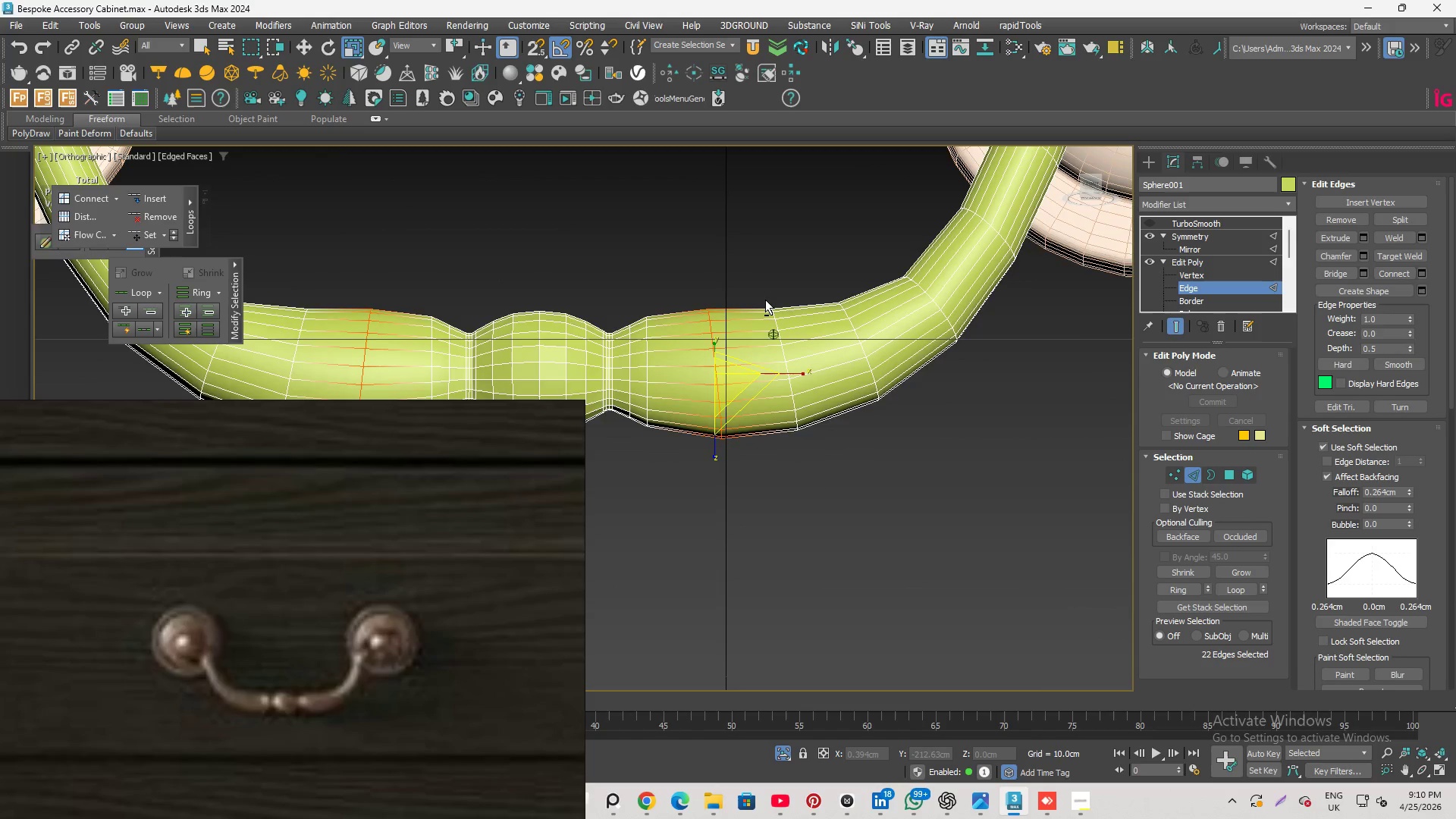 
scroll: coordinate [765, 300], scroll_direction: up, amount: 1.0
 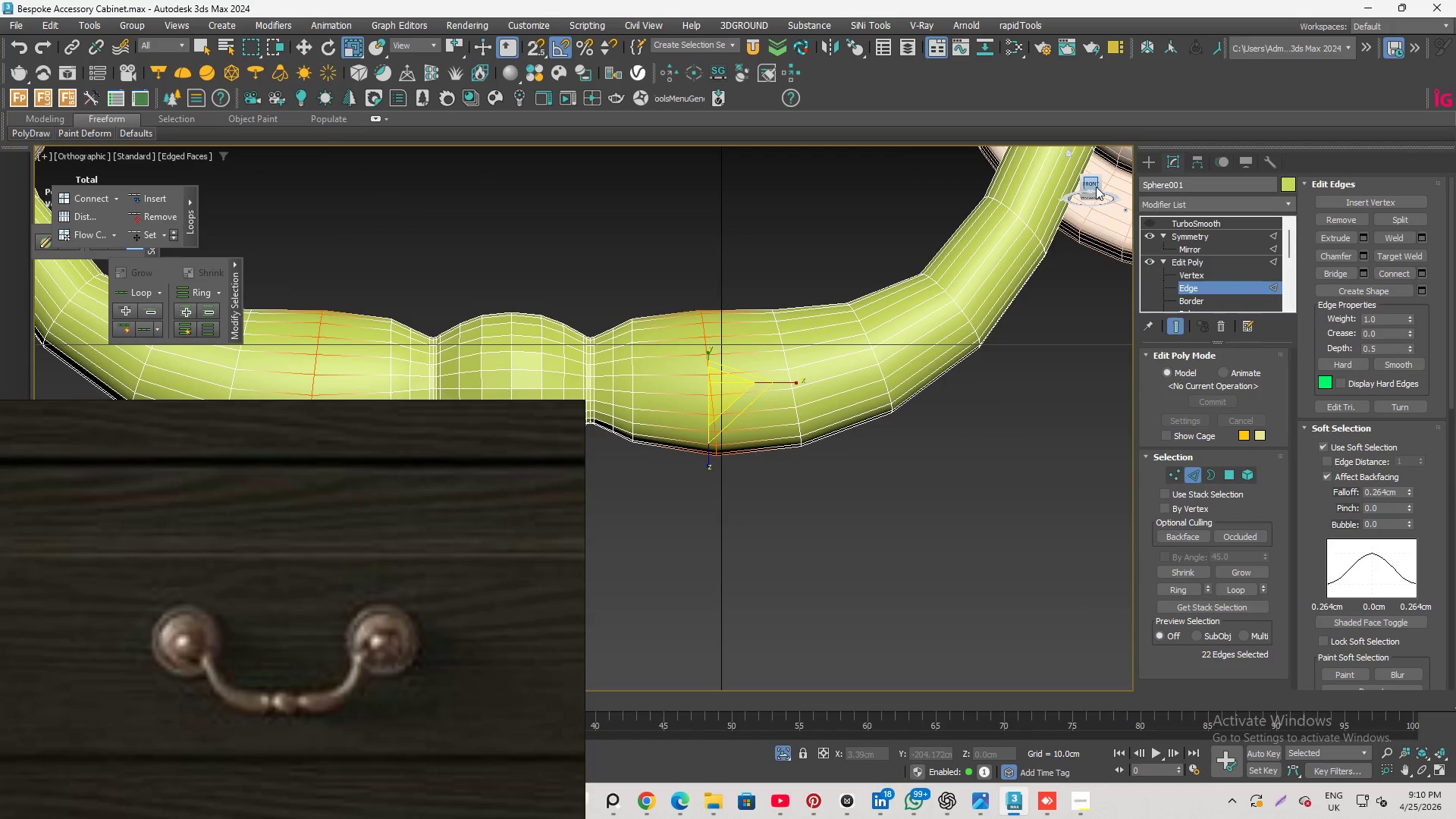 
left_click([1090, 181])
 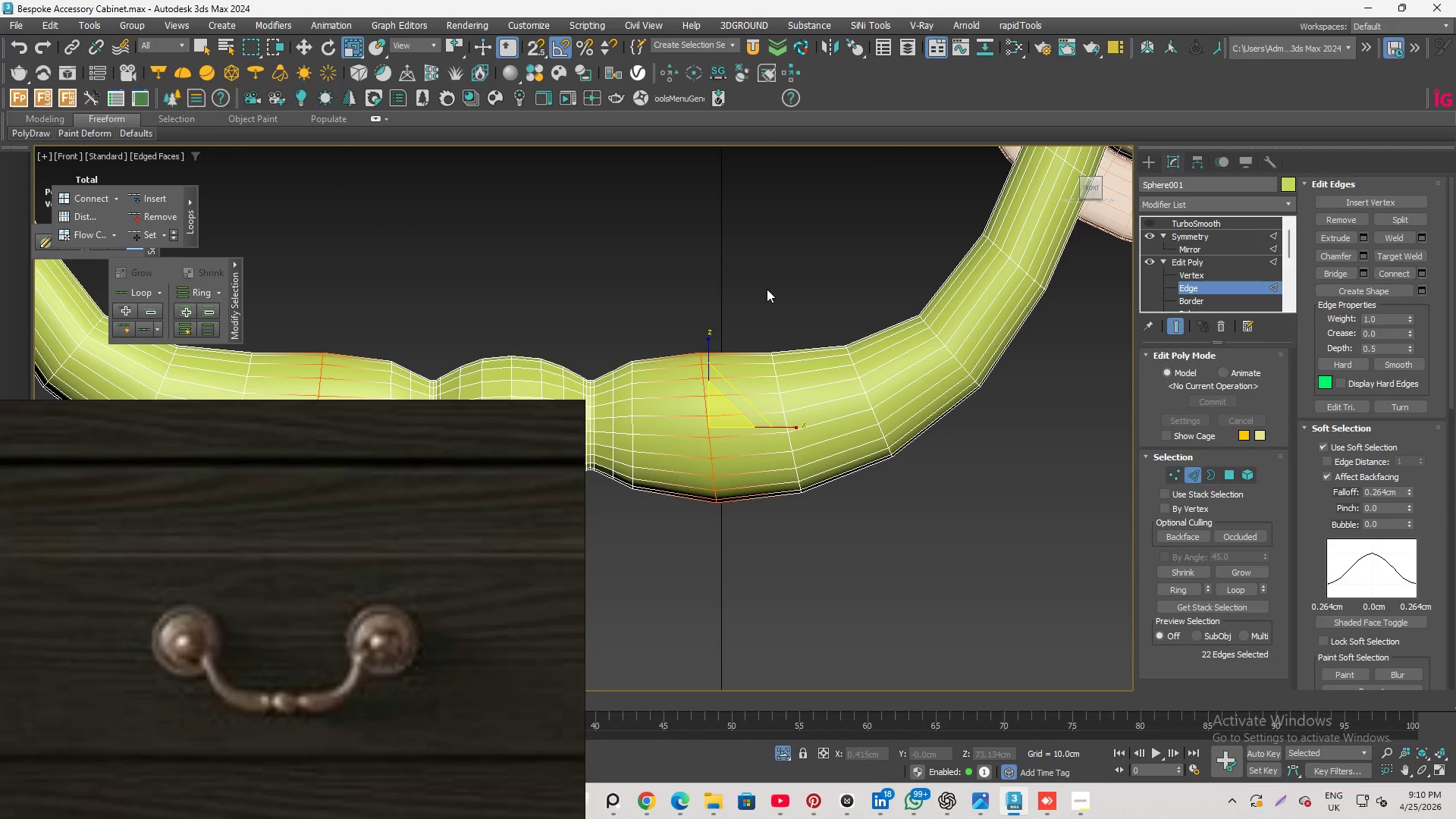 
scroll: coordinate [922, 297], scroll_direction: down, amount: 3.0
 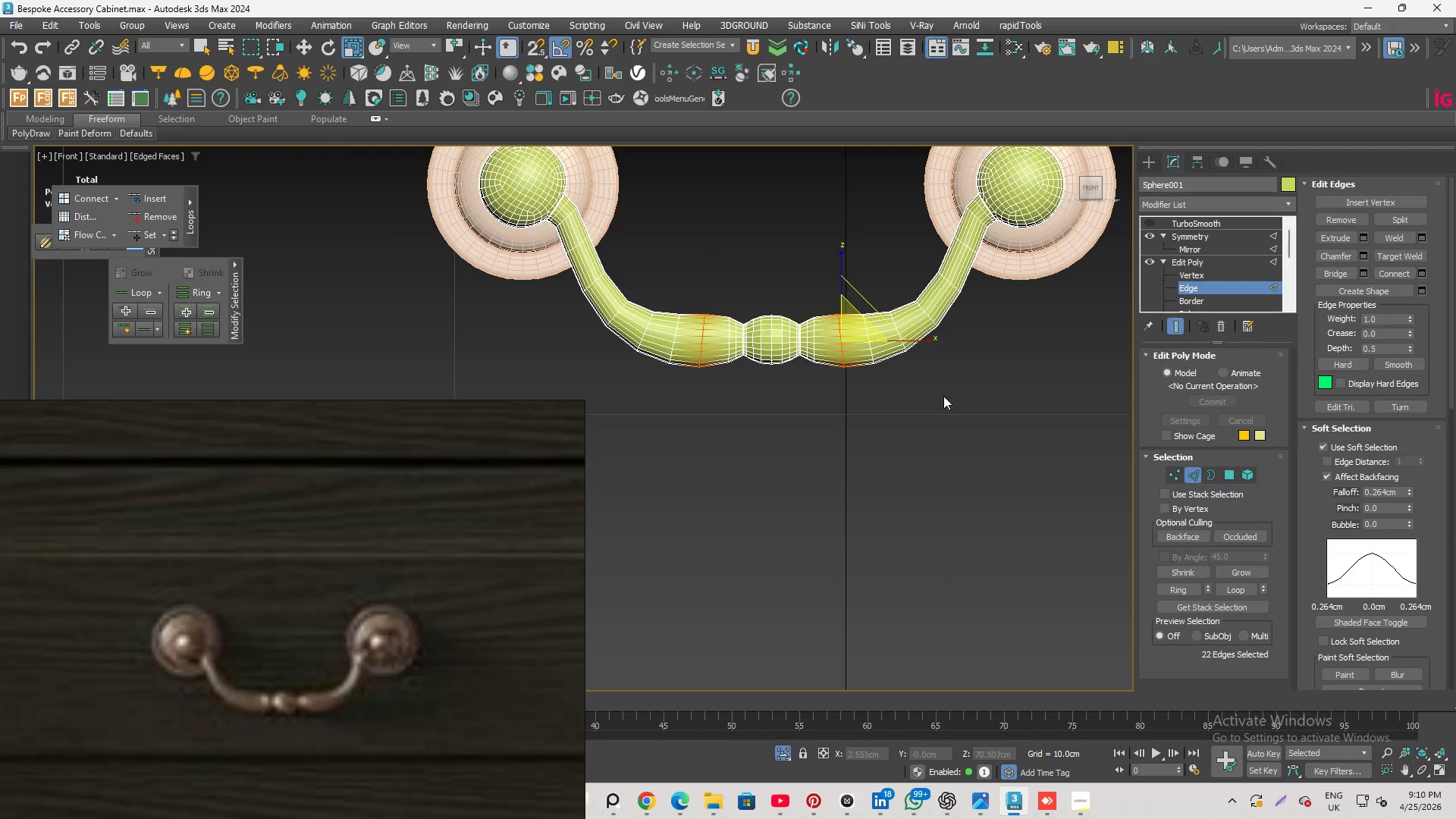 
left_click([940, 398])
 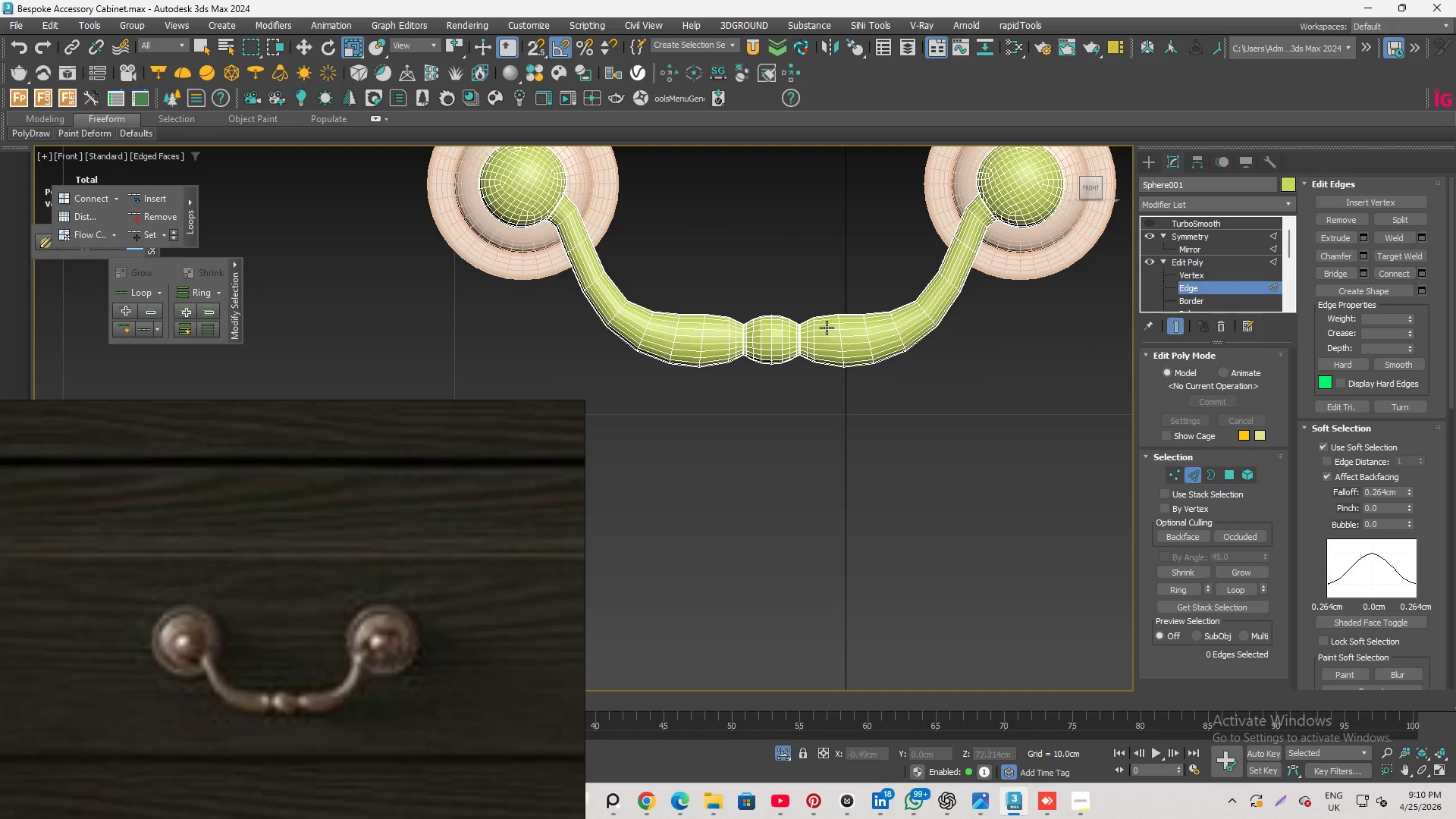 
scroll: coordinate [824, 325], scroll_direction: up, amount: 4.0
 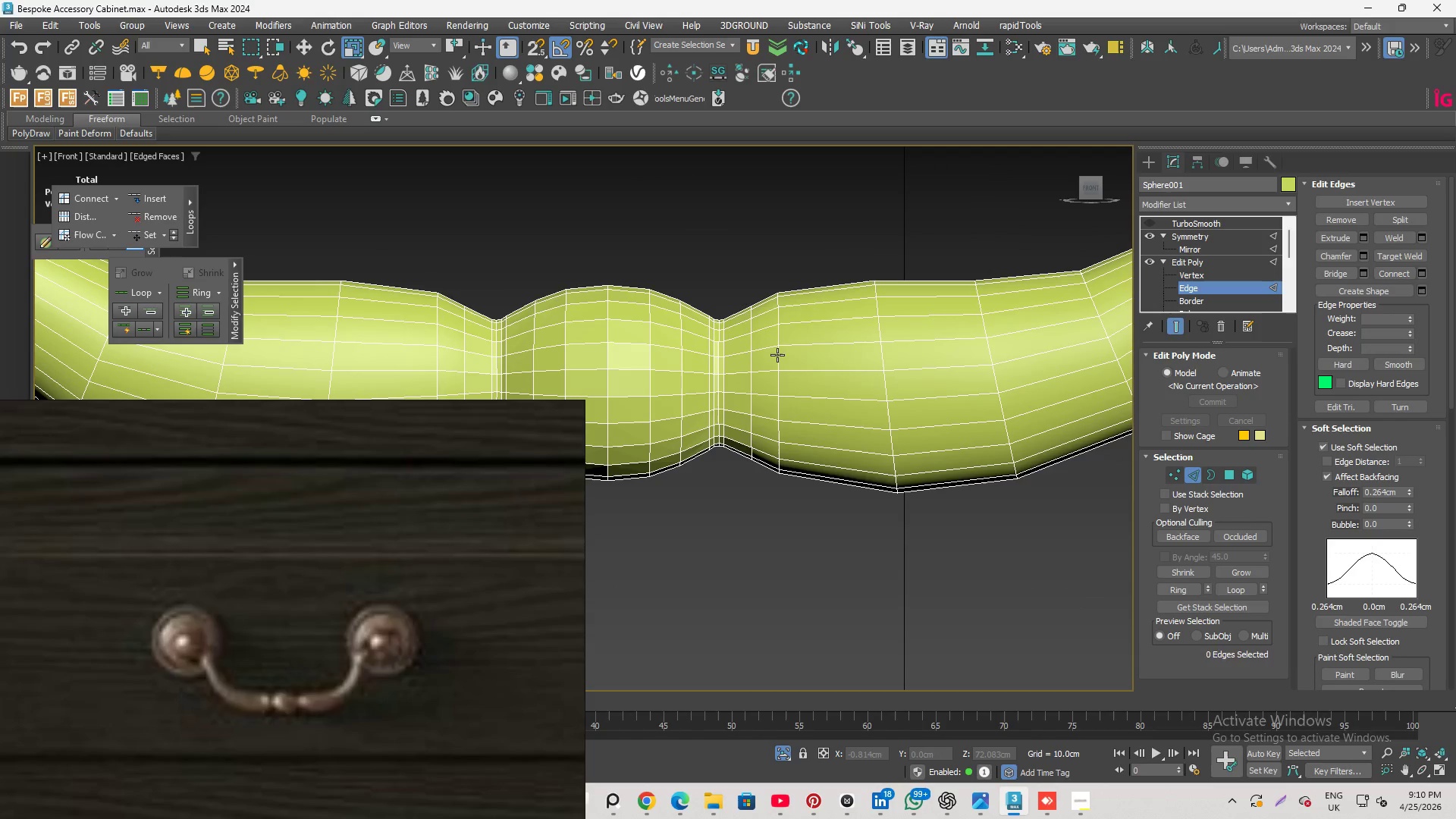 
double_click([777, 355])
 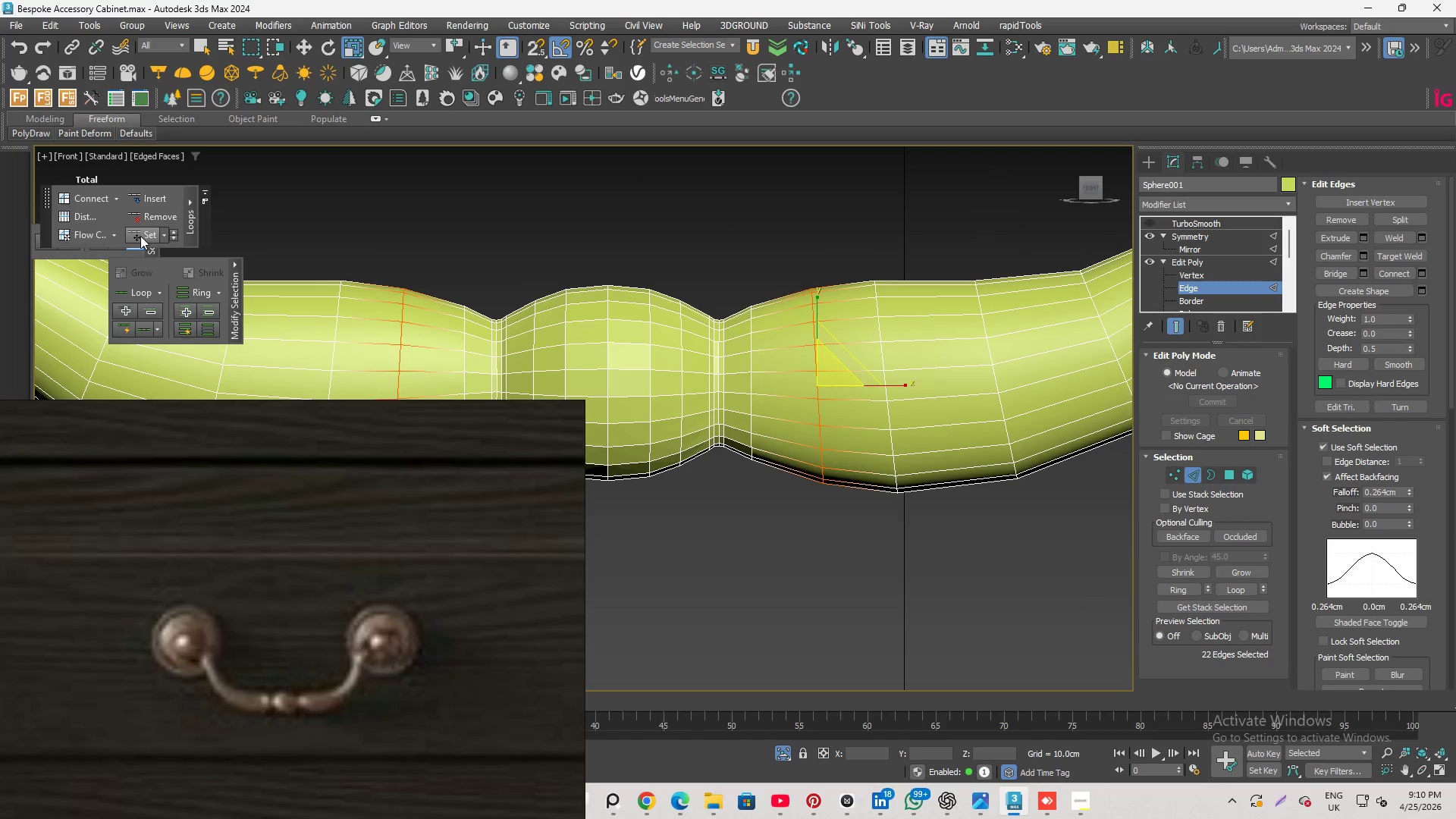 
left_click([984, 437])
 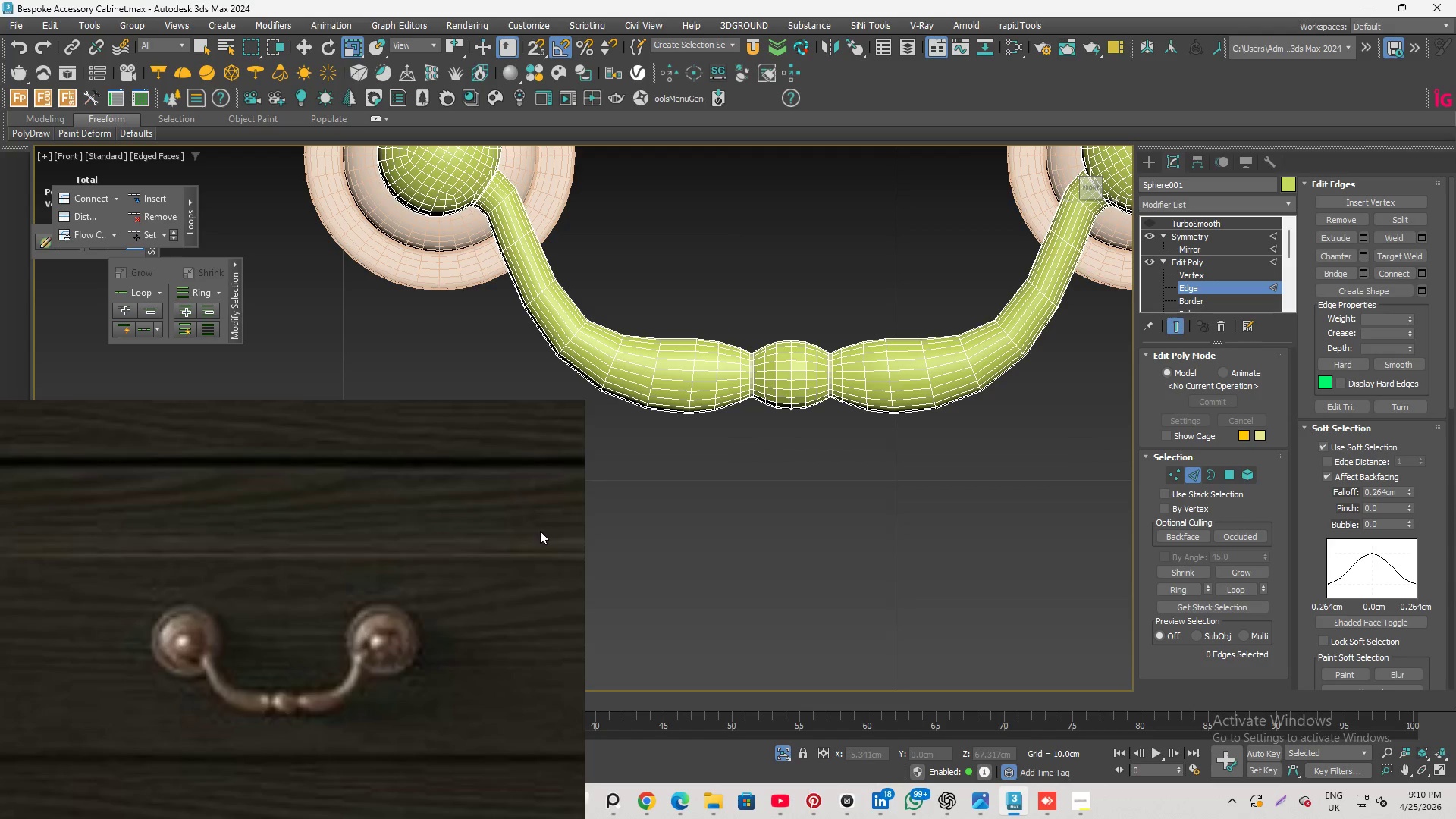 
scroll: coordinate [893, 373], scroll_direction: down, amount: 3.0
 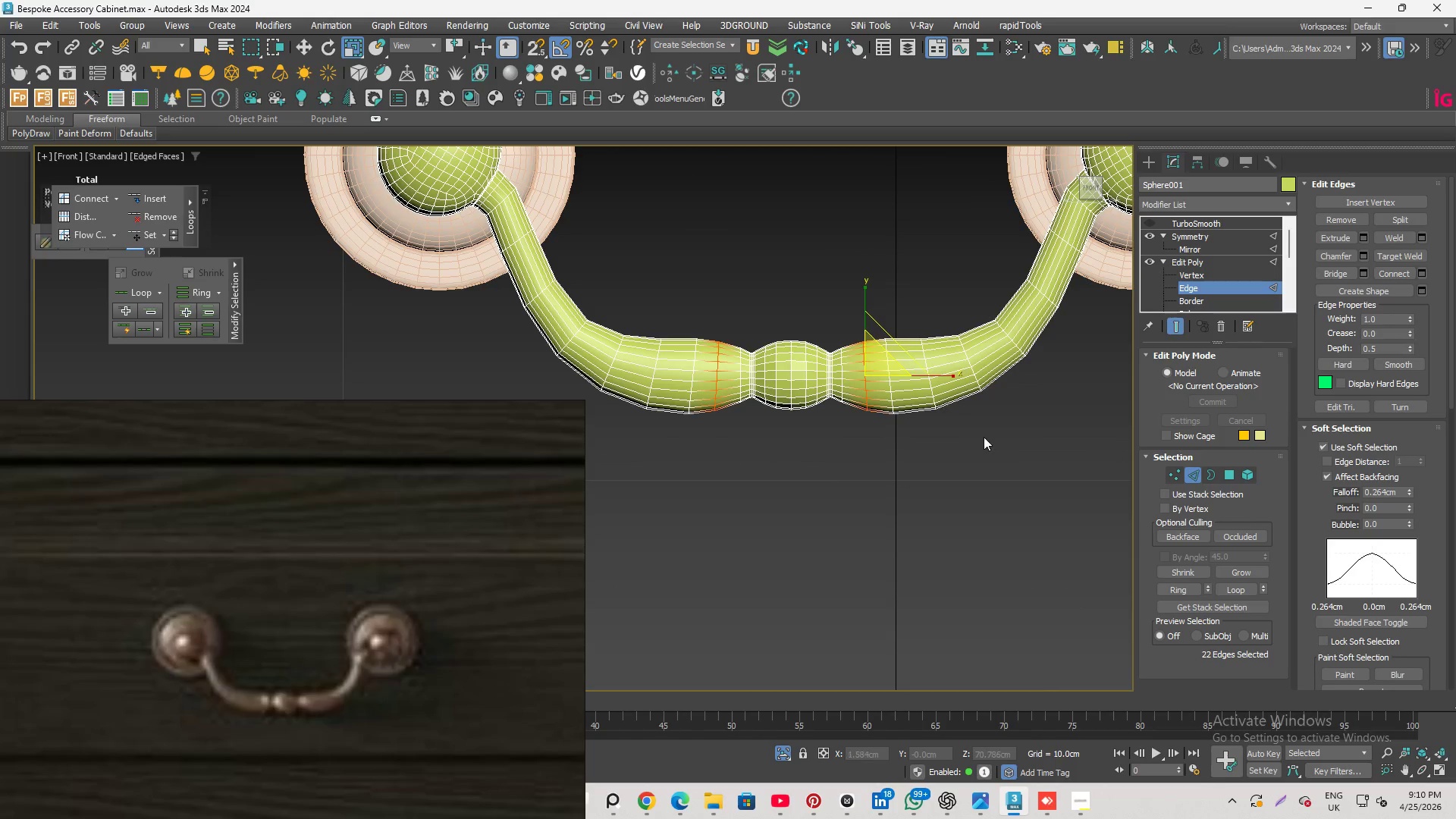 
wait(8.87)
 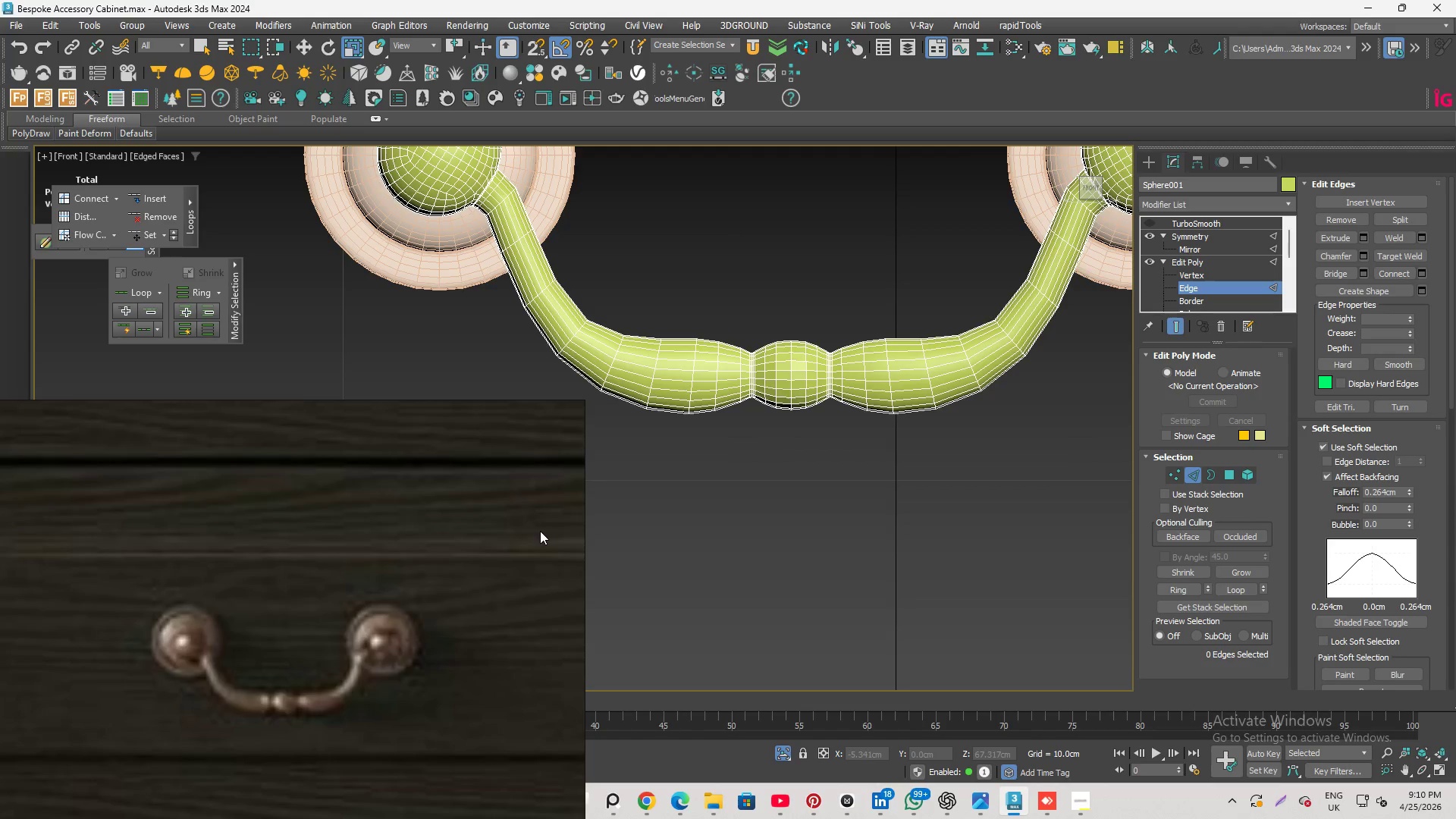 
scroll: coordinate [953, 505], scroll_direction: down, amount: 2.0
 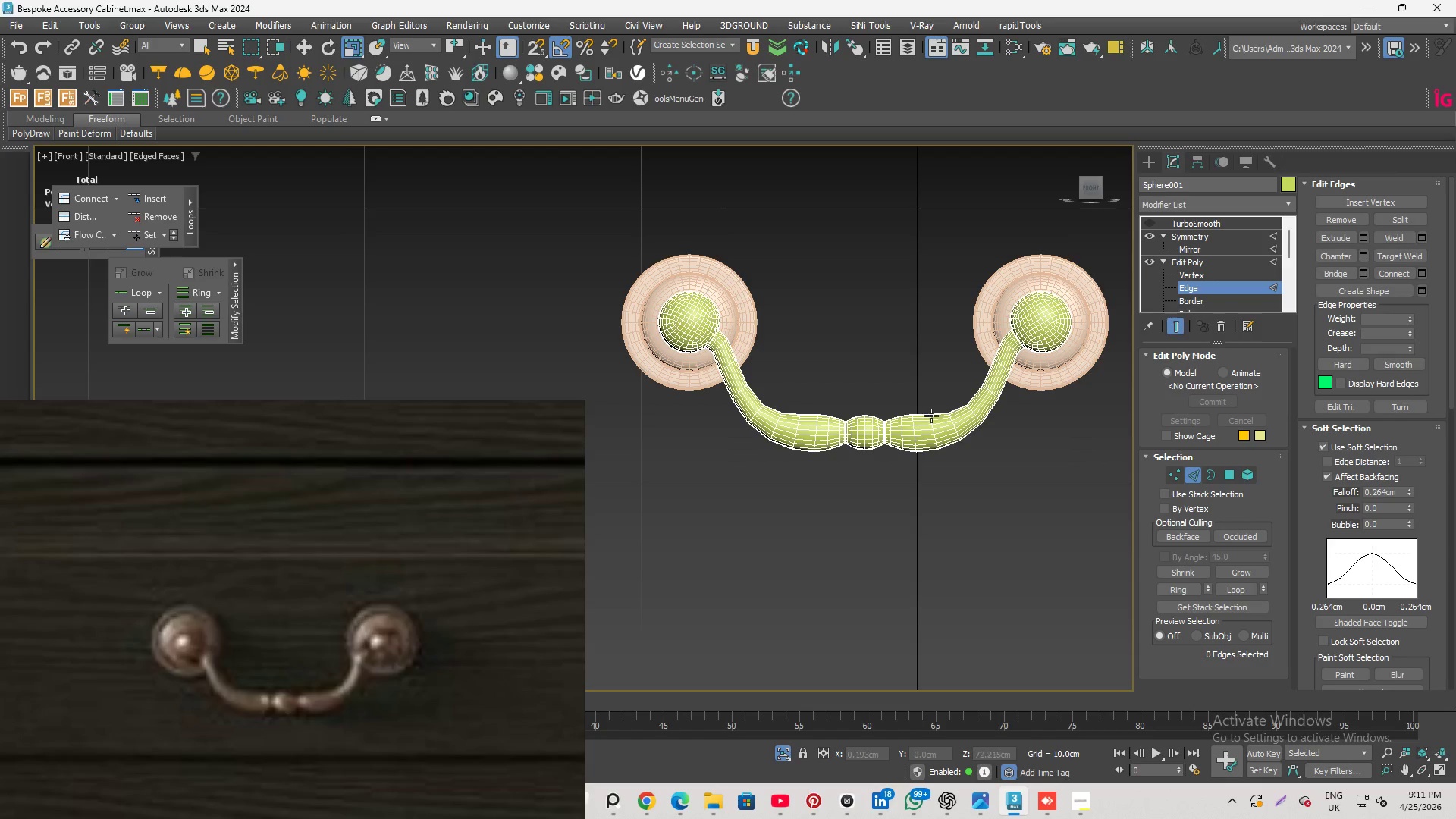 
left_click([1199, 284])
 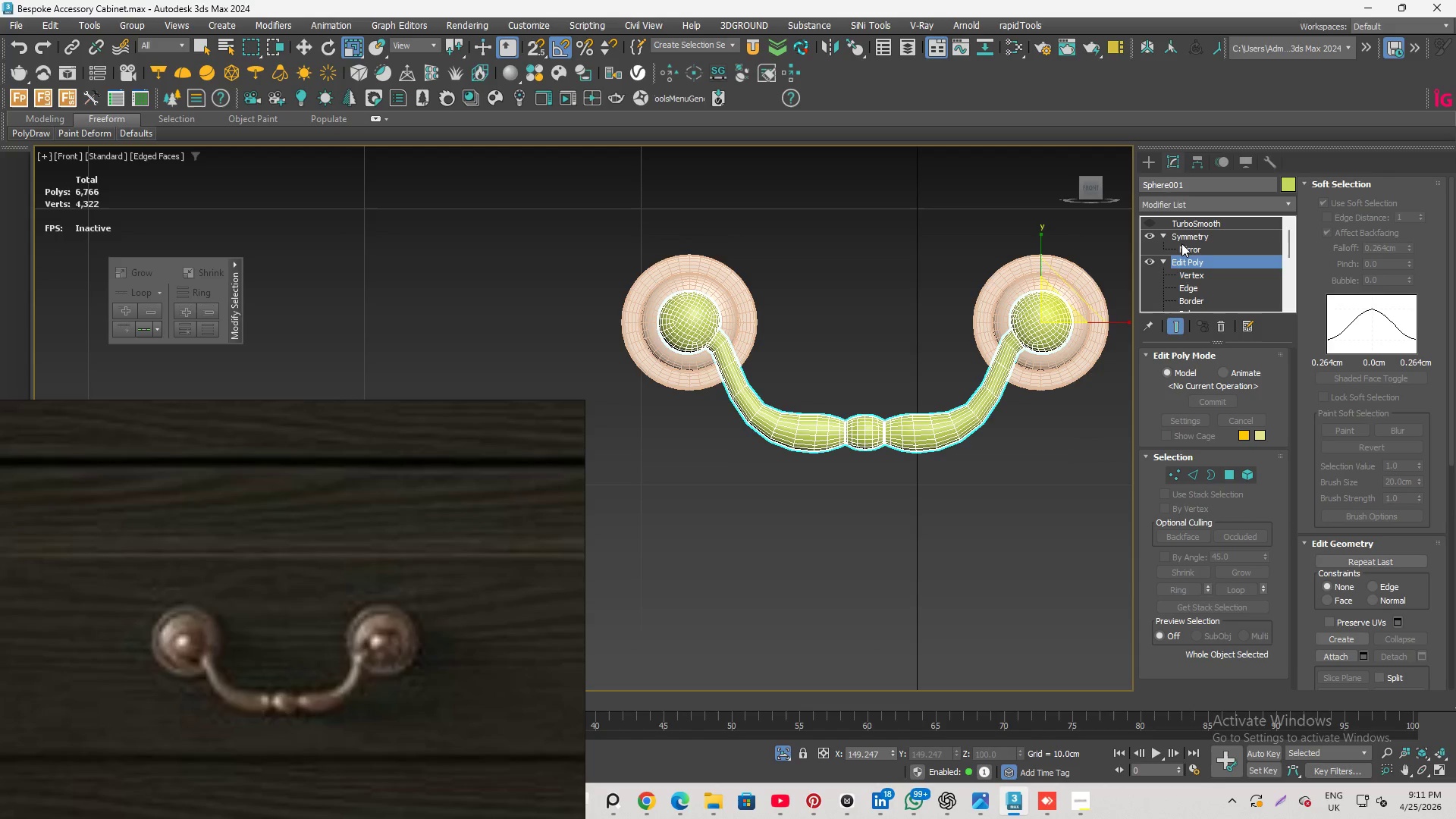 
left_click([1181, 218])
 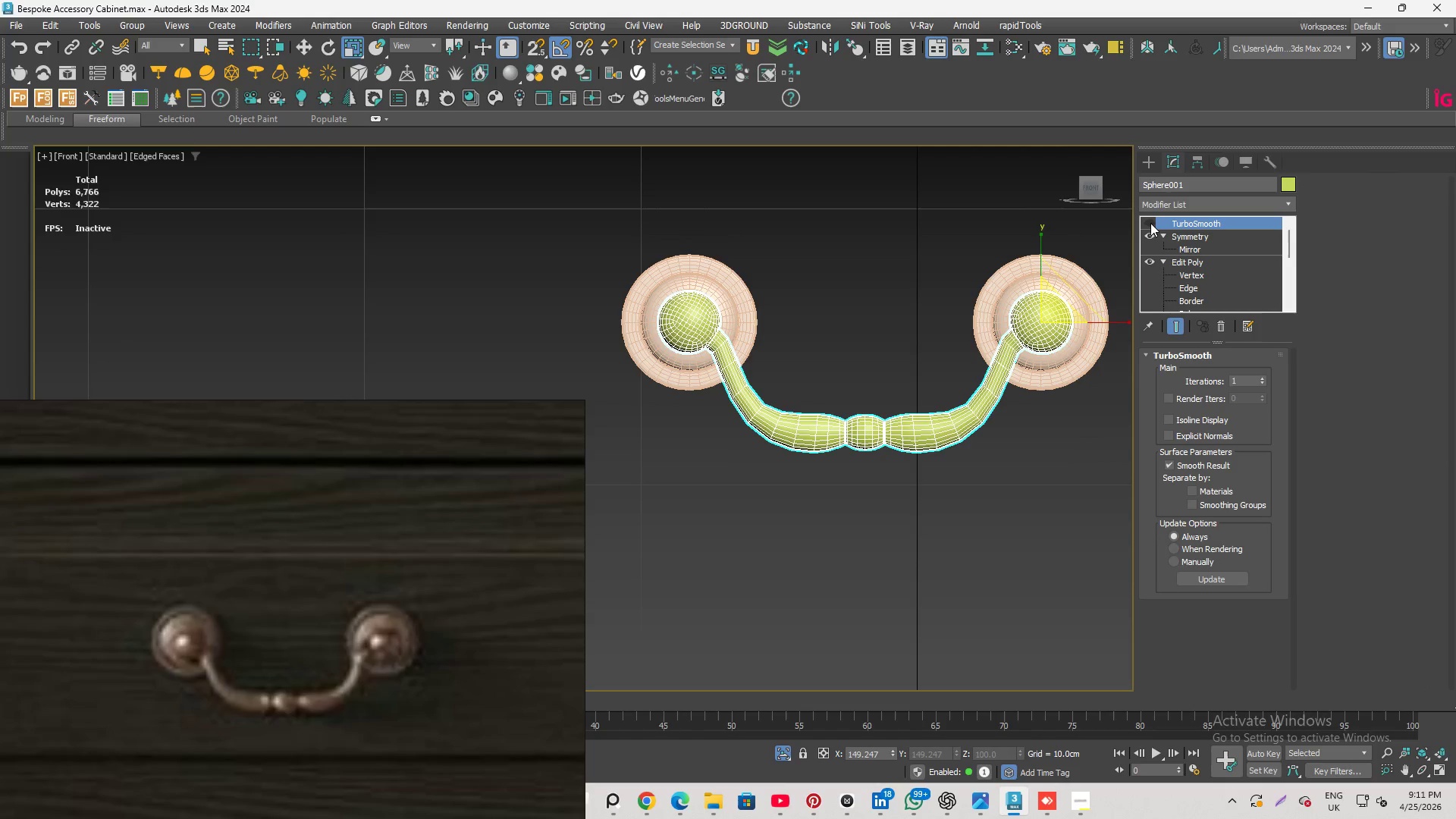 
left_click([1150, 223])
 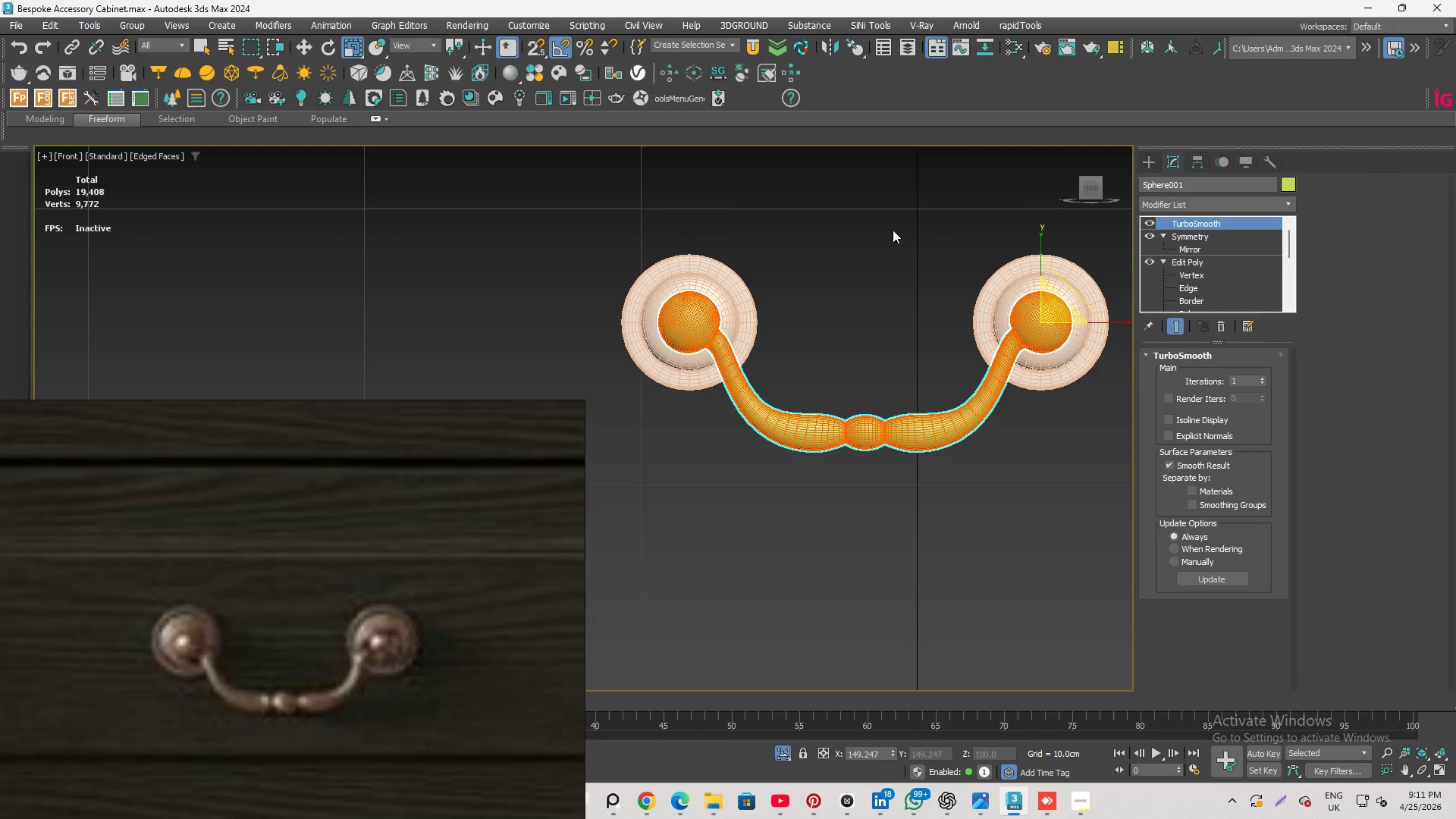 
left_click([843, 217])
 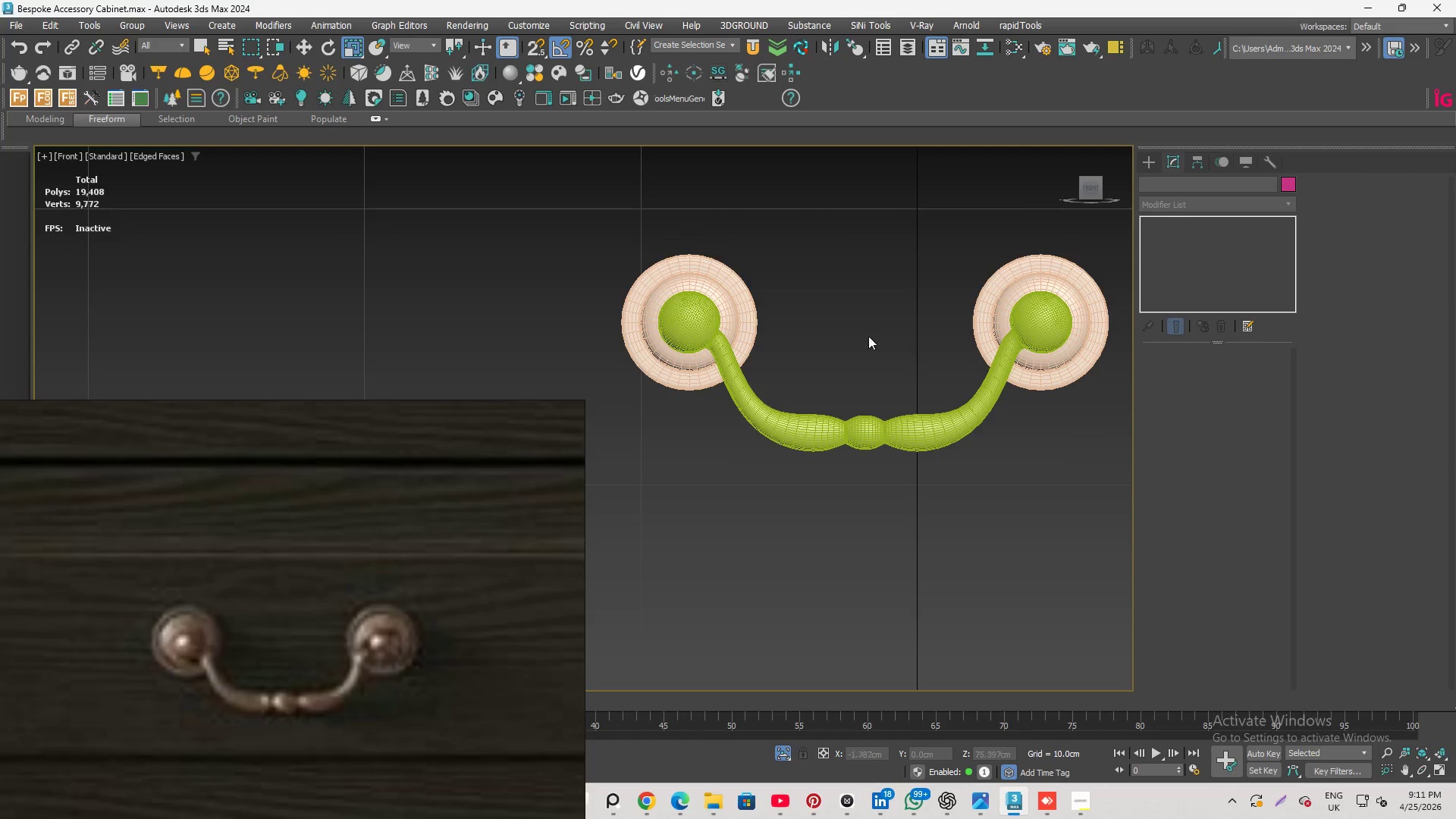 
scroll: coordinate [824, 363], scroll_direction: none, amount: 0.0
 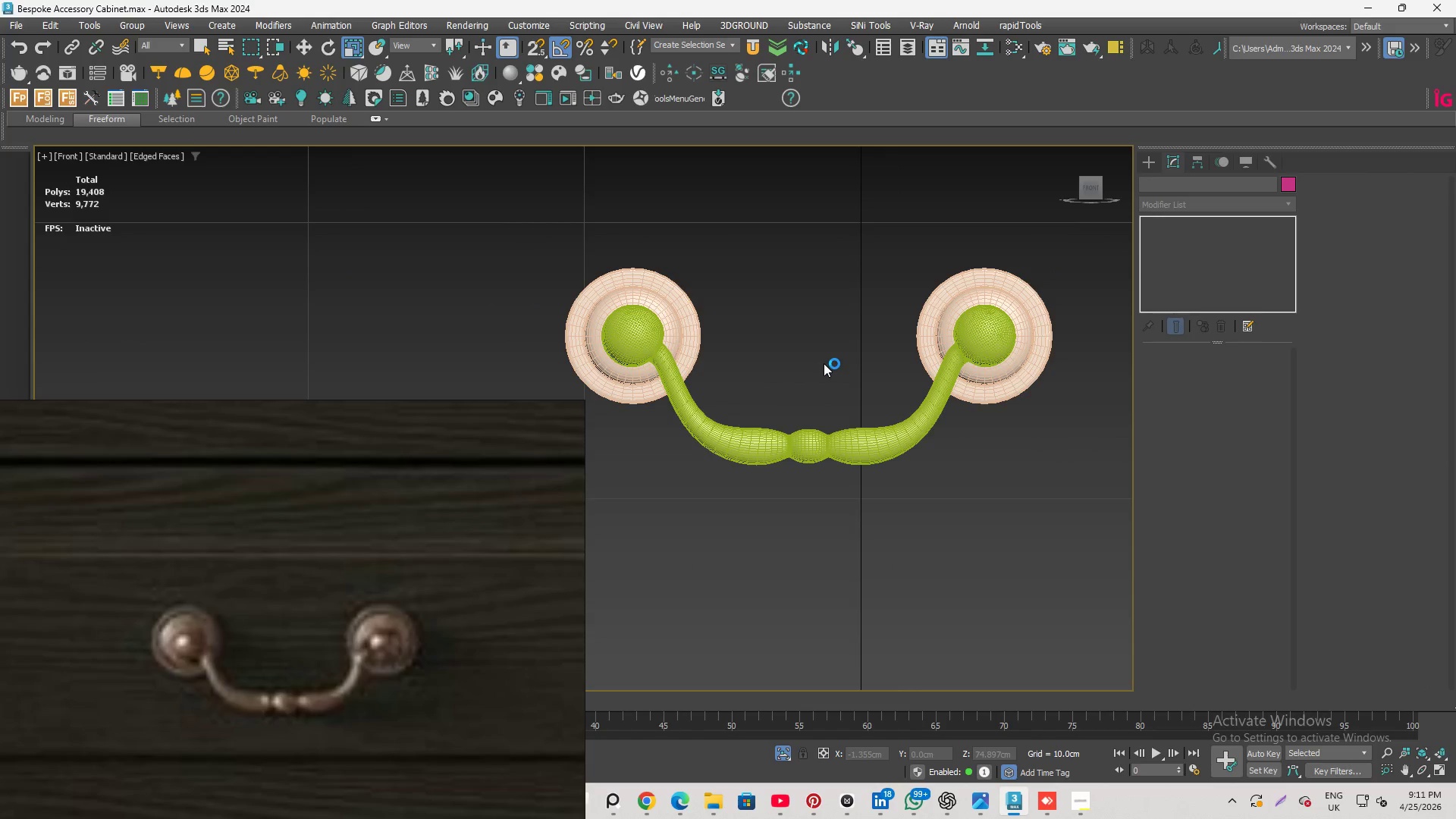 
key(F4)
 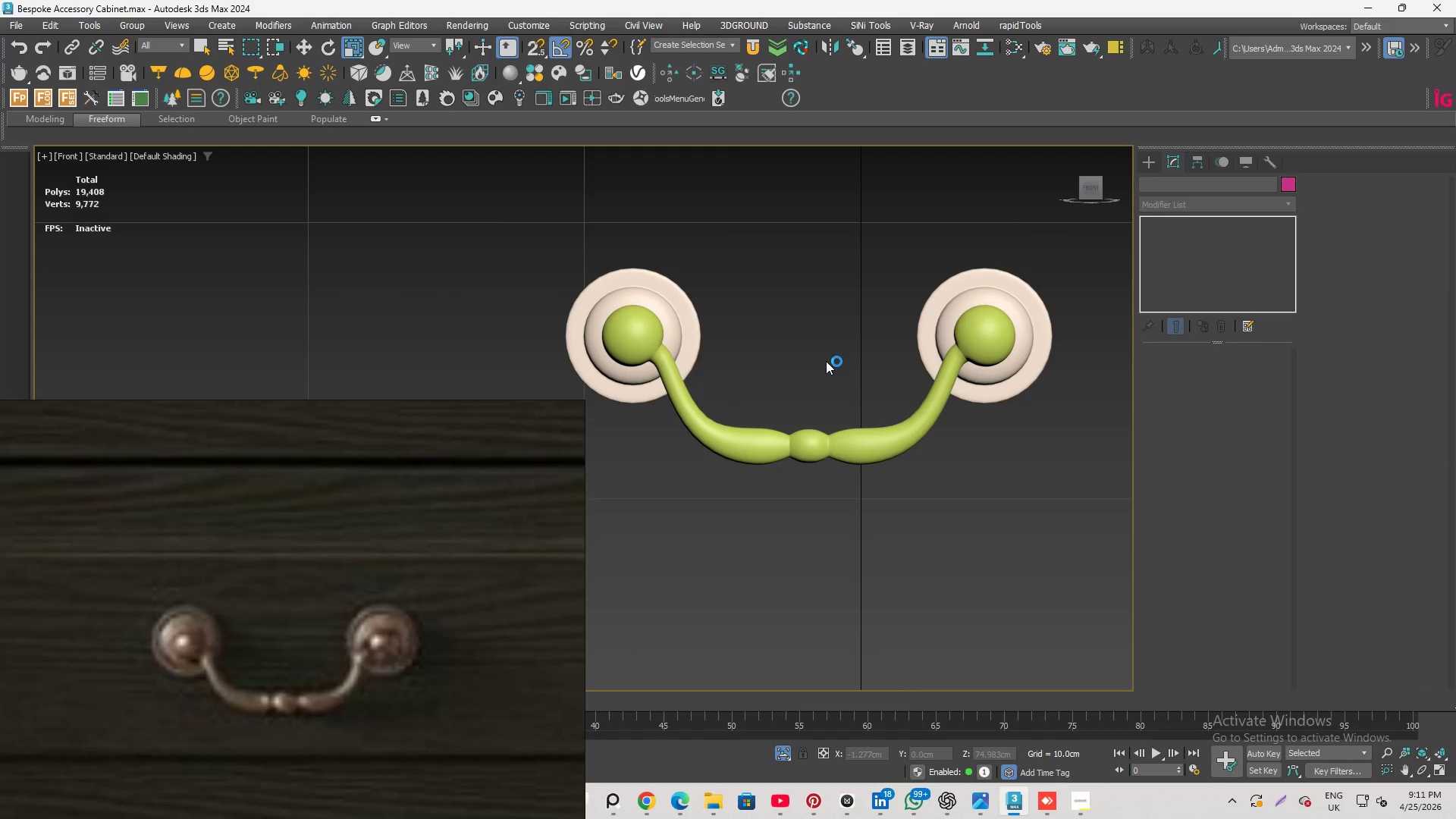 
scroll: coordinate [826, 361], scroll_direction: down, amount: 1.0
 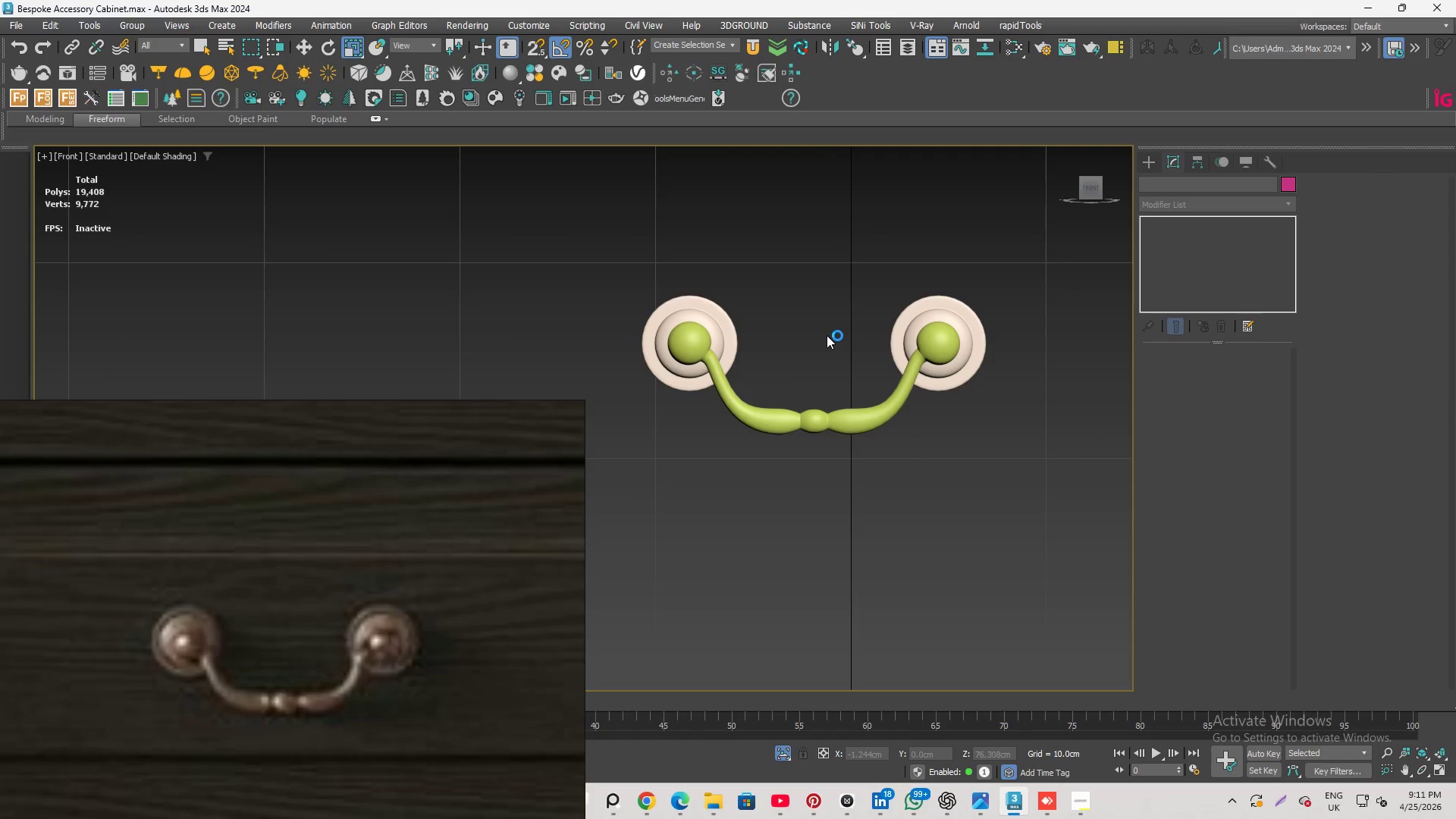 
wait(8.98)
 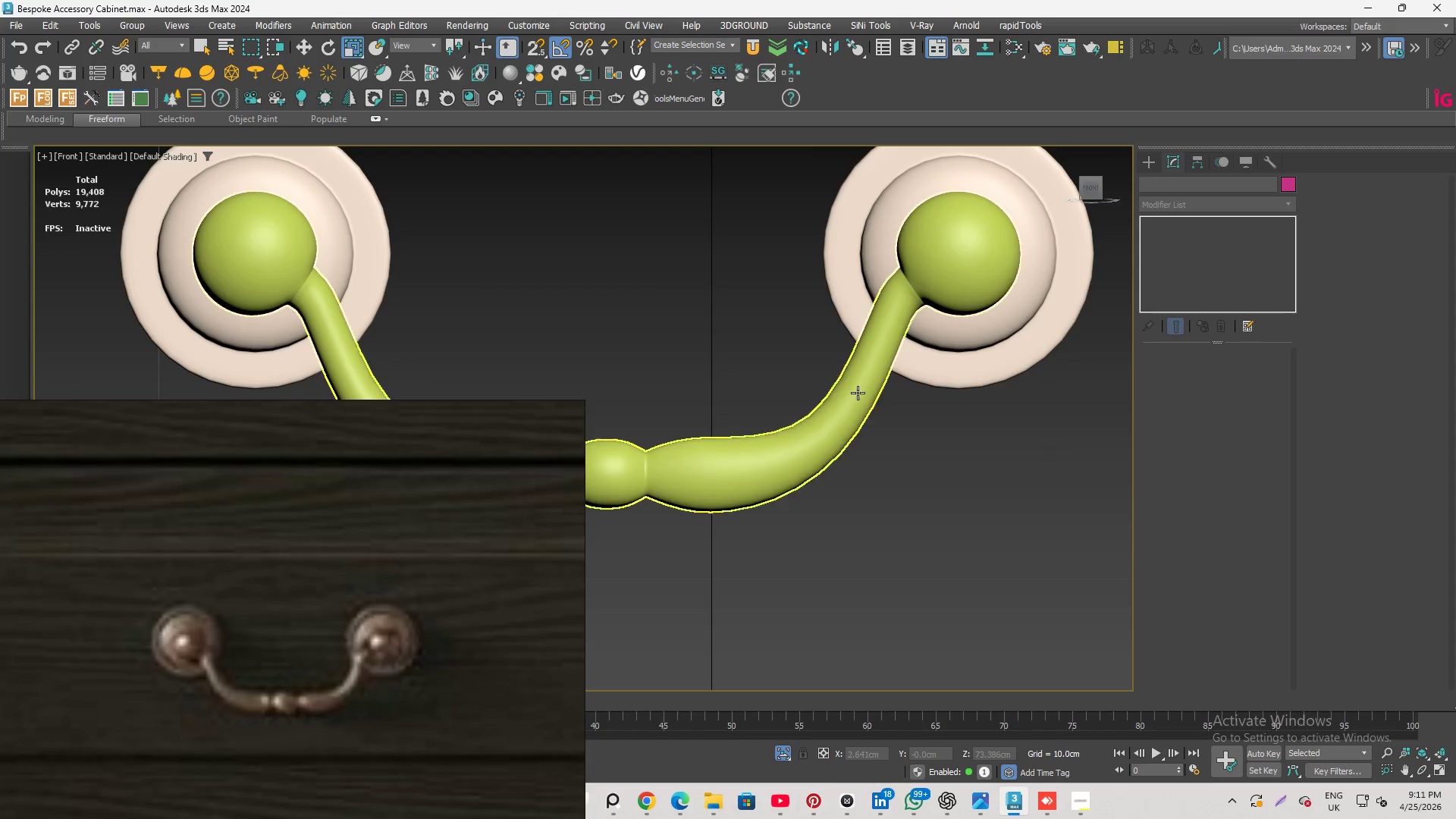 
left_click([858, 393])
 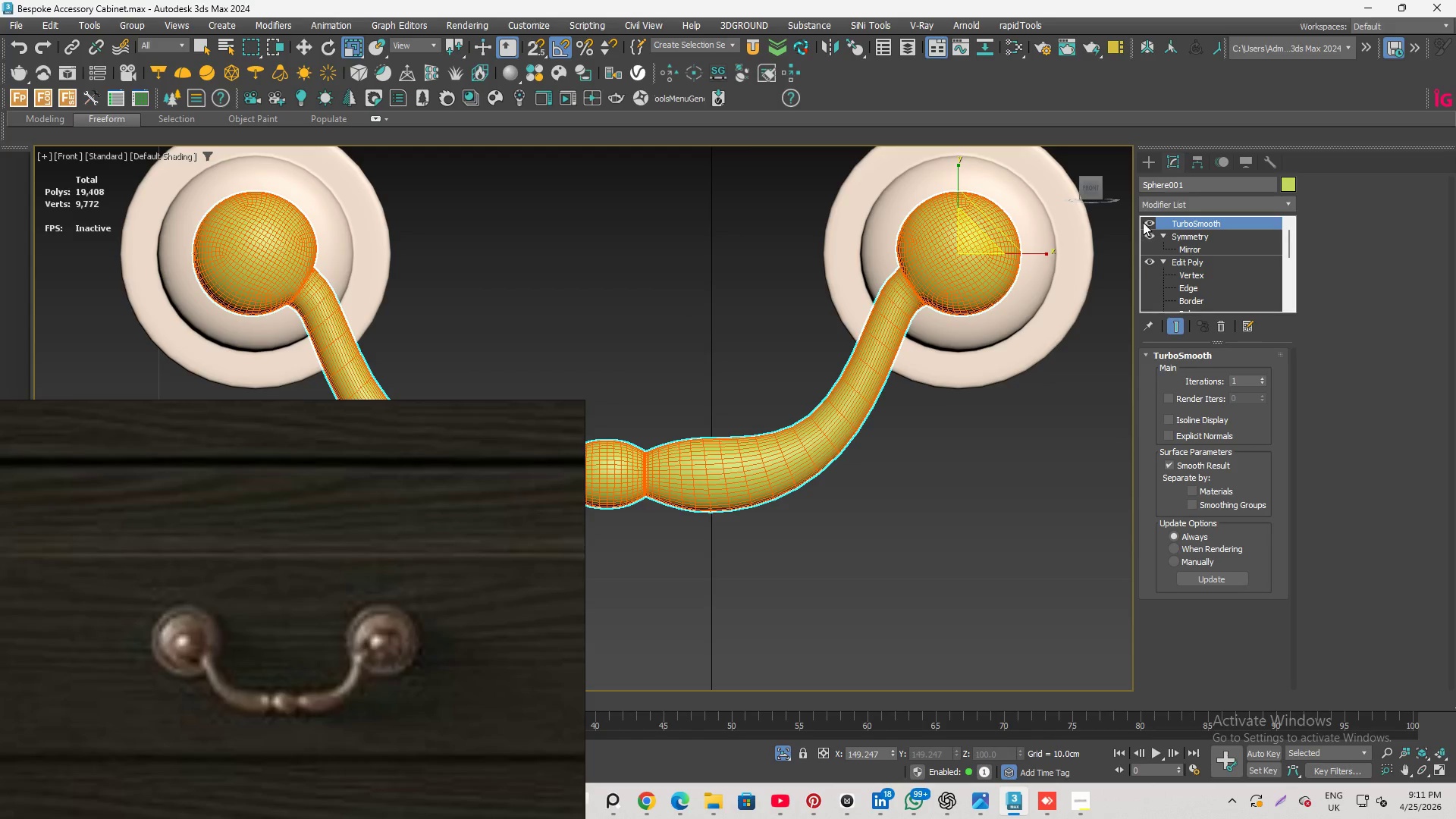 
scroll: coordinate [927, 392], scroll_direction: up, amount: 3.0
 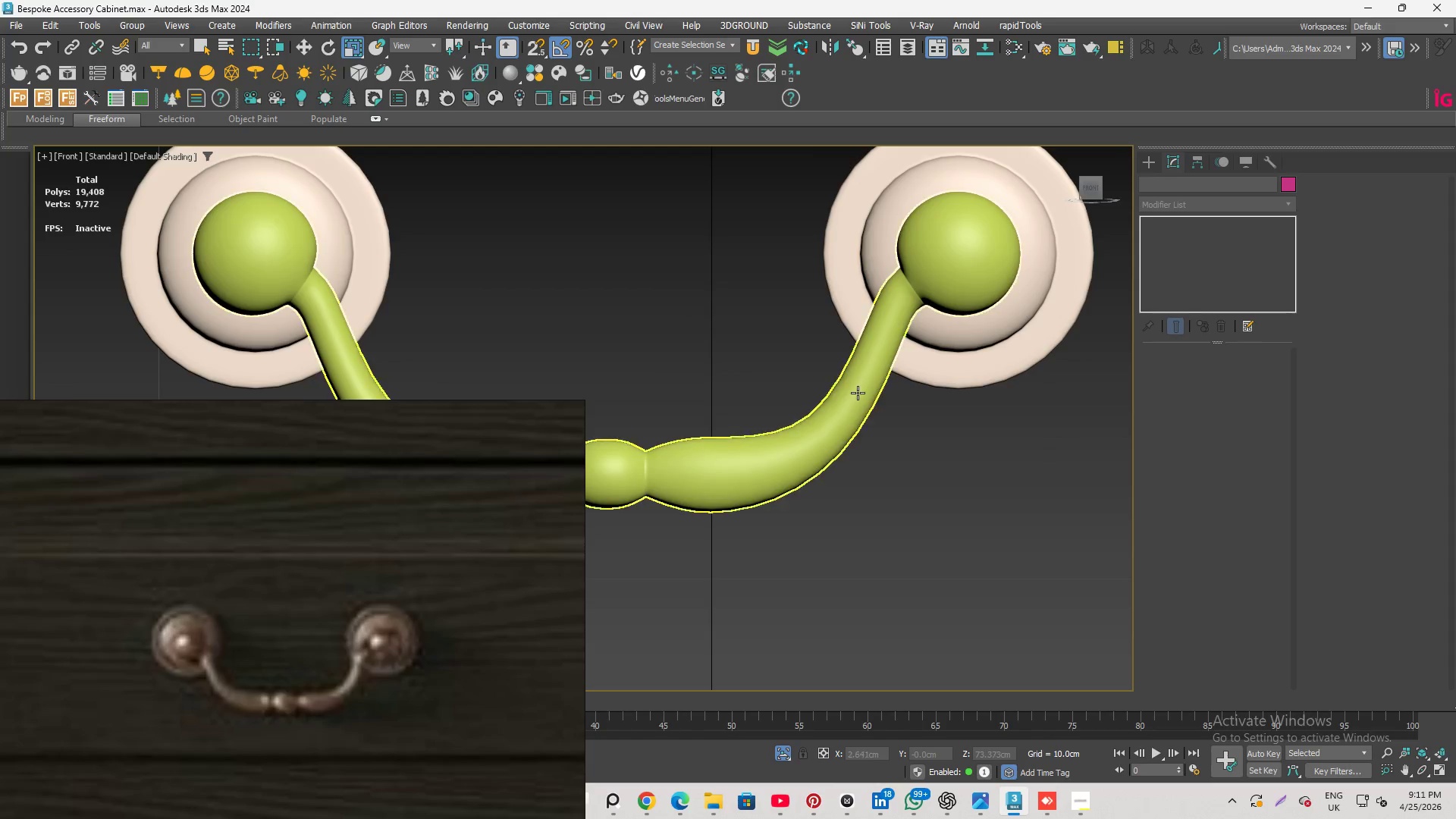 
left_click([1148, 218])
 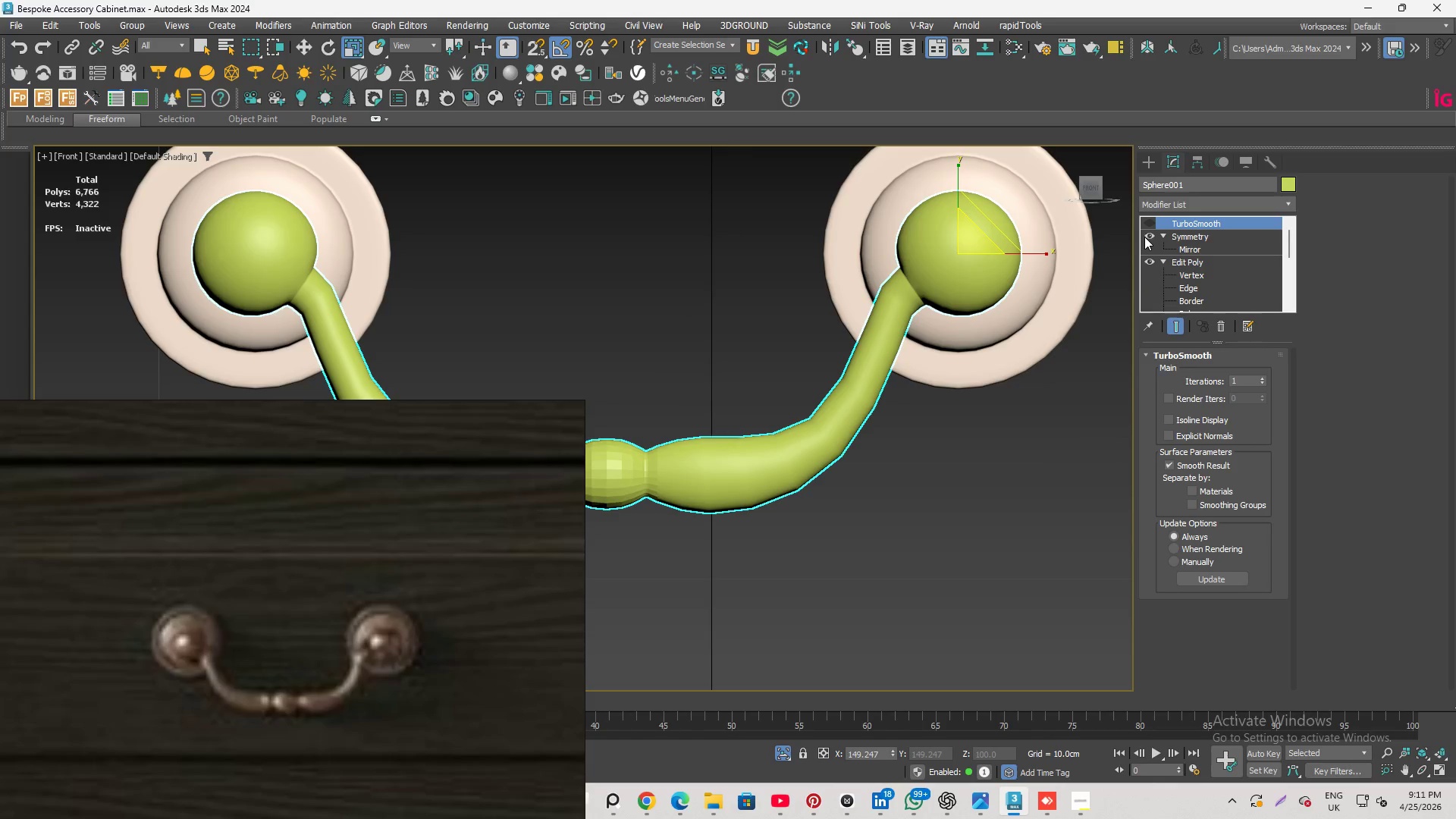 
key(F4)
 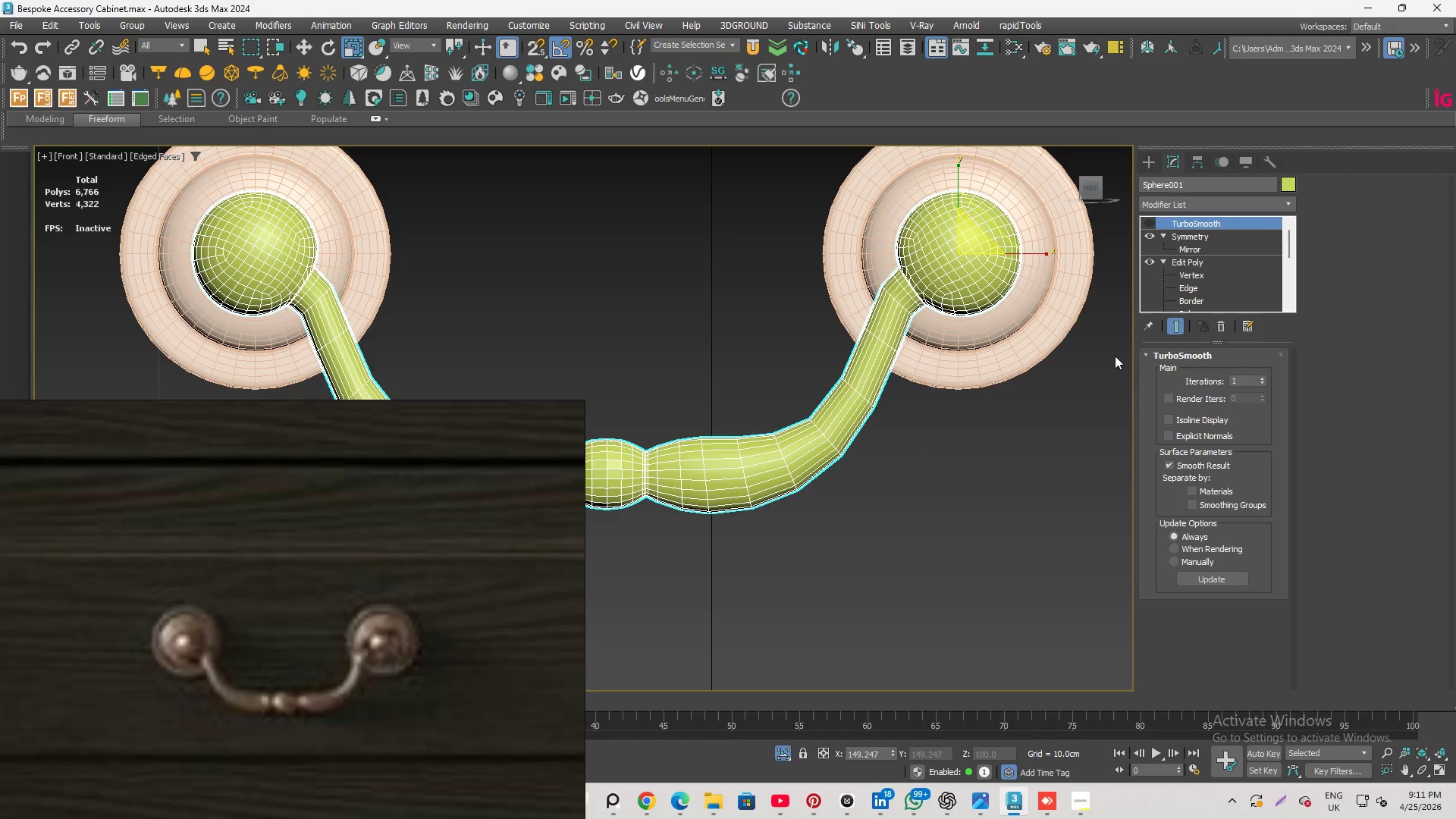 
scroll: coordinate [921, 334], scroll_direction: down, amount: 1.0
 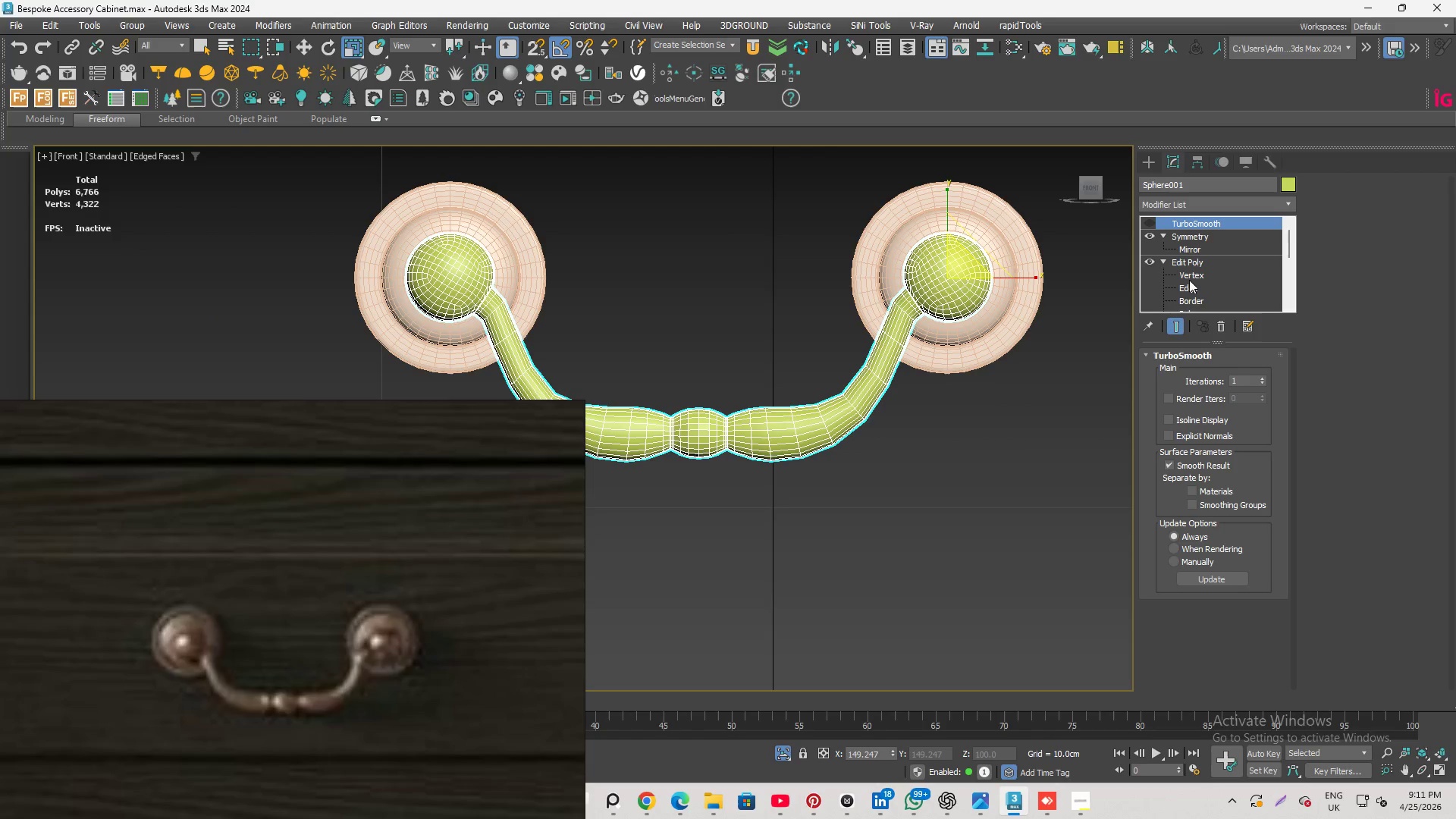 
scroll: coordinate [901, 373], scroll_direction: up, amount: 3.0
 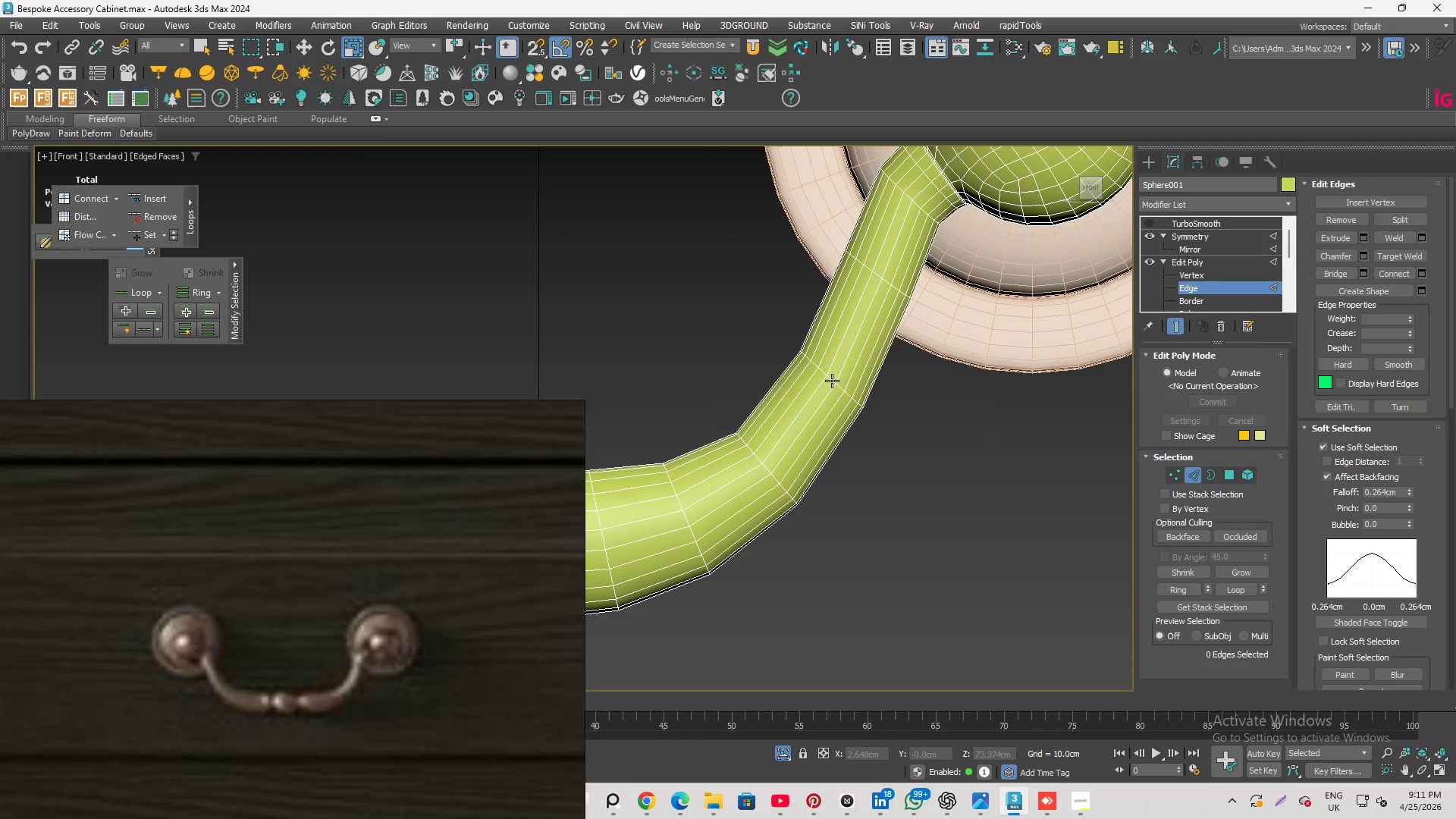 
double_click([832, 381])
 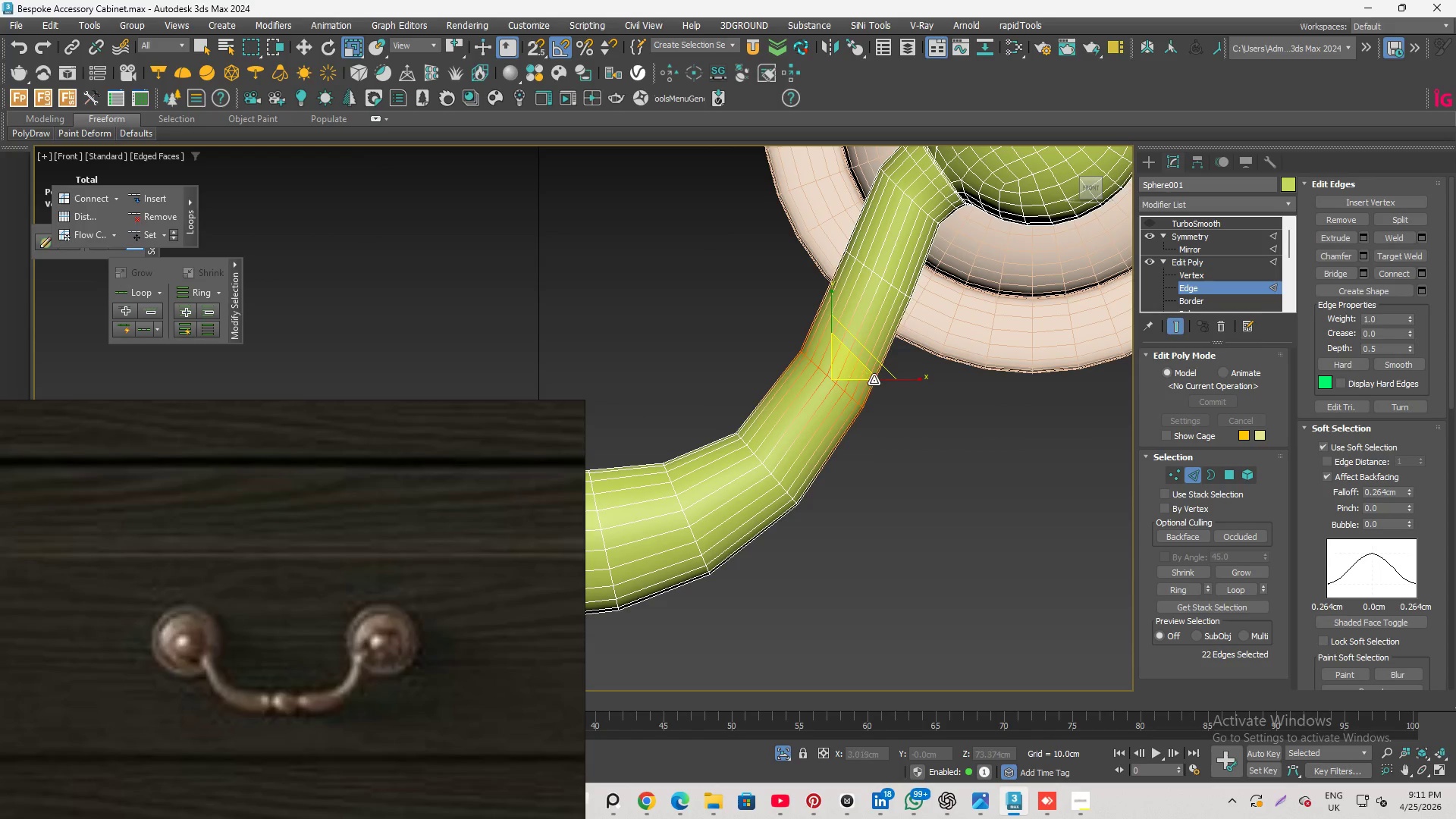 
key(E)
 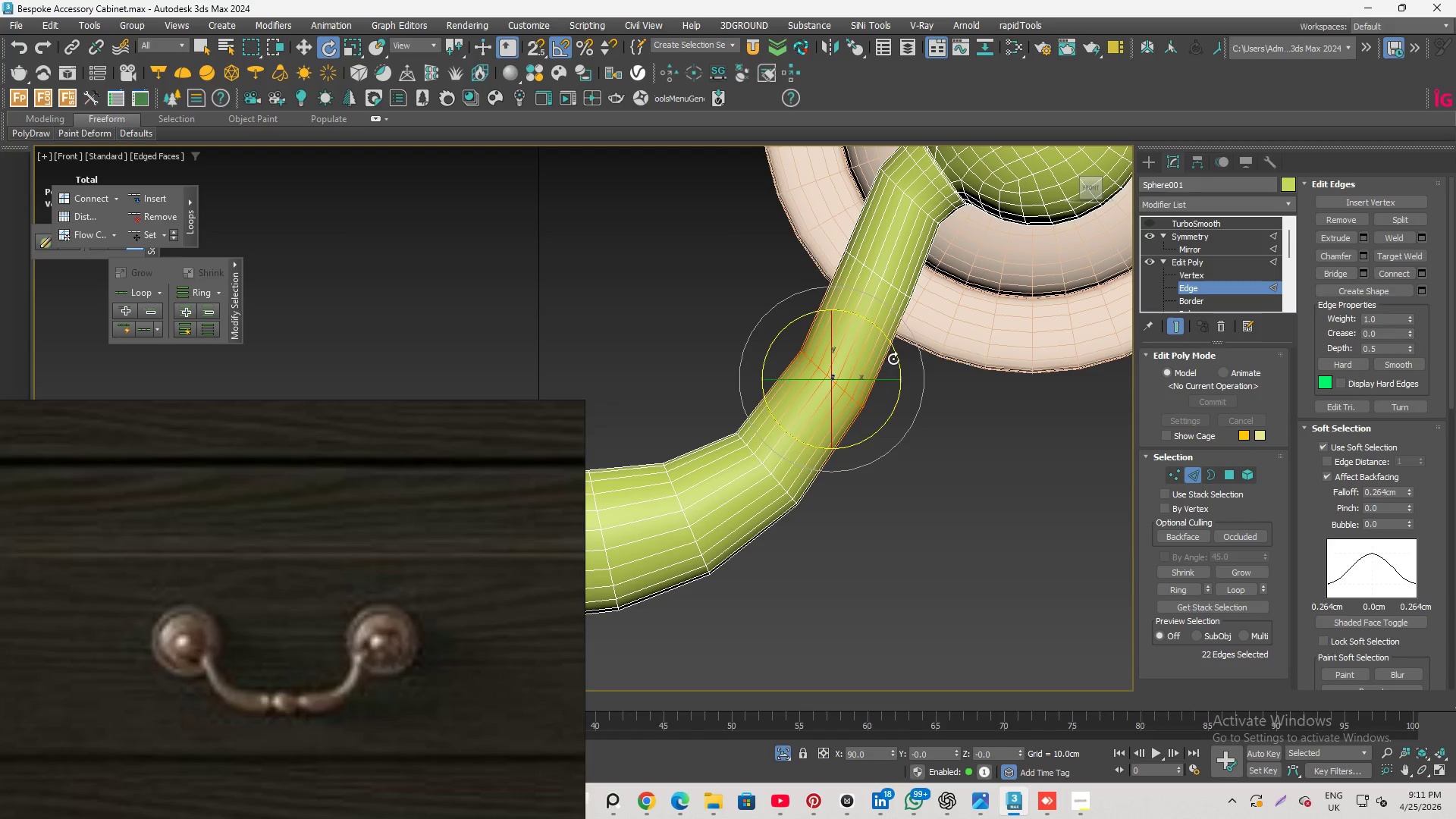 
left_click_drag(start_coordinate=[893, 359], to_coordinate=[896, 344])
 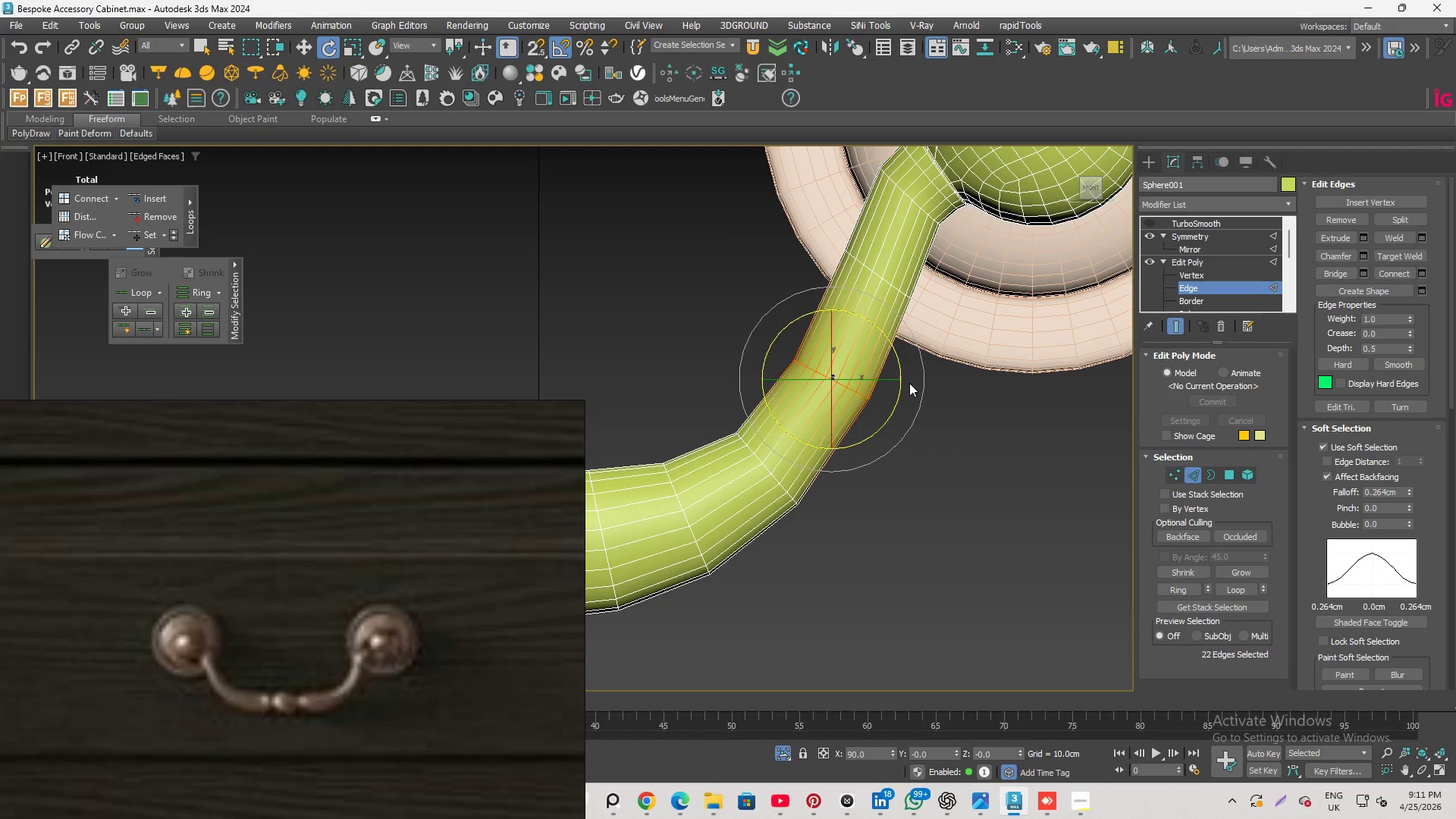 
key(W)
 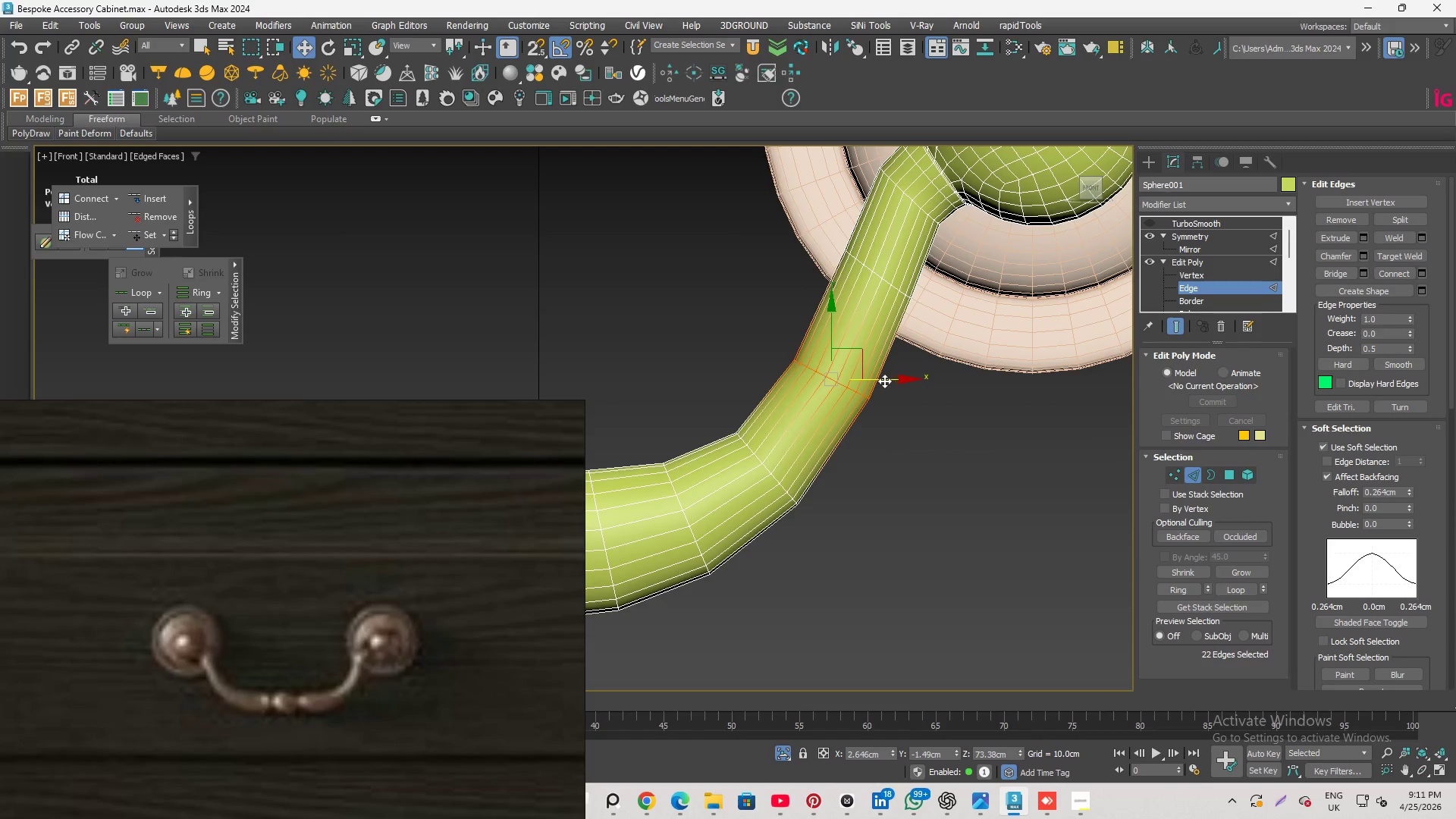 
left_click_drag(start_coordinate=[879, 381], to_coordinate=[896, 393])
 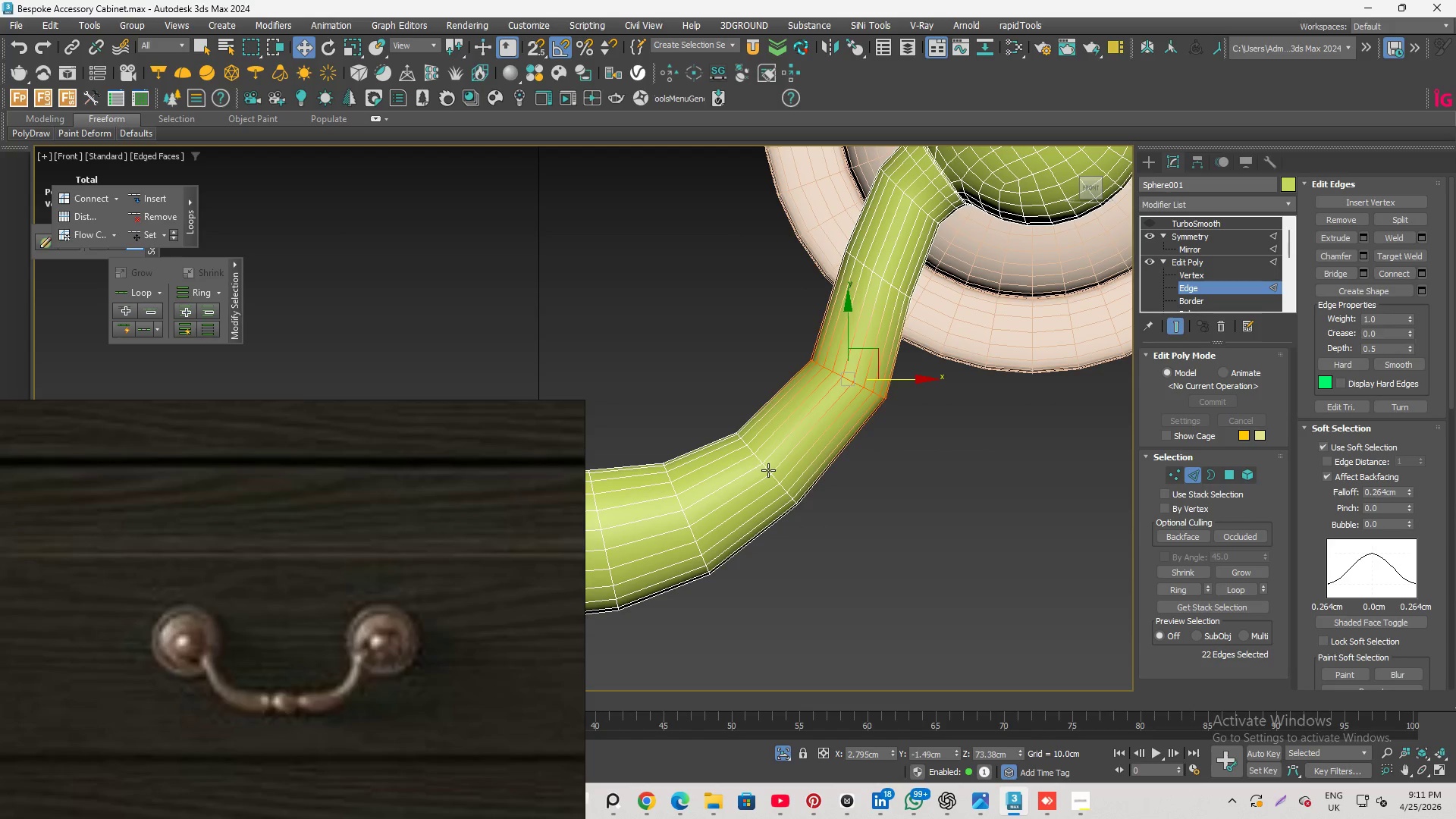 
double_click([768, 470])
 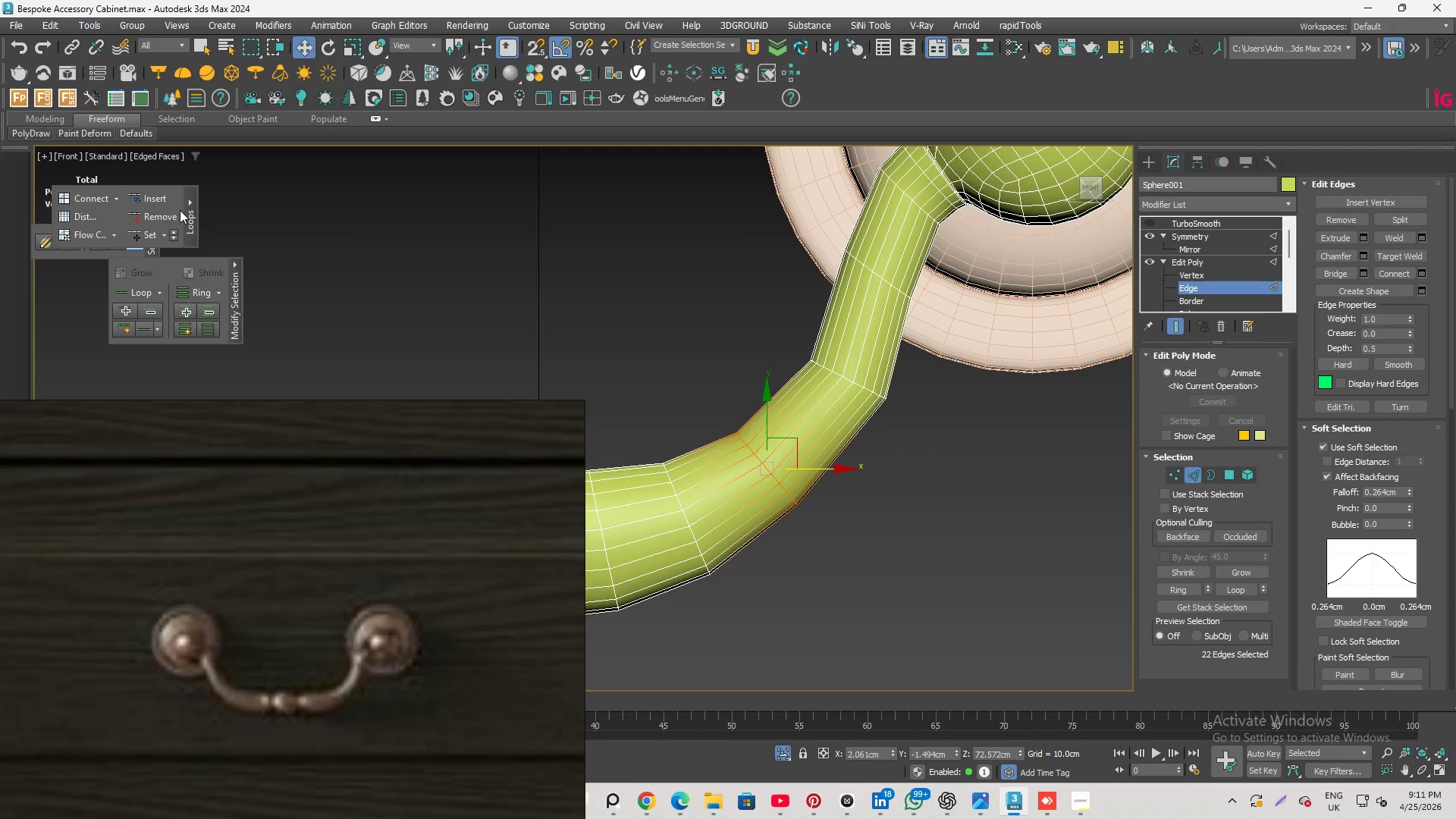 
mouse_move([168, 240])
 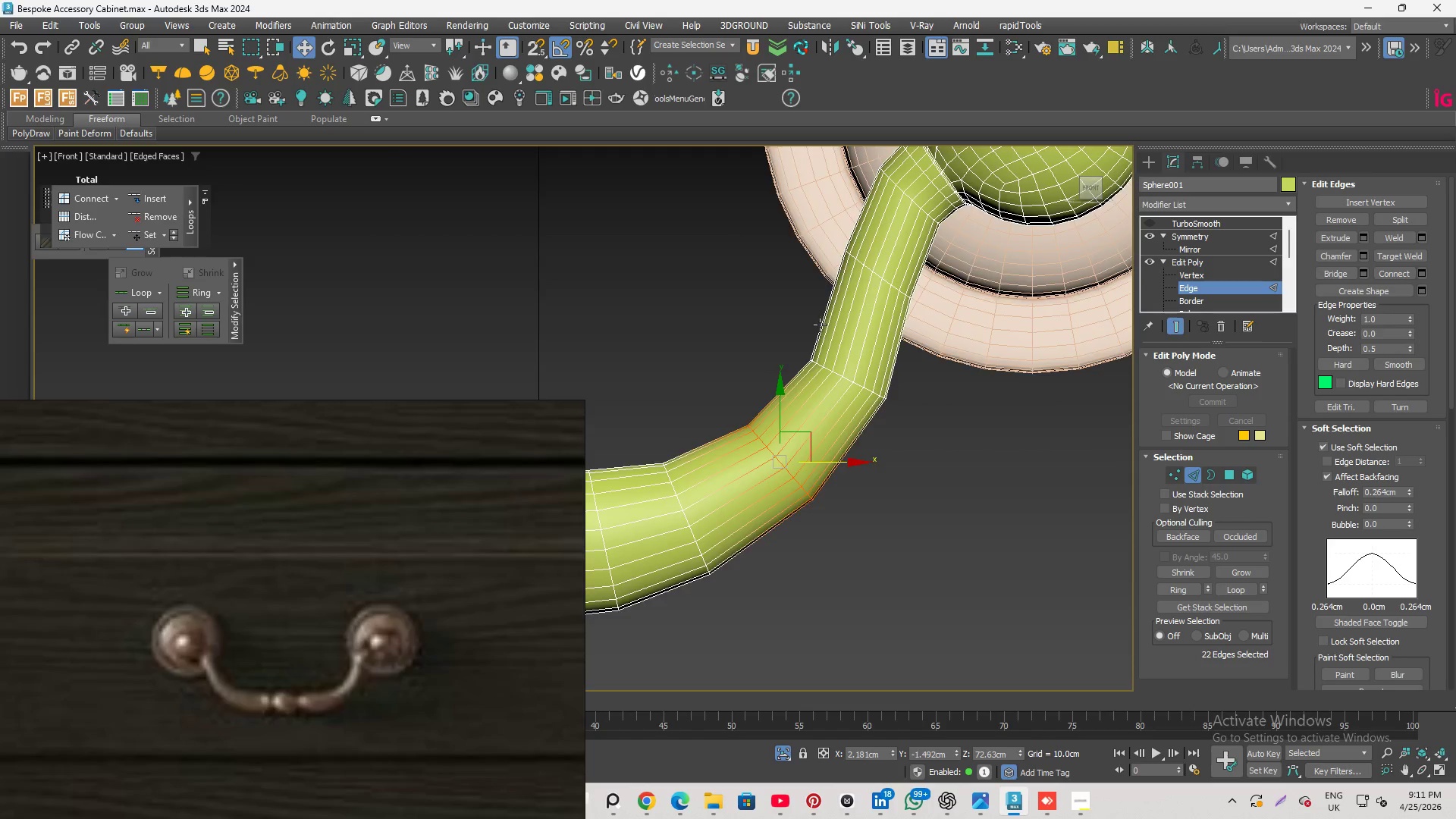 
scroll: coordinate [994, 394], scroll_direction: down, amount: 4.0
 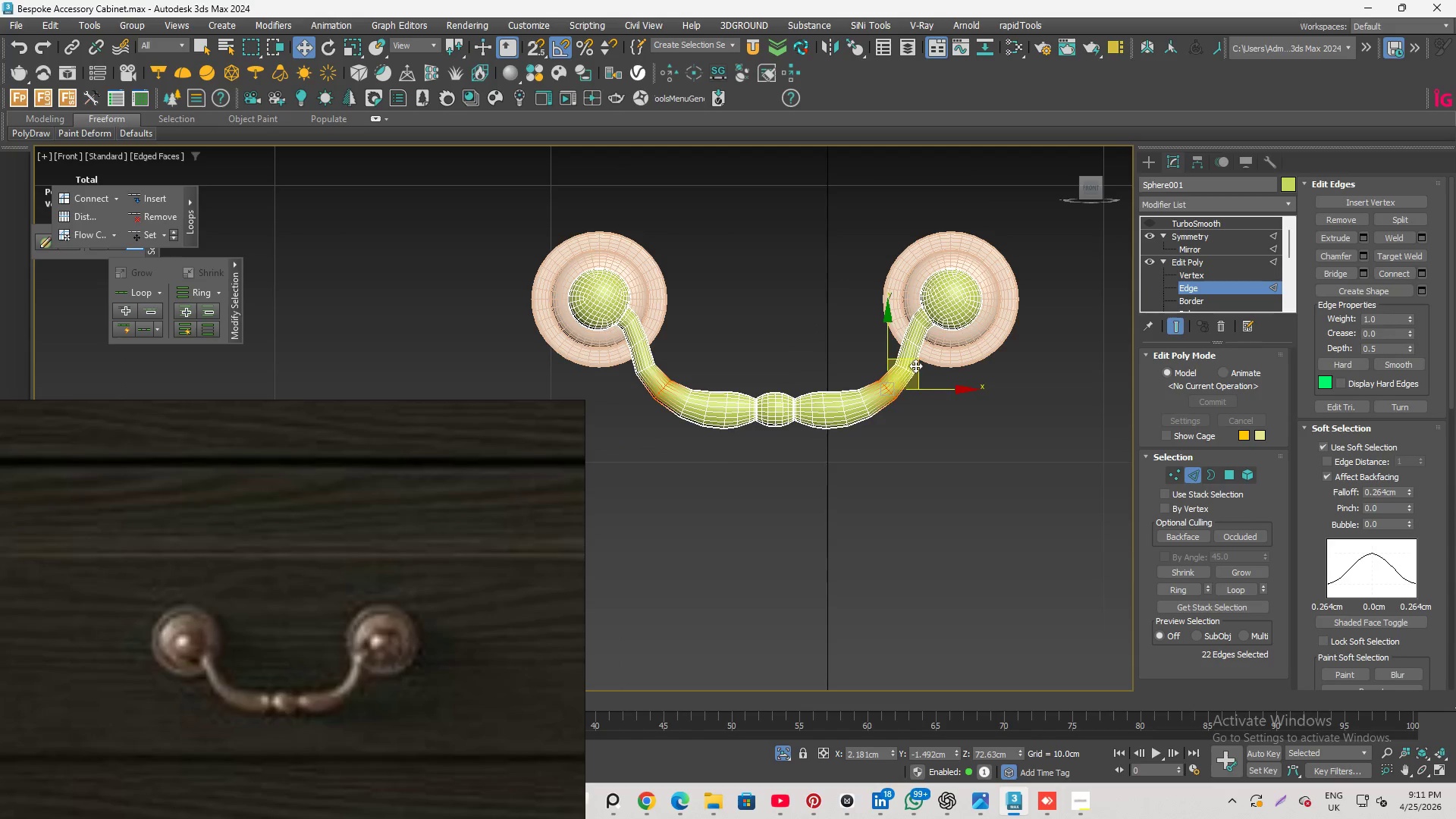 
scroll: coordinate [910, 356], scroll_direction: up, amount: 3.0
 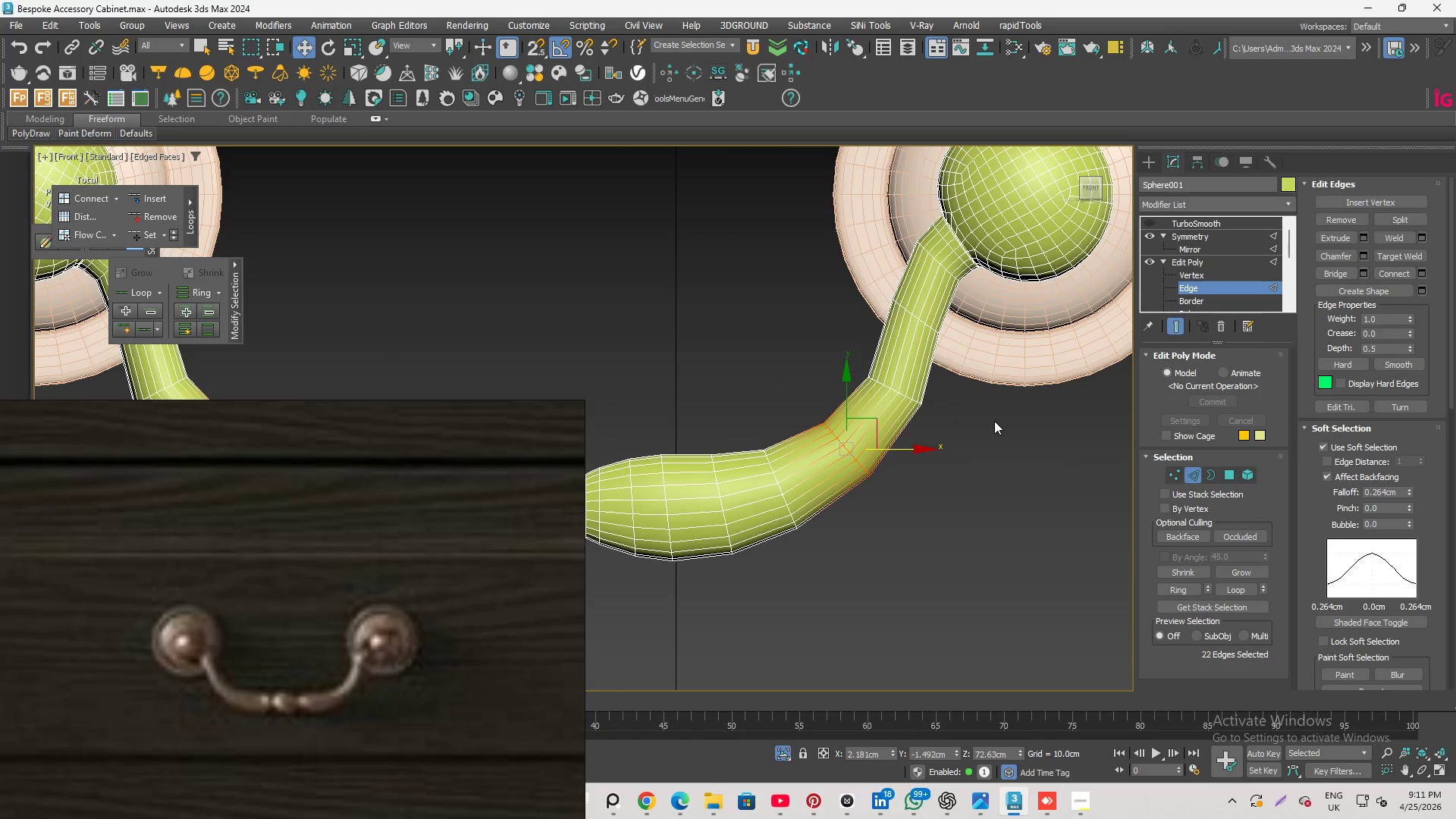 
left_click([994, 421])
 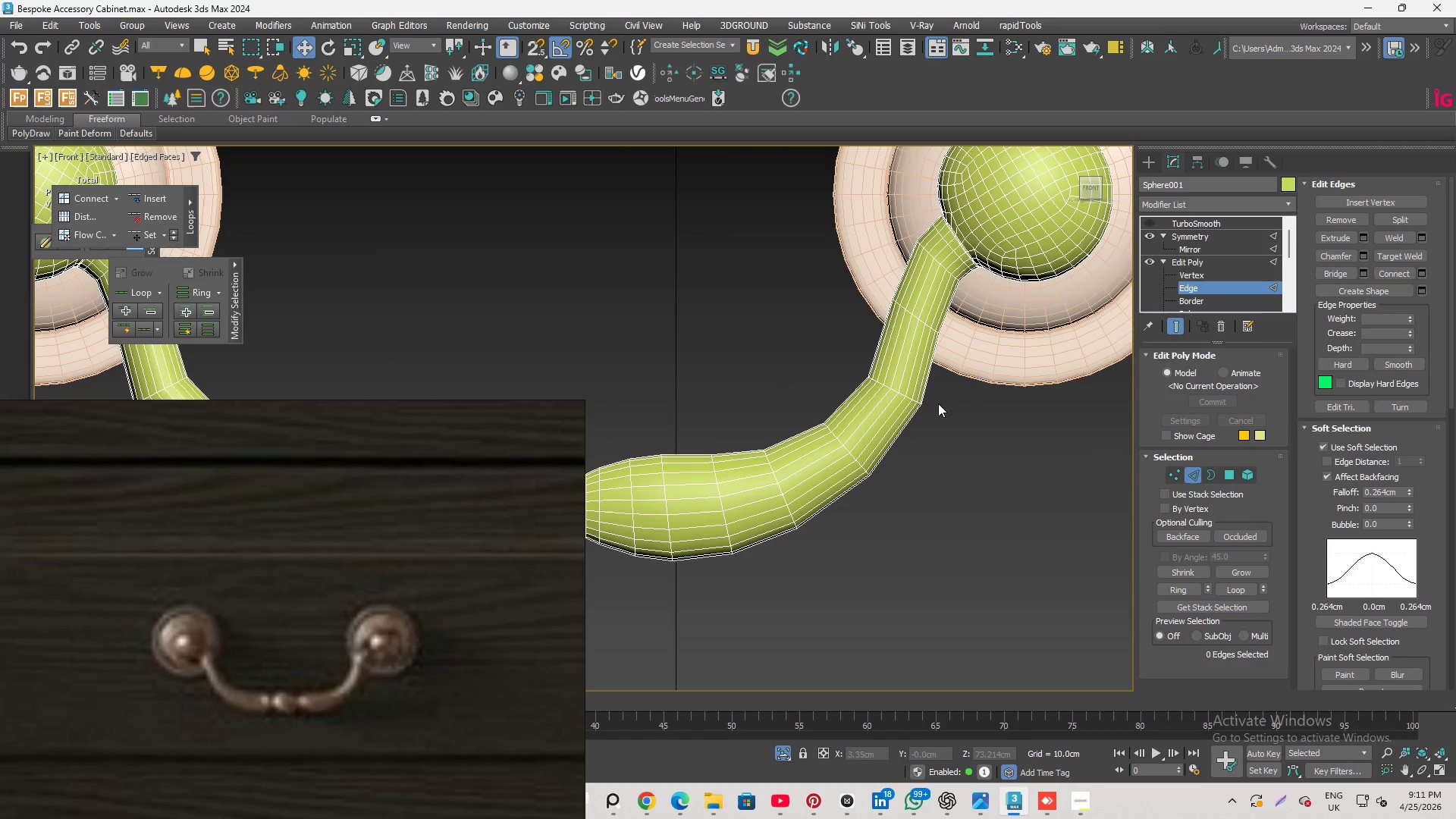 
scroll: coordinate [802, 488], scroll_direction: none, amount: 0.0
 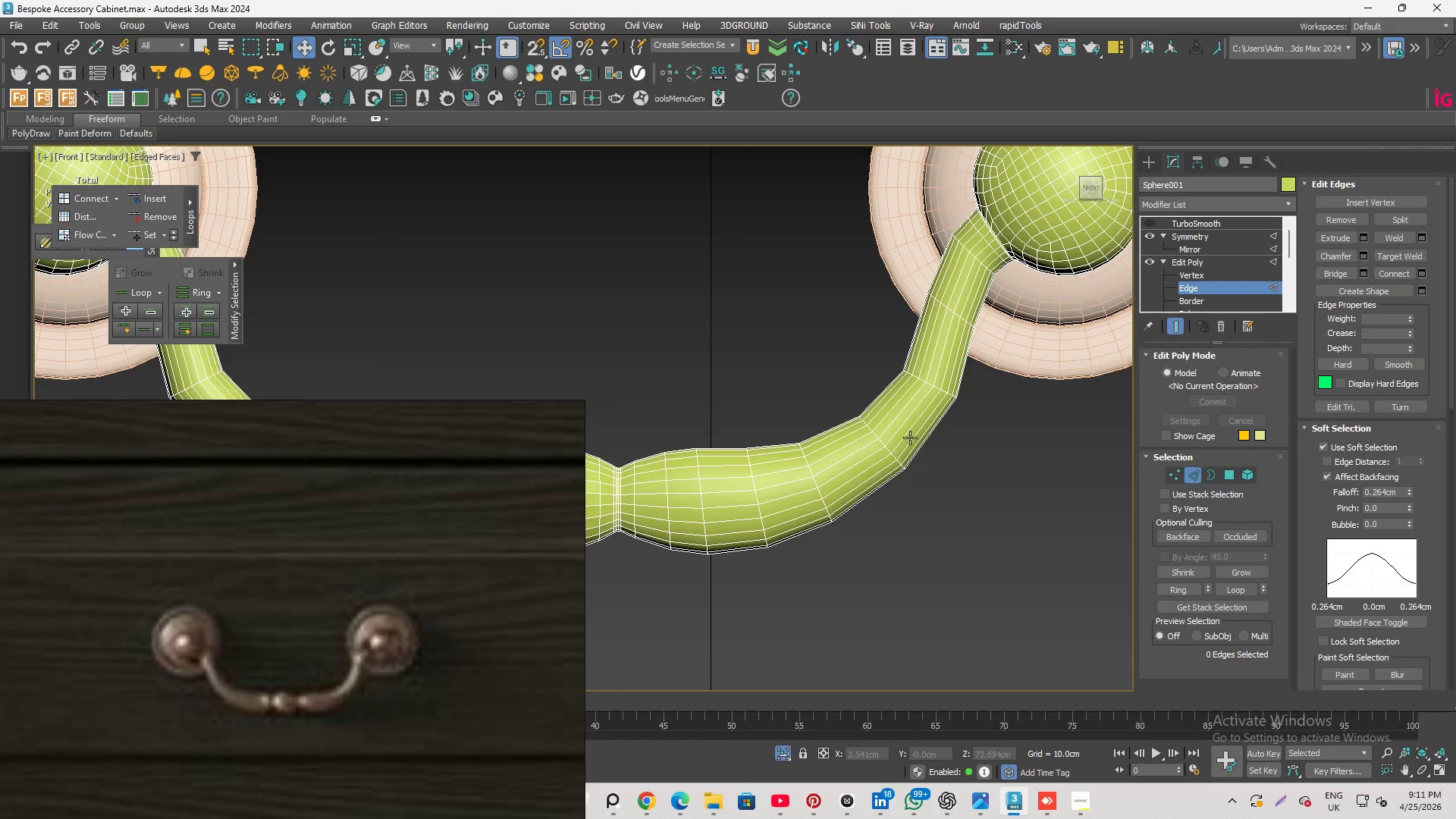 
scroll: coordinate [911, 437], scroll_direction: down, amount: 1.0
 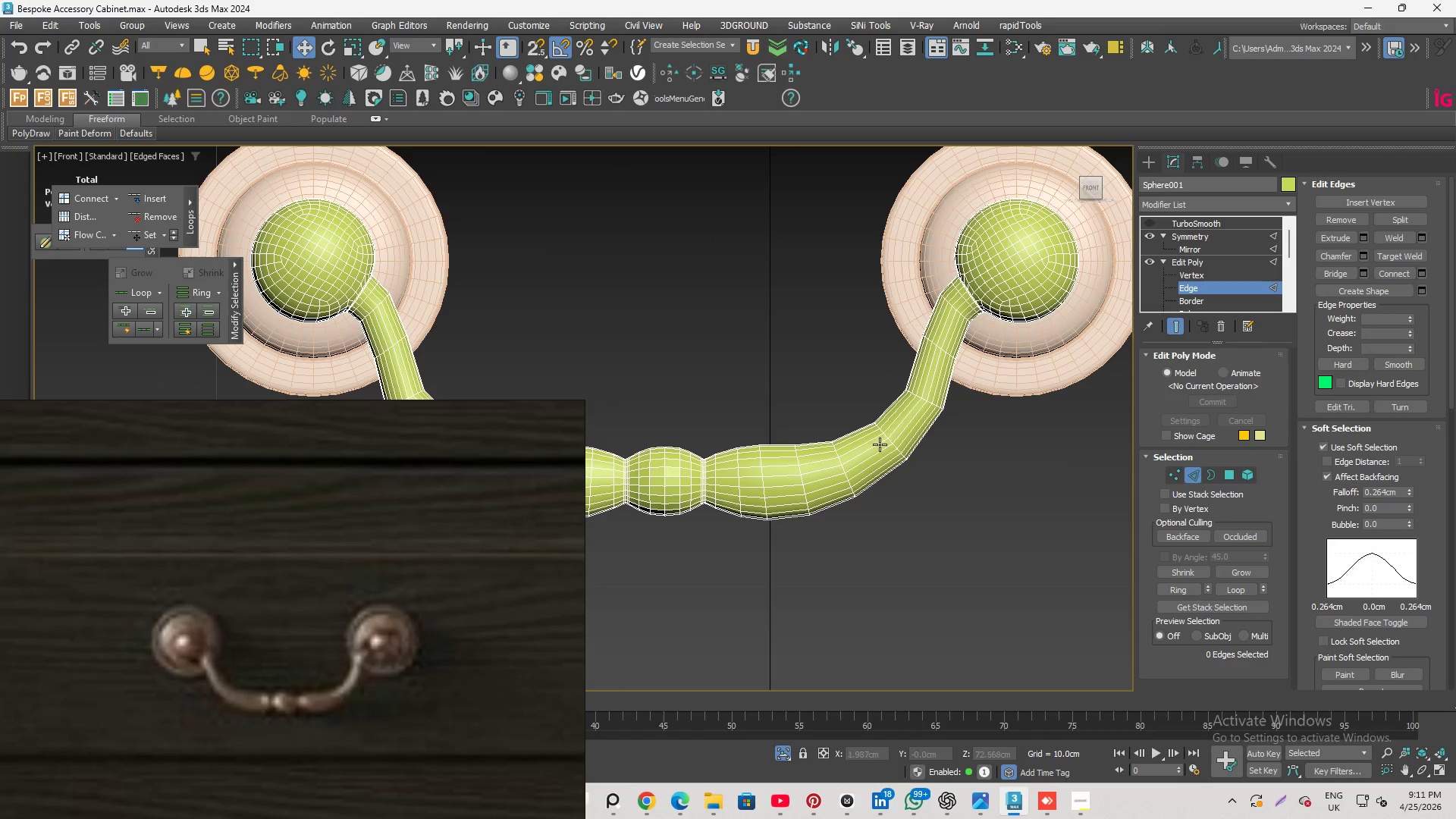 
scroll: coordinate [880, 444], scroll_direction: up, amount: 2.0
 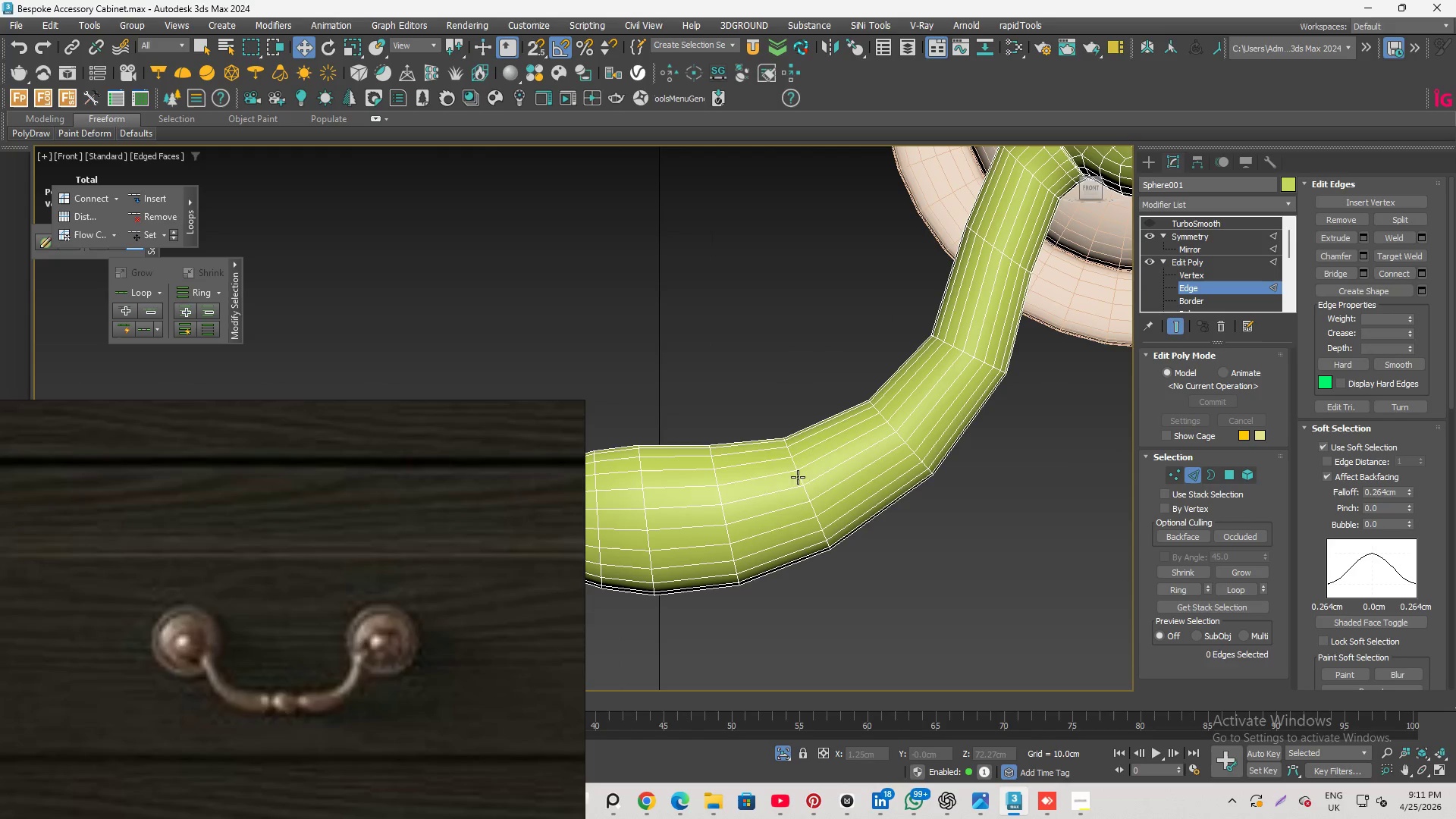 
double_click([798, 477])
 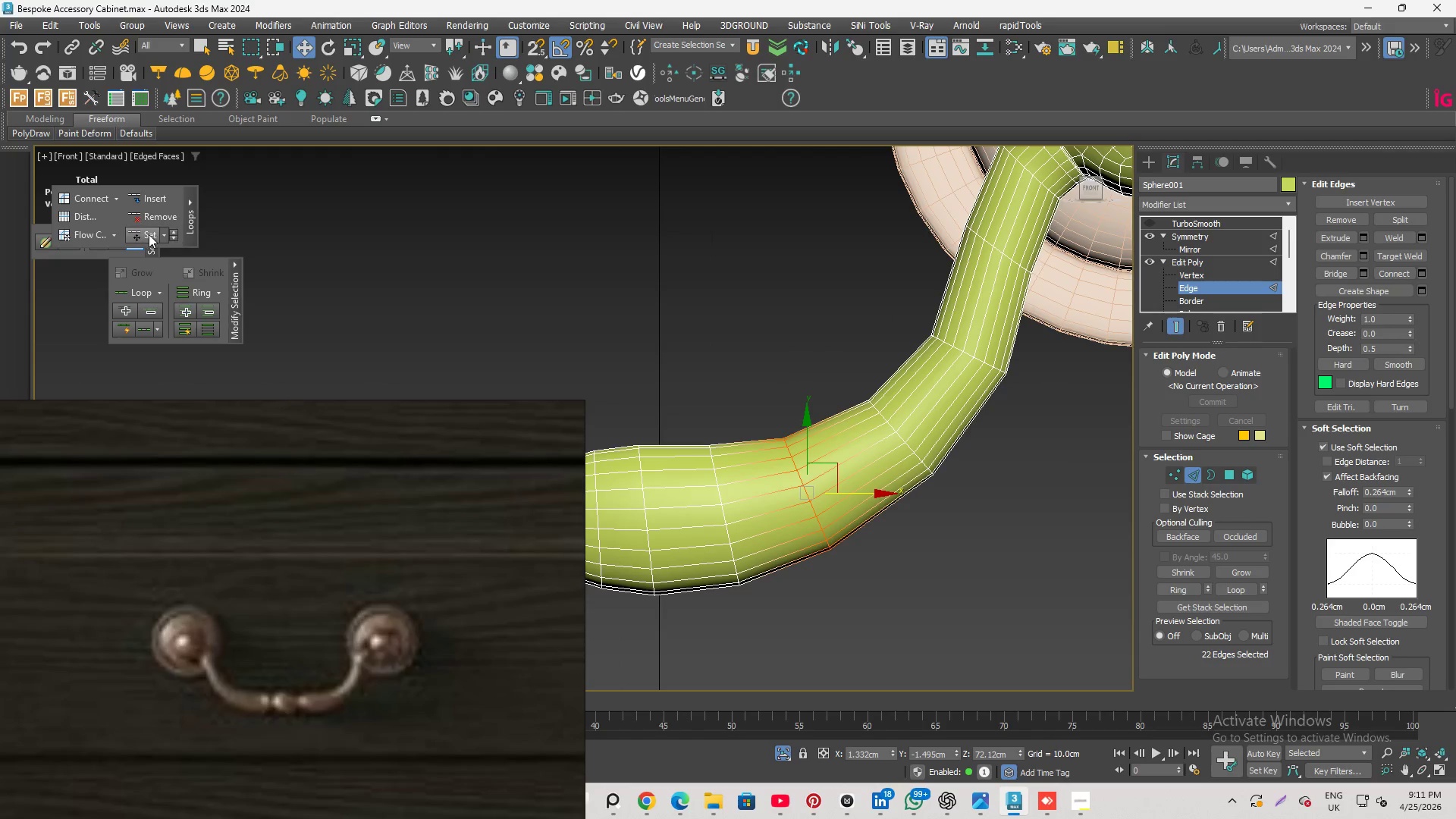 
left_click([149, 234])
 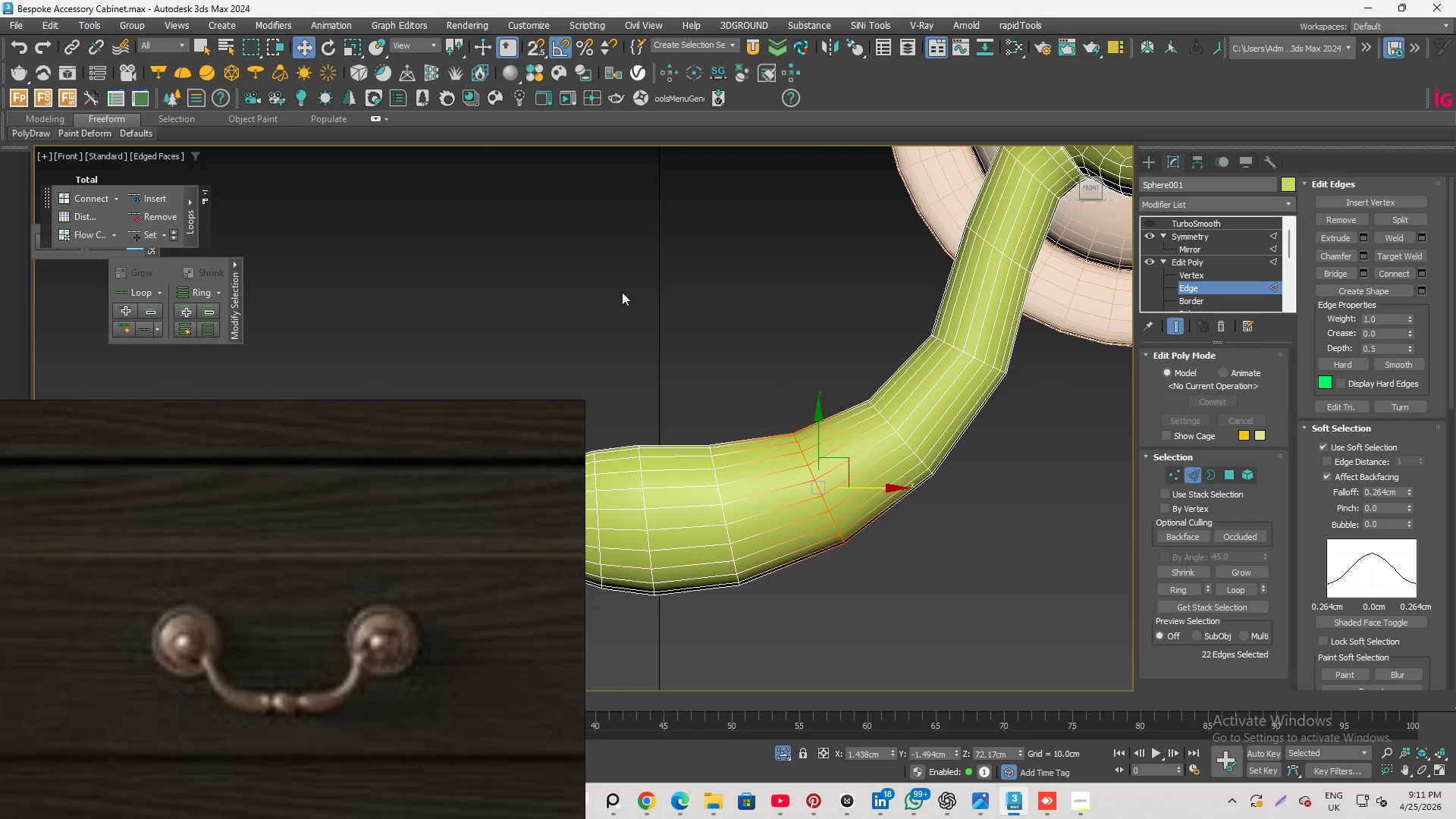 
scroll: coordinate [899, 430], scroll_direction: down, amount: 2.0
 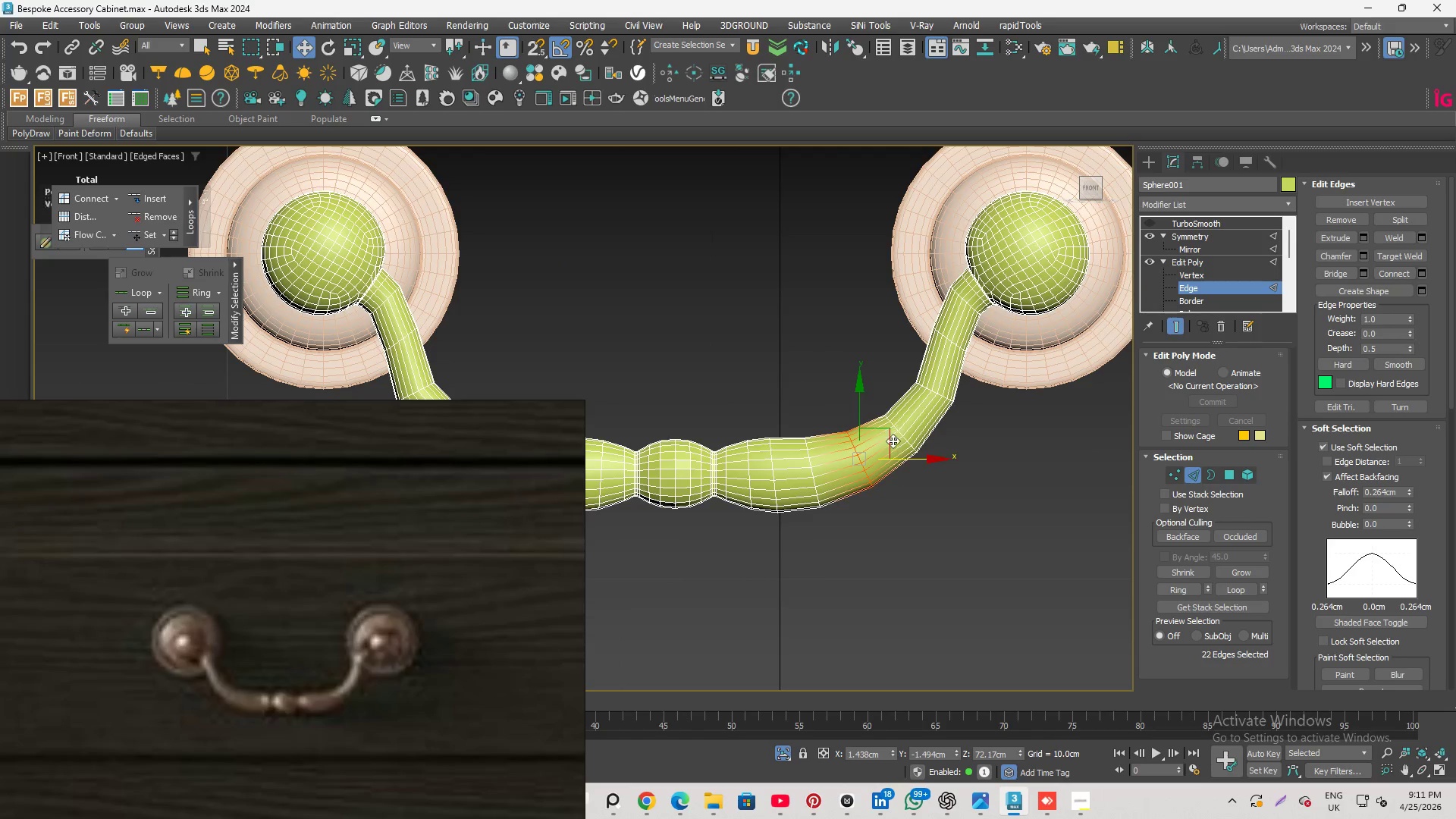 
scroll: coordinate [883, 444], scroll_direction: up, amount: 2.0
 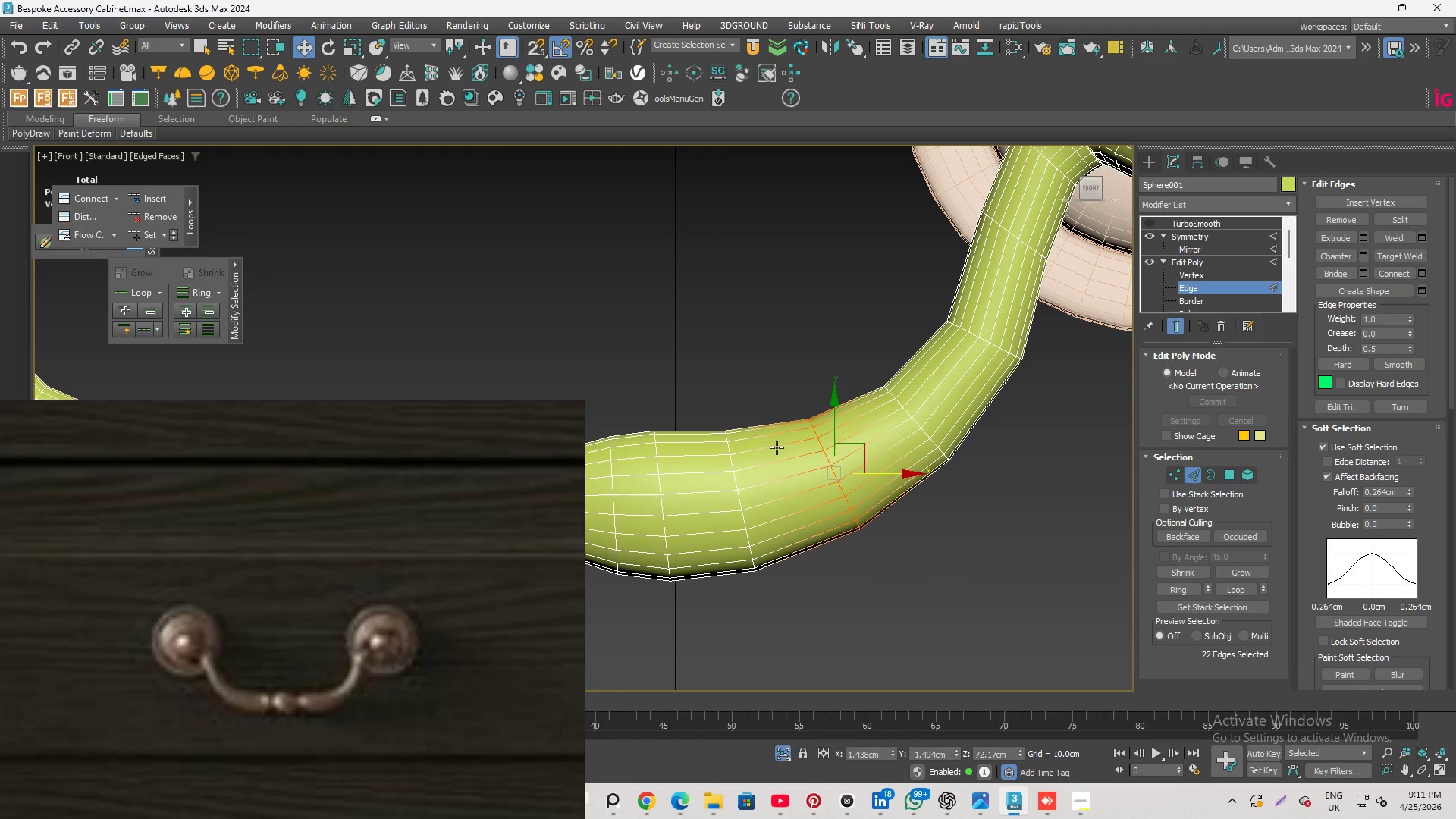 
scroll: coordinate [861, 423], scroll_direction: down, amount: 1.0
 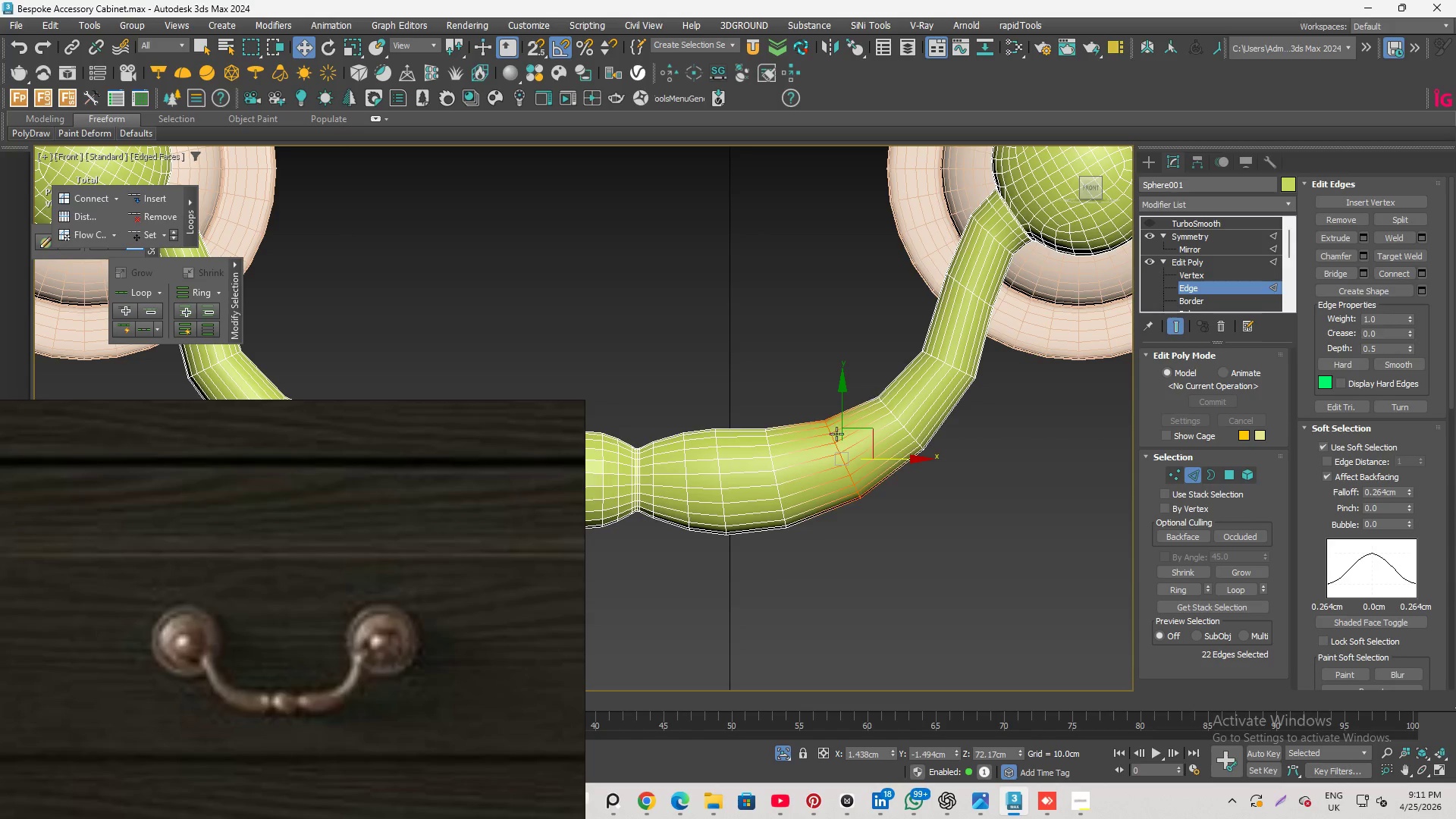 
scroll: coordinate [779, 485], scroll_direction: up, amount: 2.0
 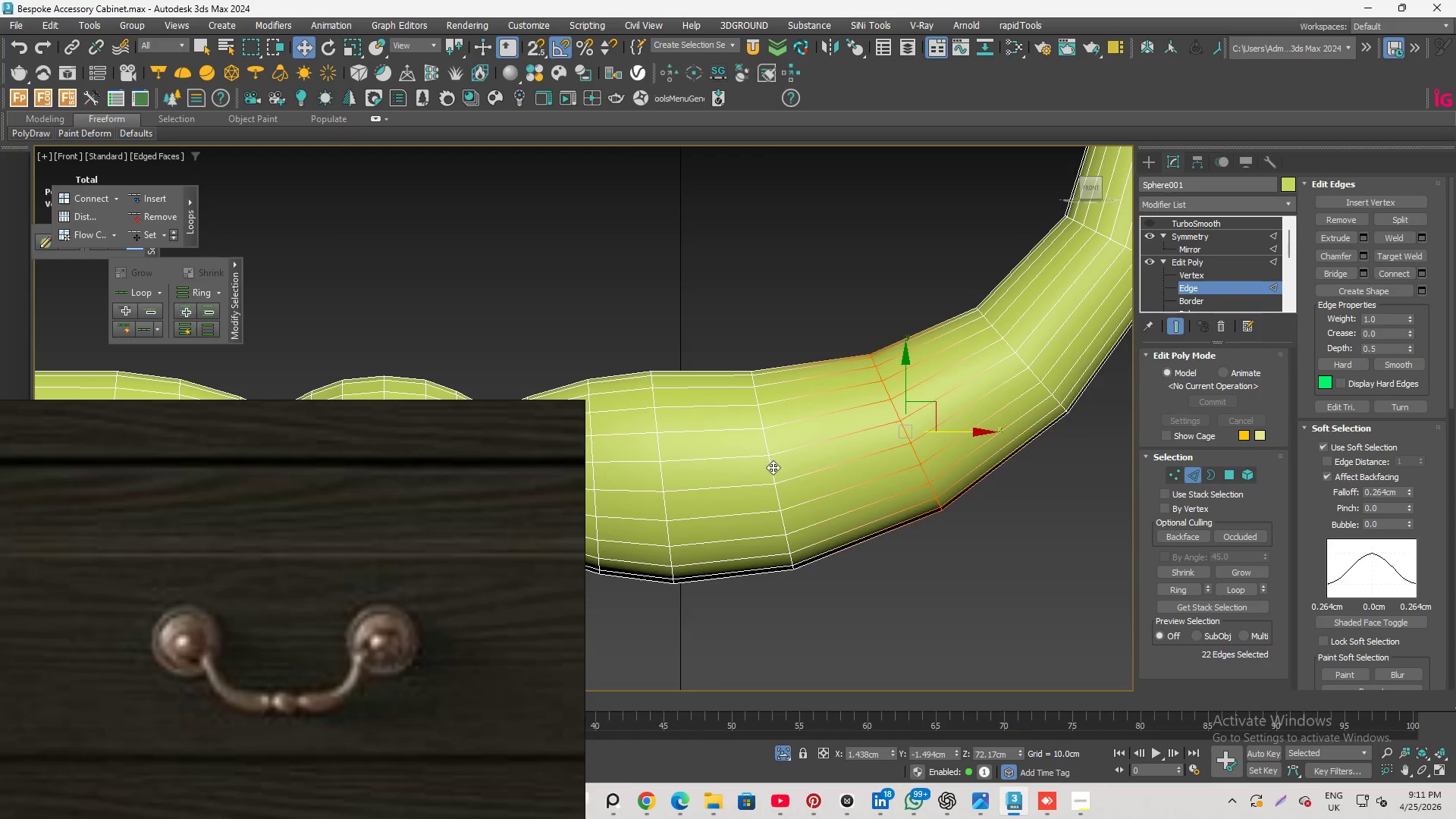 
double_click([773, 467])
 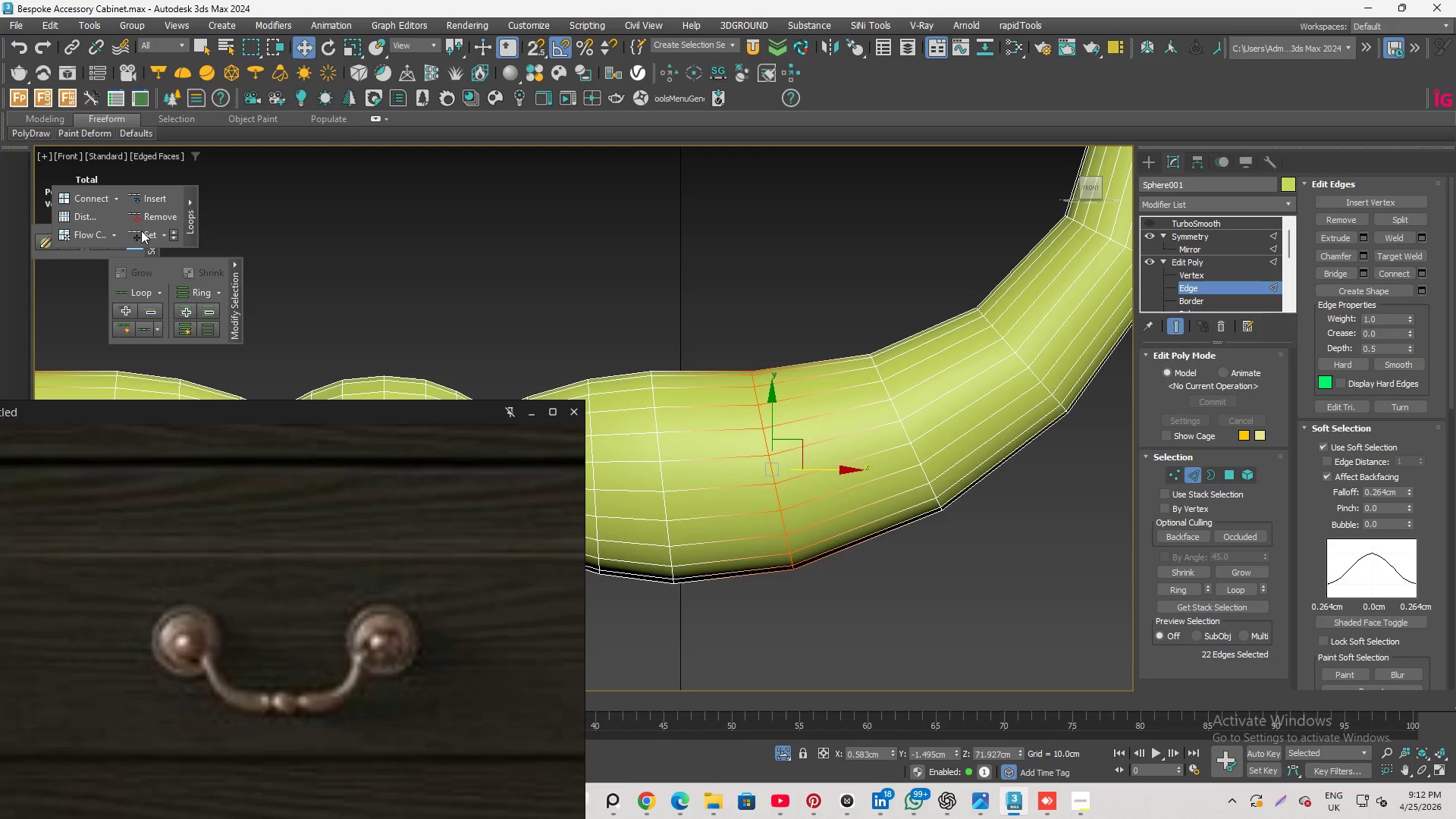 
left_click([143, 240])
 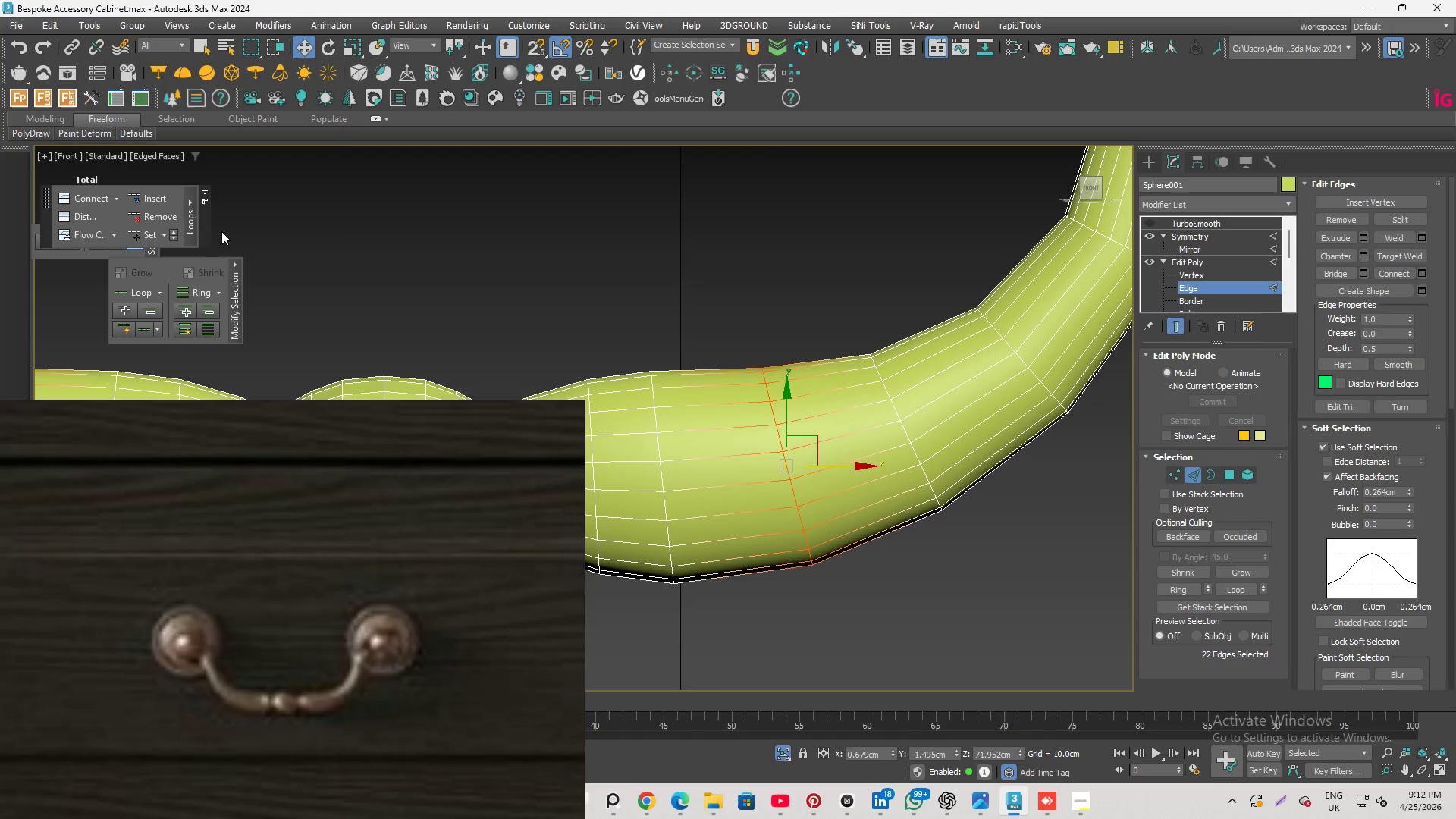 
scroll: coordinate [921, 380], scroll_direction: down, amount: 5.0
 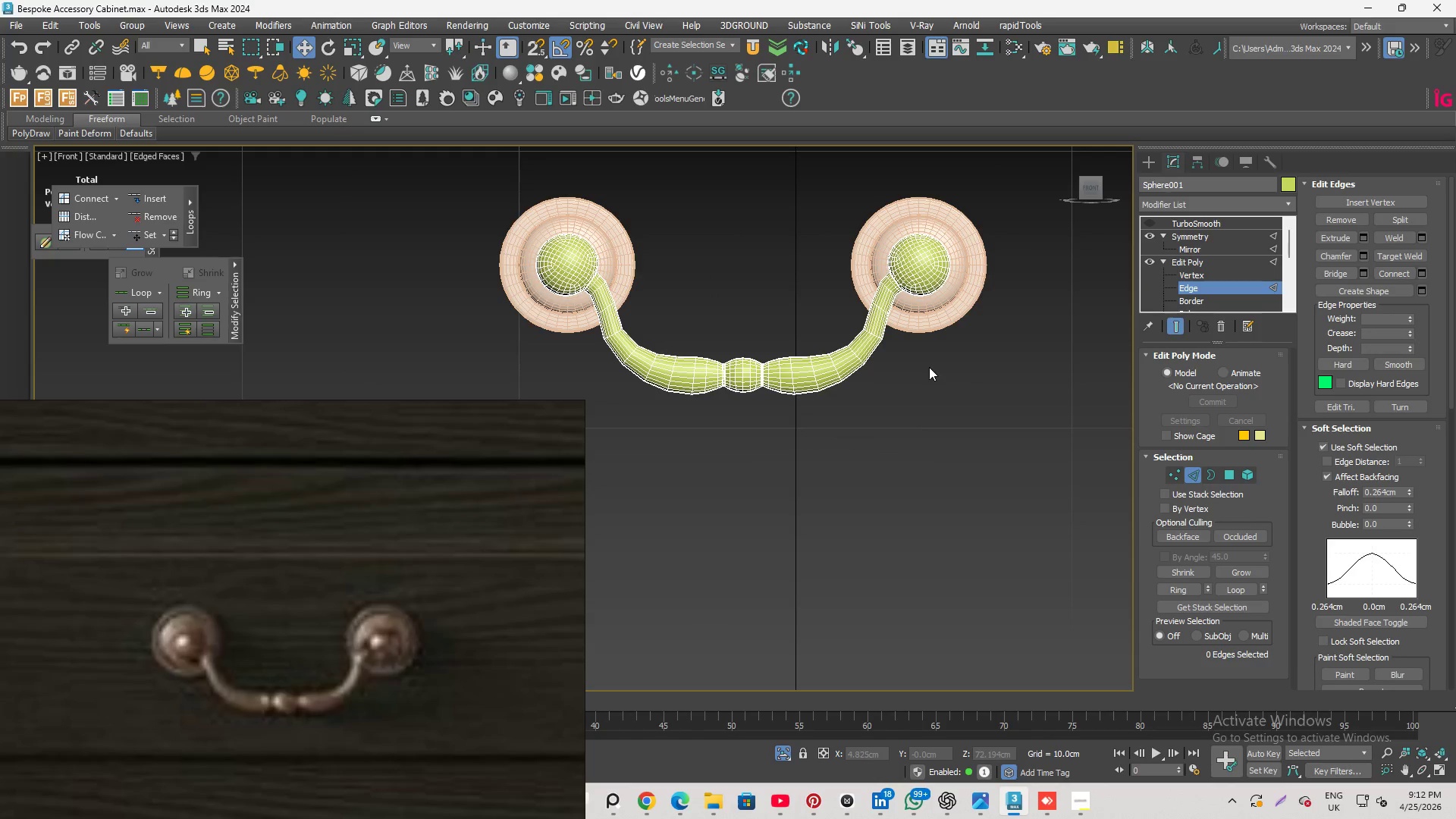 
scroll: coordinate [871, 332], scroll_direction: up, amount: 4.0
 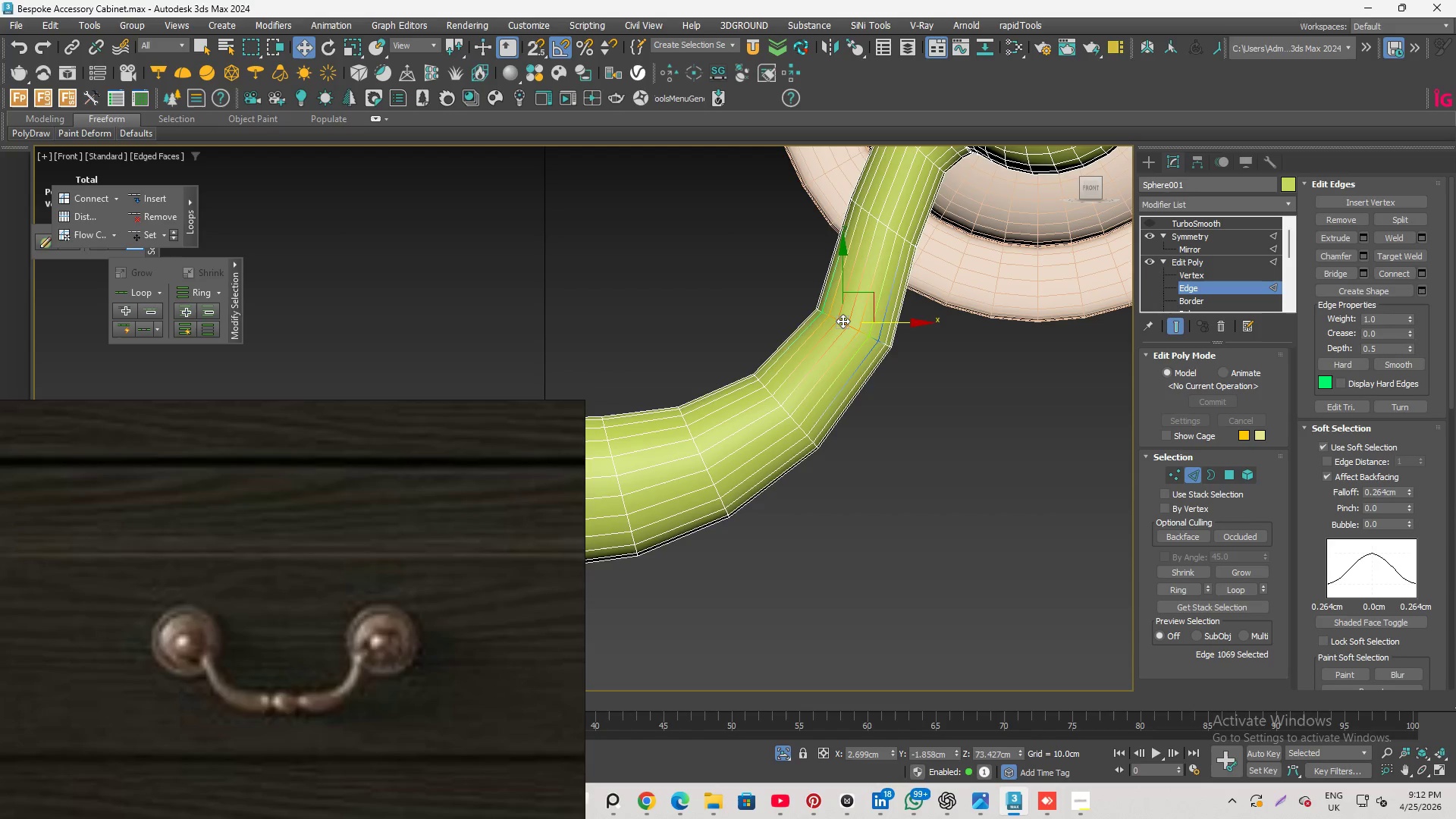 
double_click([843, 321])
 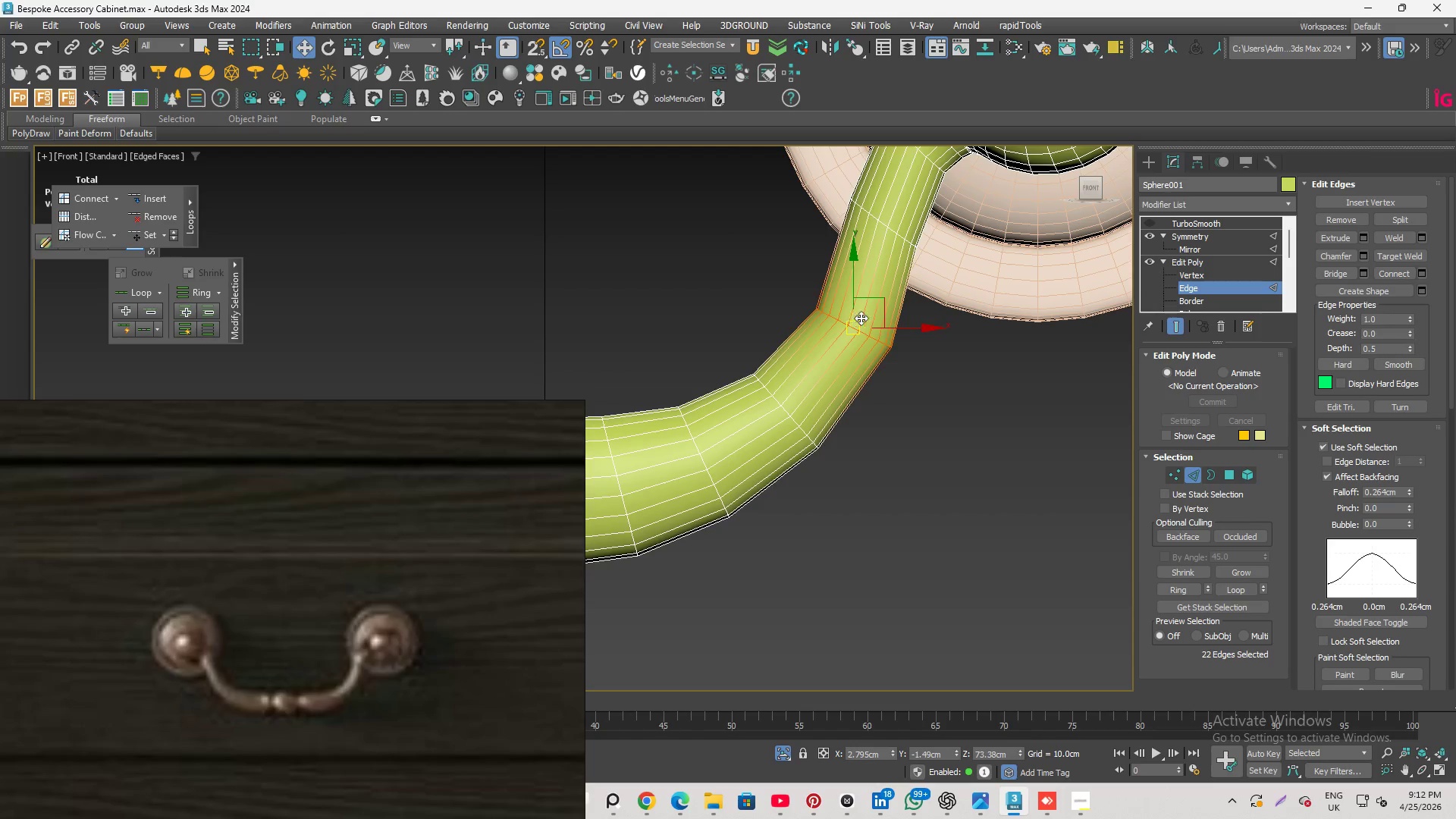 
key(E)
 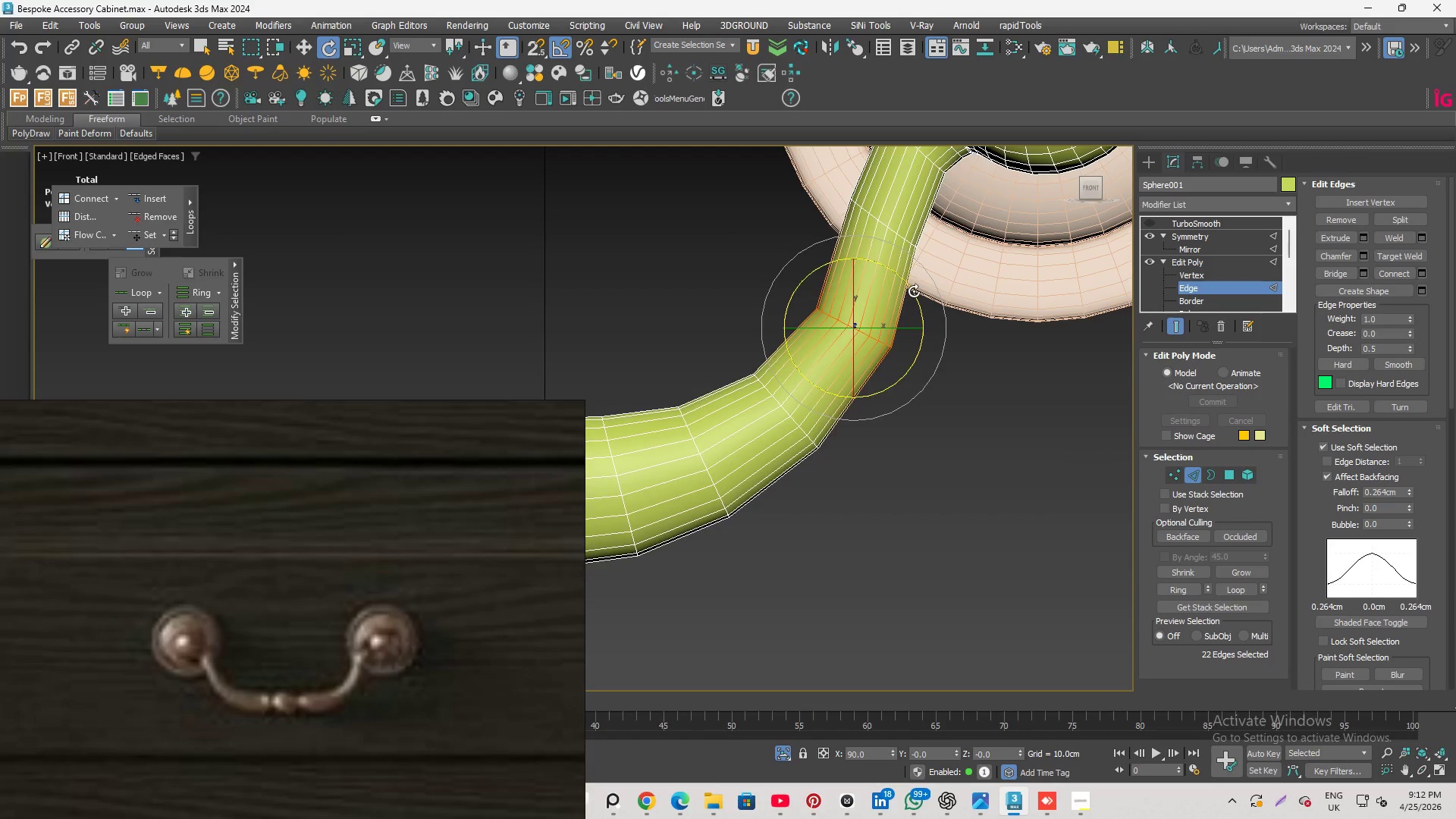 
left_click_drag(start_coordinate=[914, 291], to_coordinate=[918, 297])
 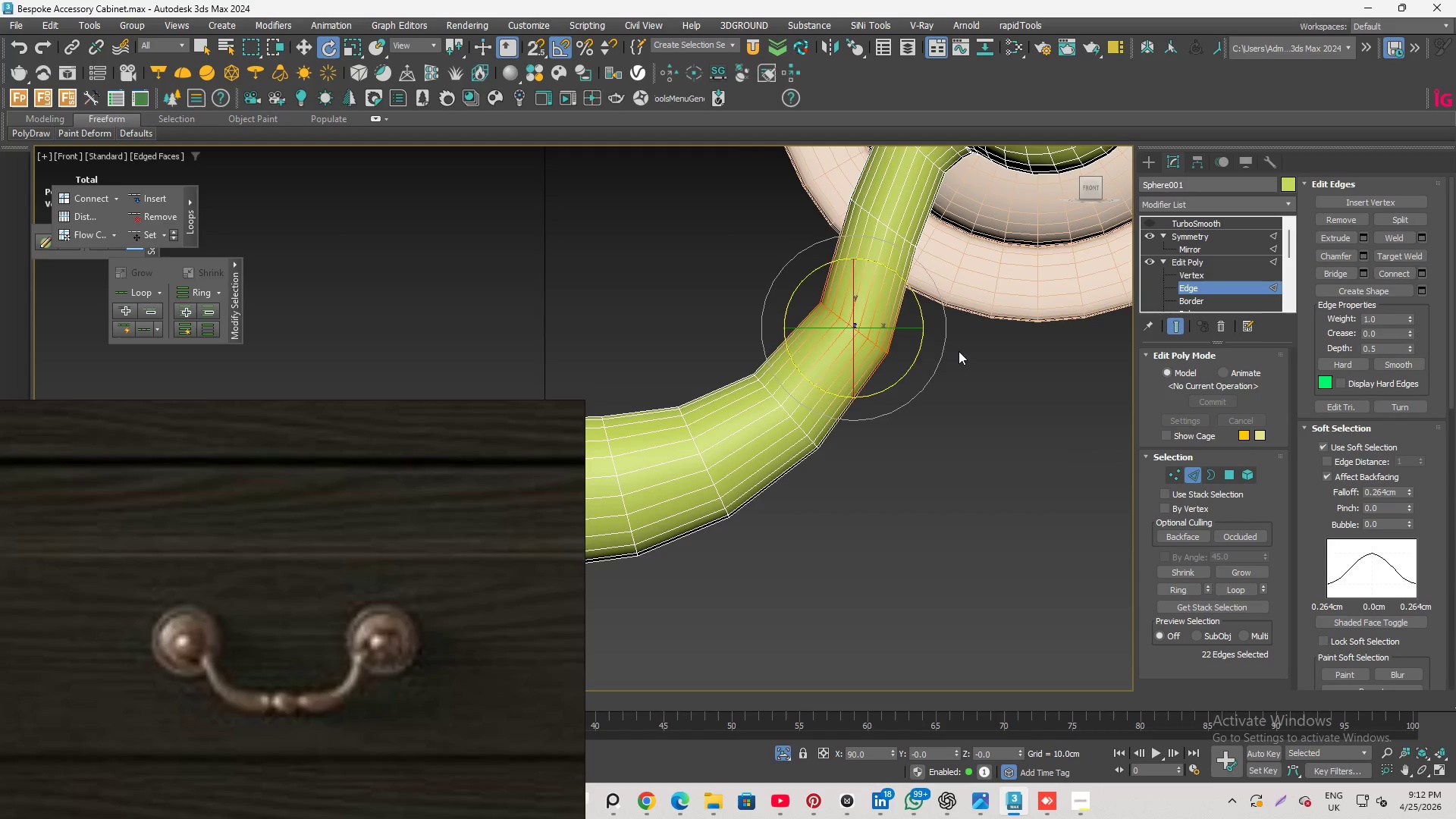 
scroll: coordinate [951, 356], scroll_direction: down, amount: 1.0
 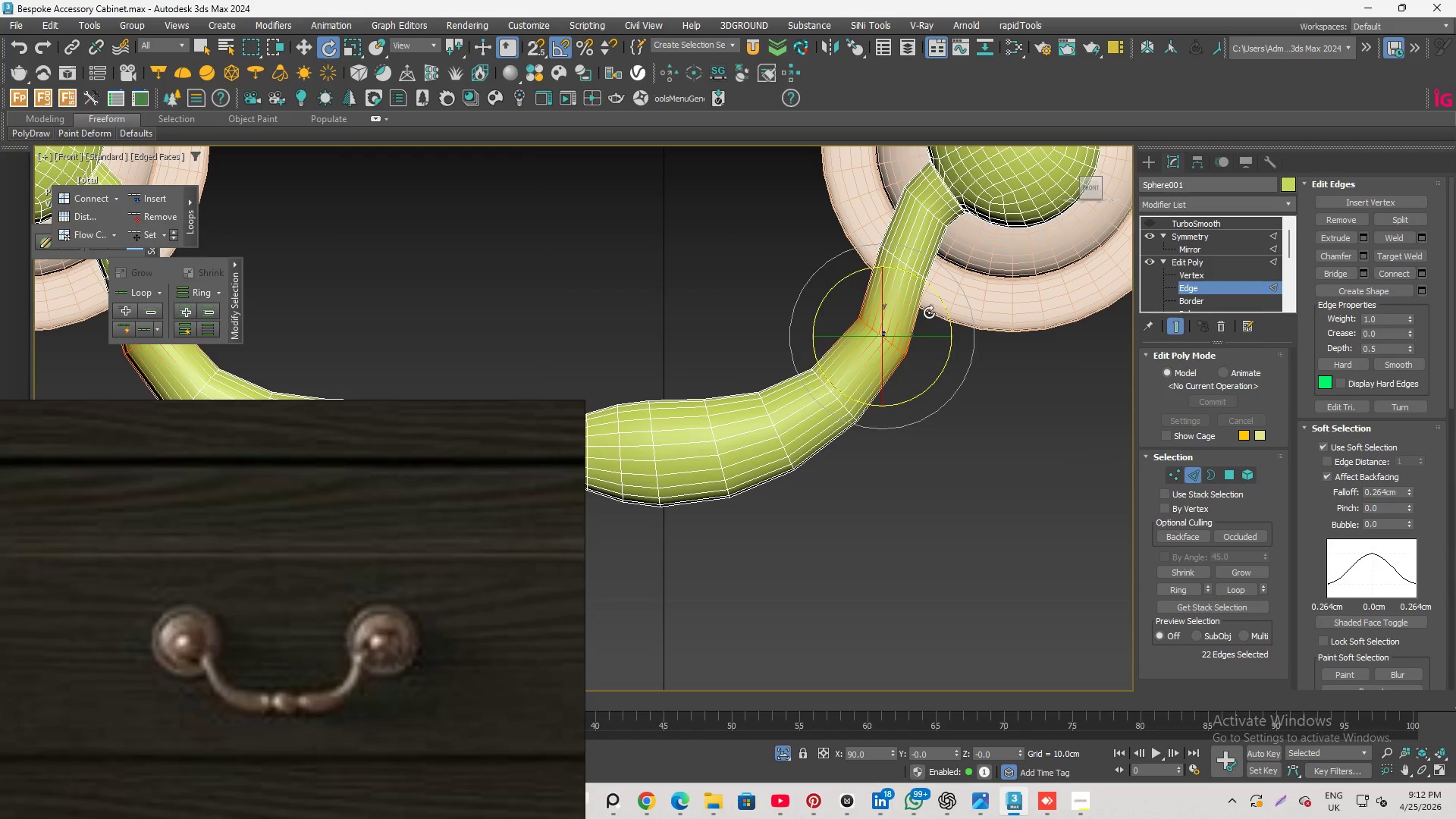 
scroll: coordinate [941, 310], scroll_direction: up, amount: 1.0
 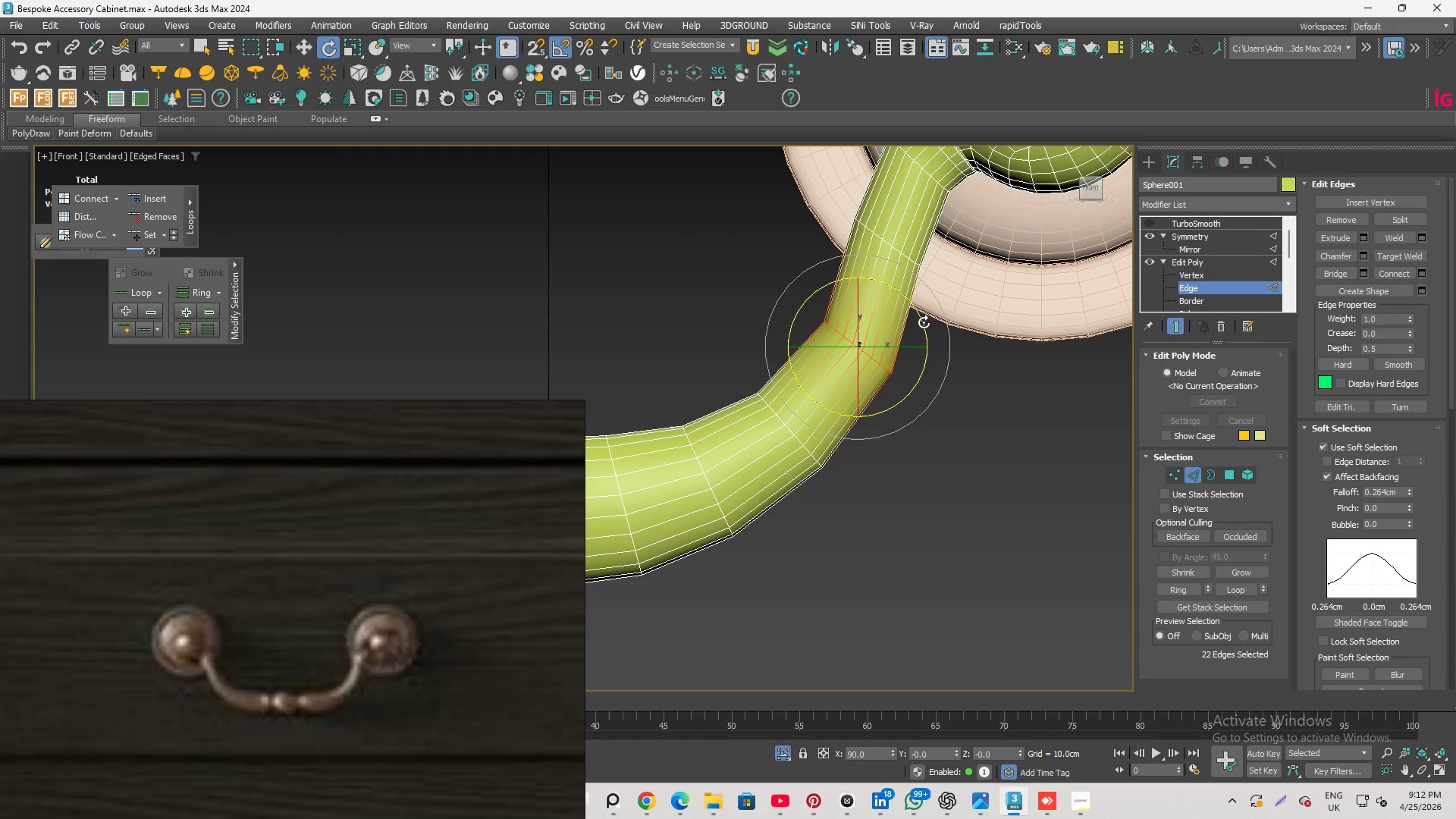 
left_click_drag(start_coordinate=[923, 322], to_coordinate=[922, 318])
 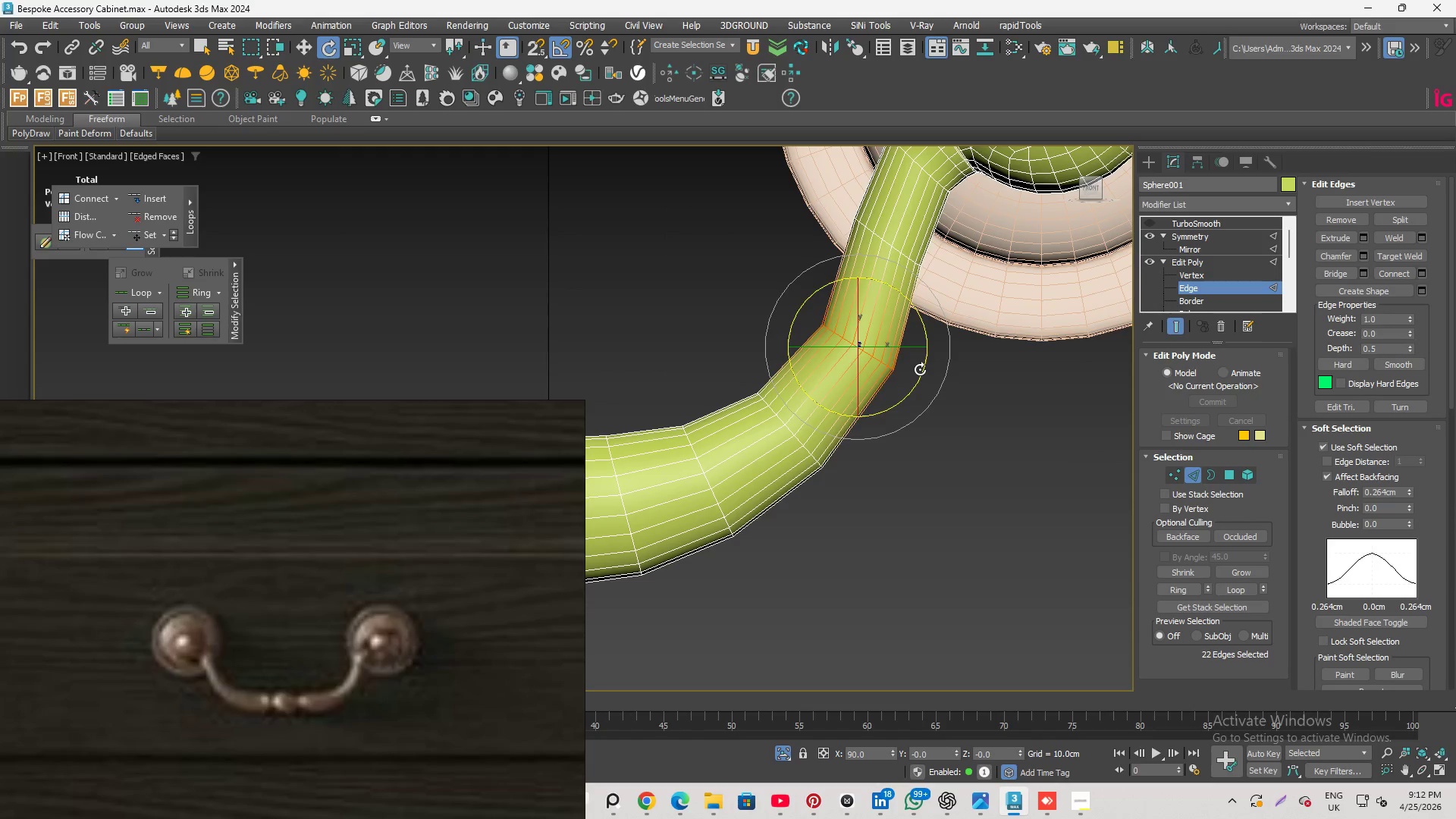 
key(W)
 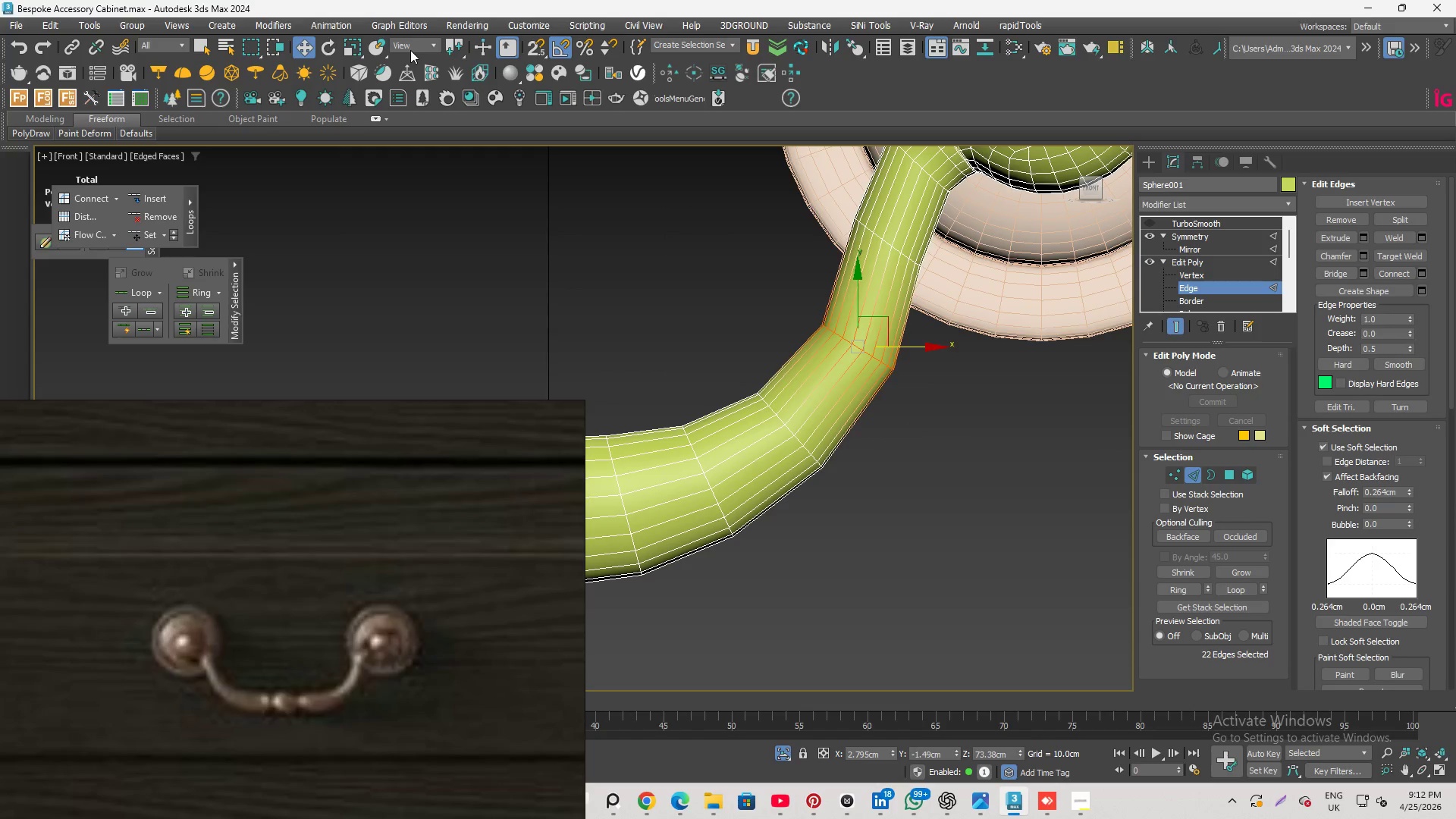 
left_click([413, 48])
 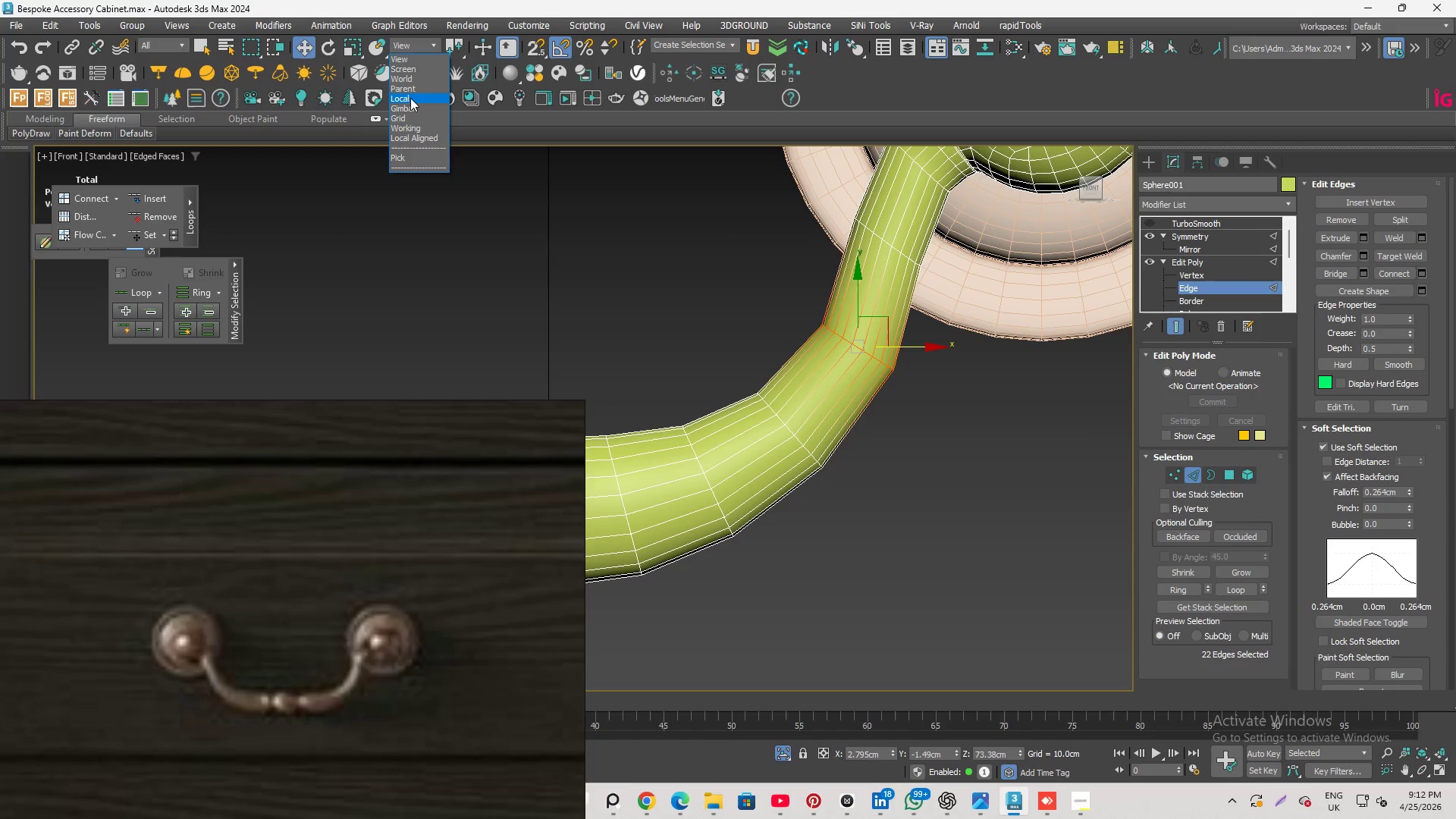 
left_click([410, 99])
 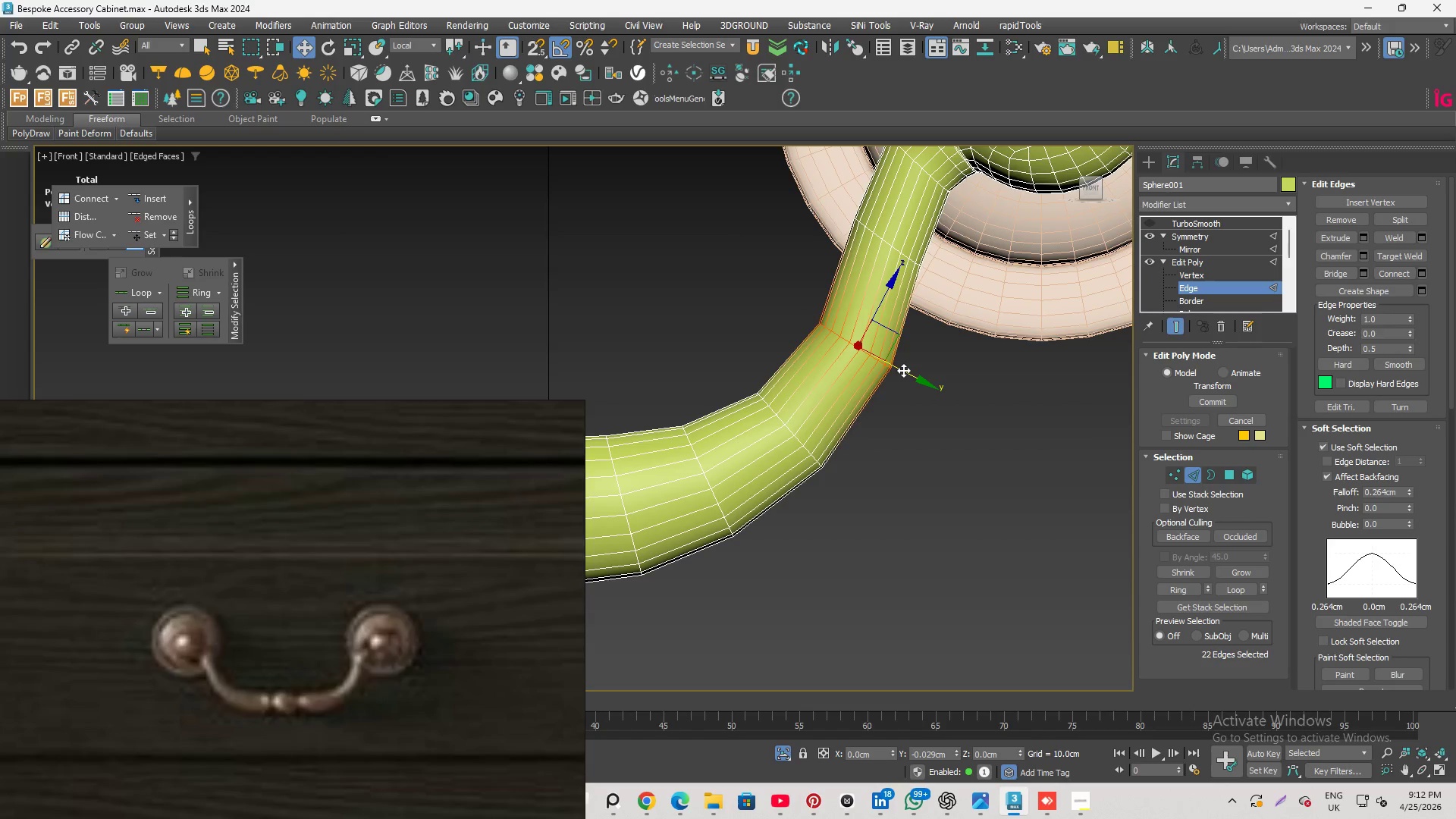 
left_click([948, 339])
 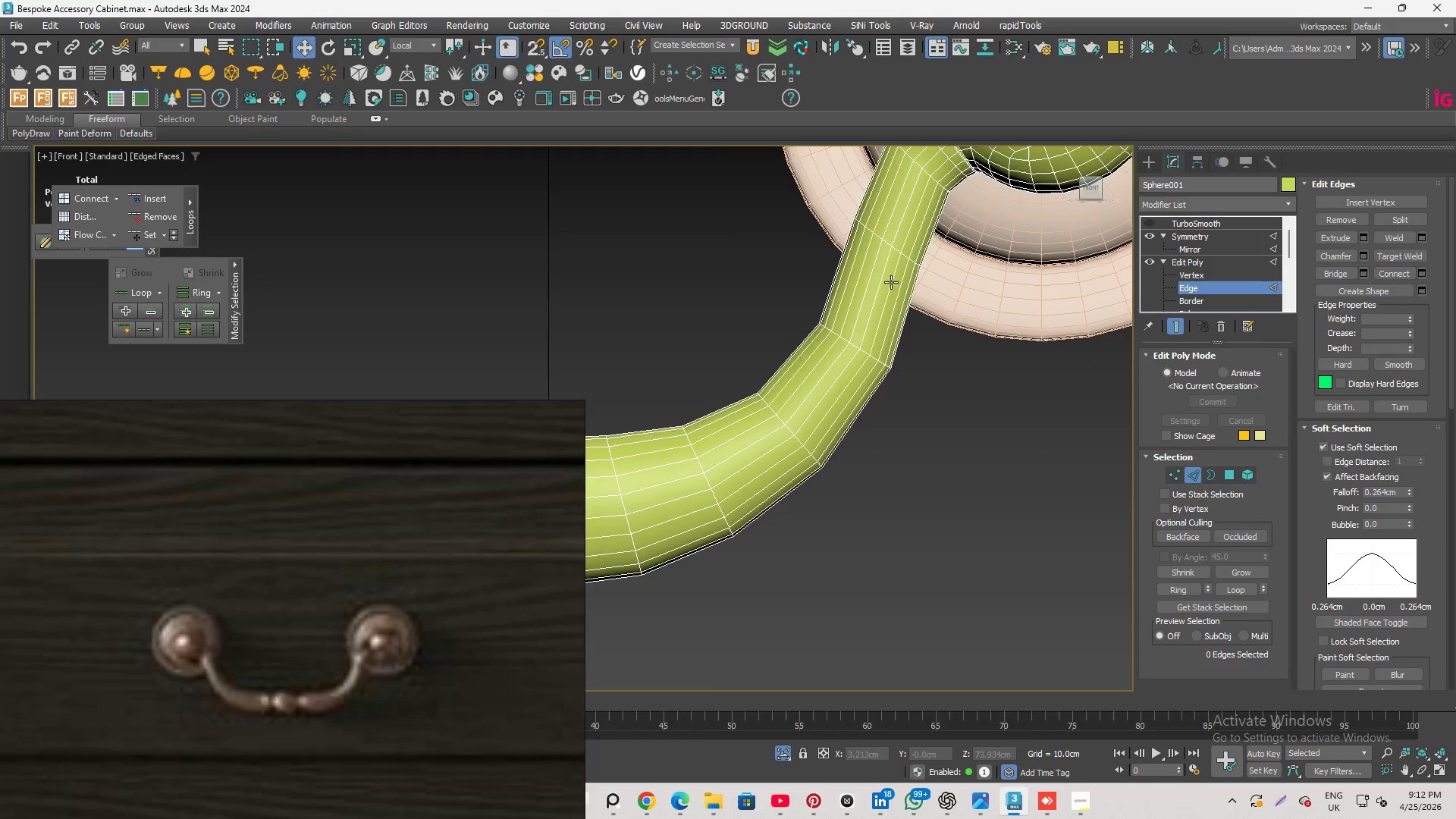 
scroll: coordinate [883, 303], scroll_direction: down, amount: 3.0
 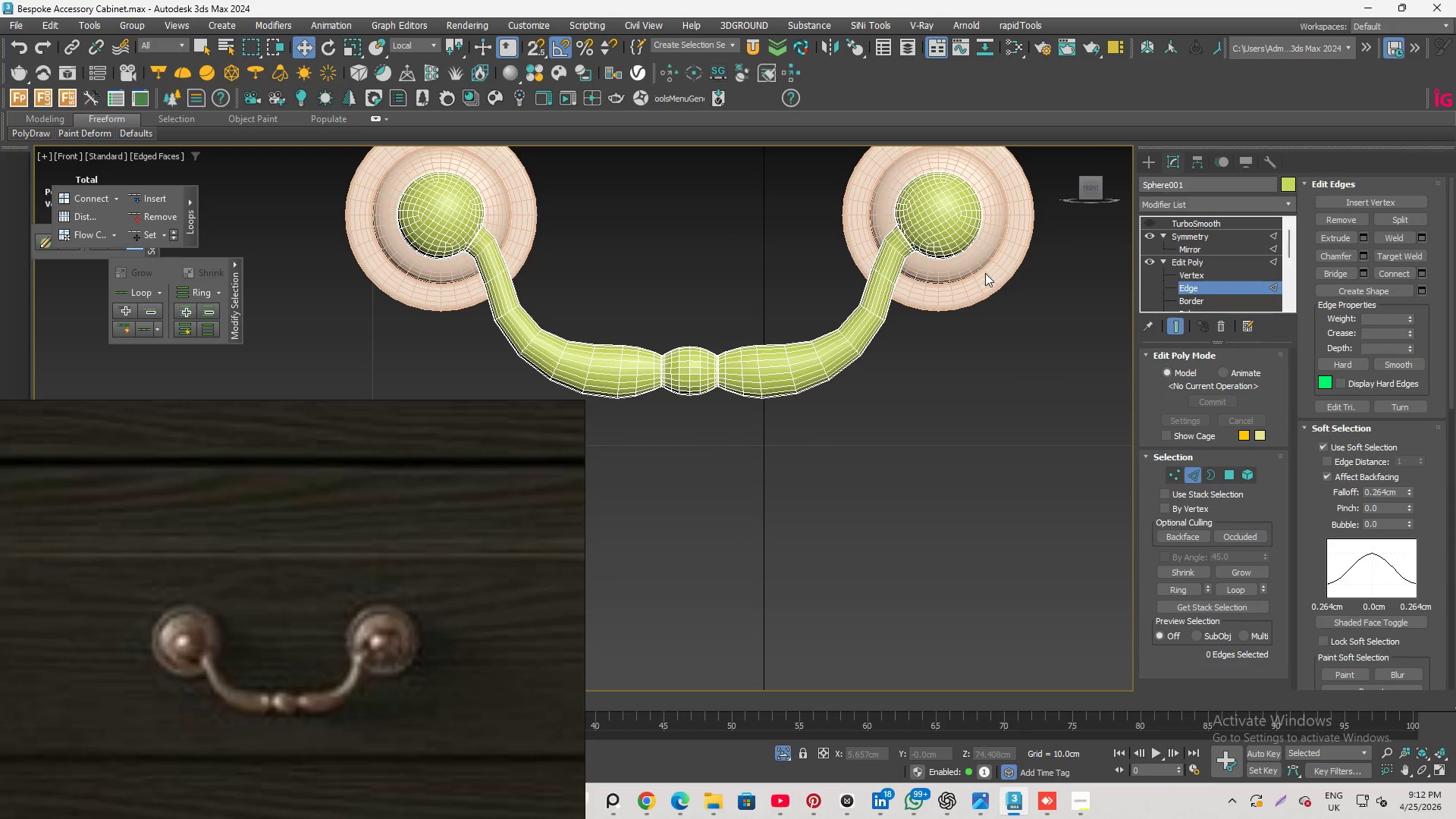 
scroll: coordinate [880, 266], scroll_direction: up, amount: 5.0
 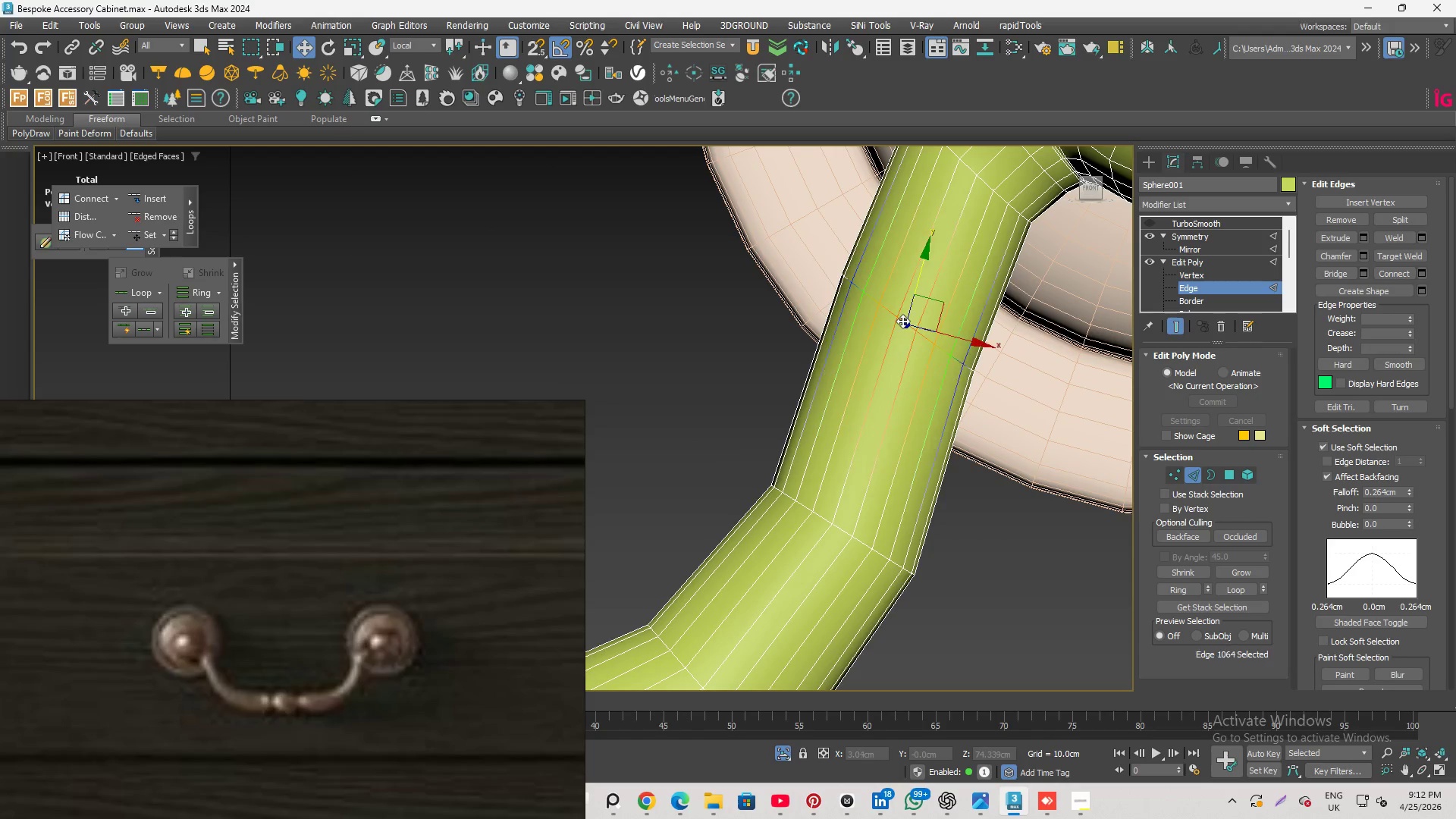 
double_click([902, 321])
 